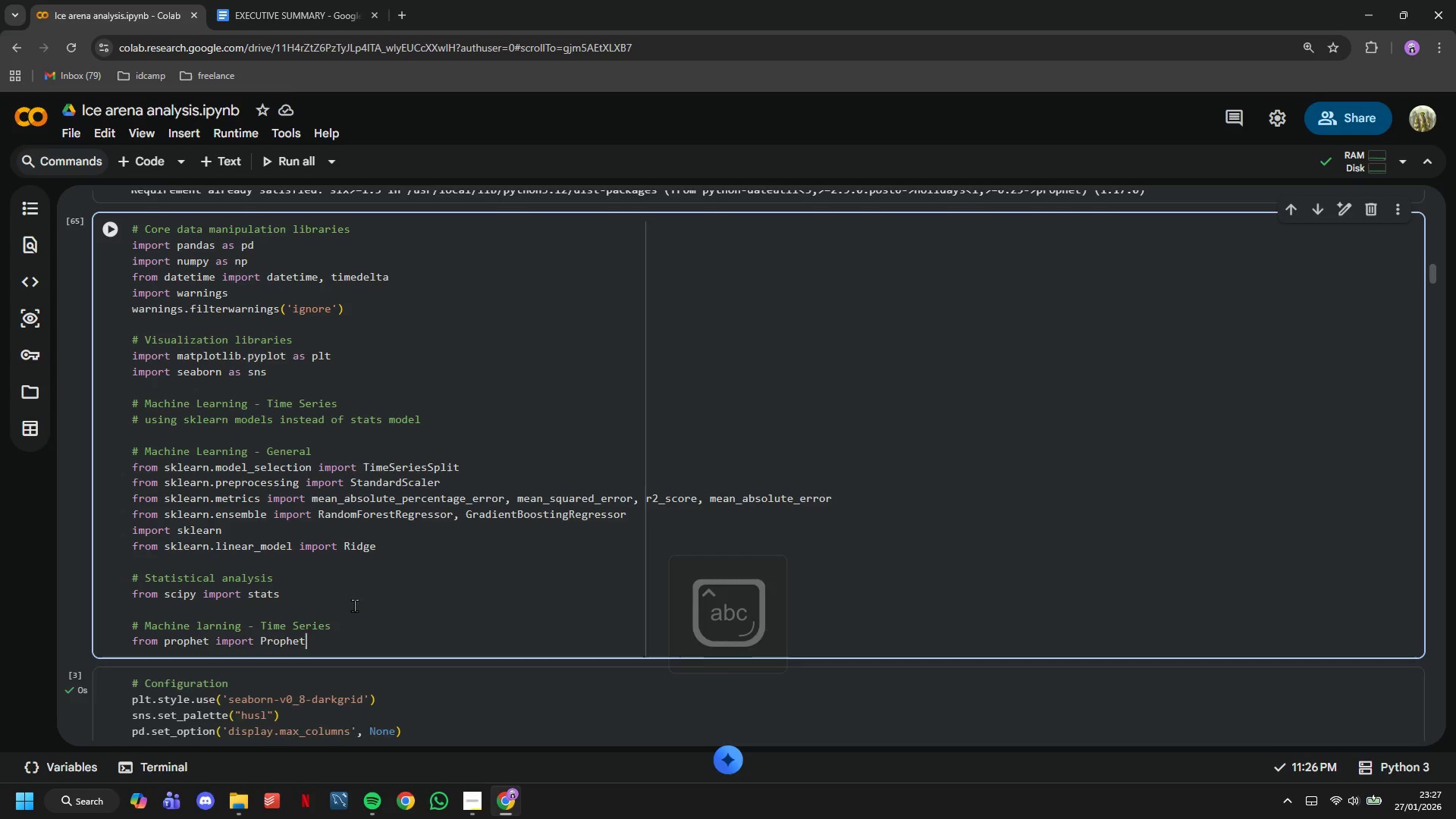 
key(Enter)
 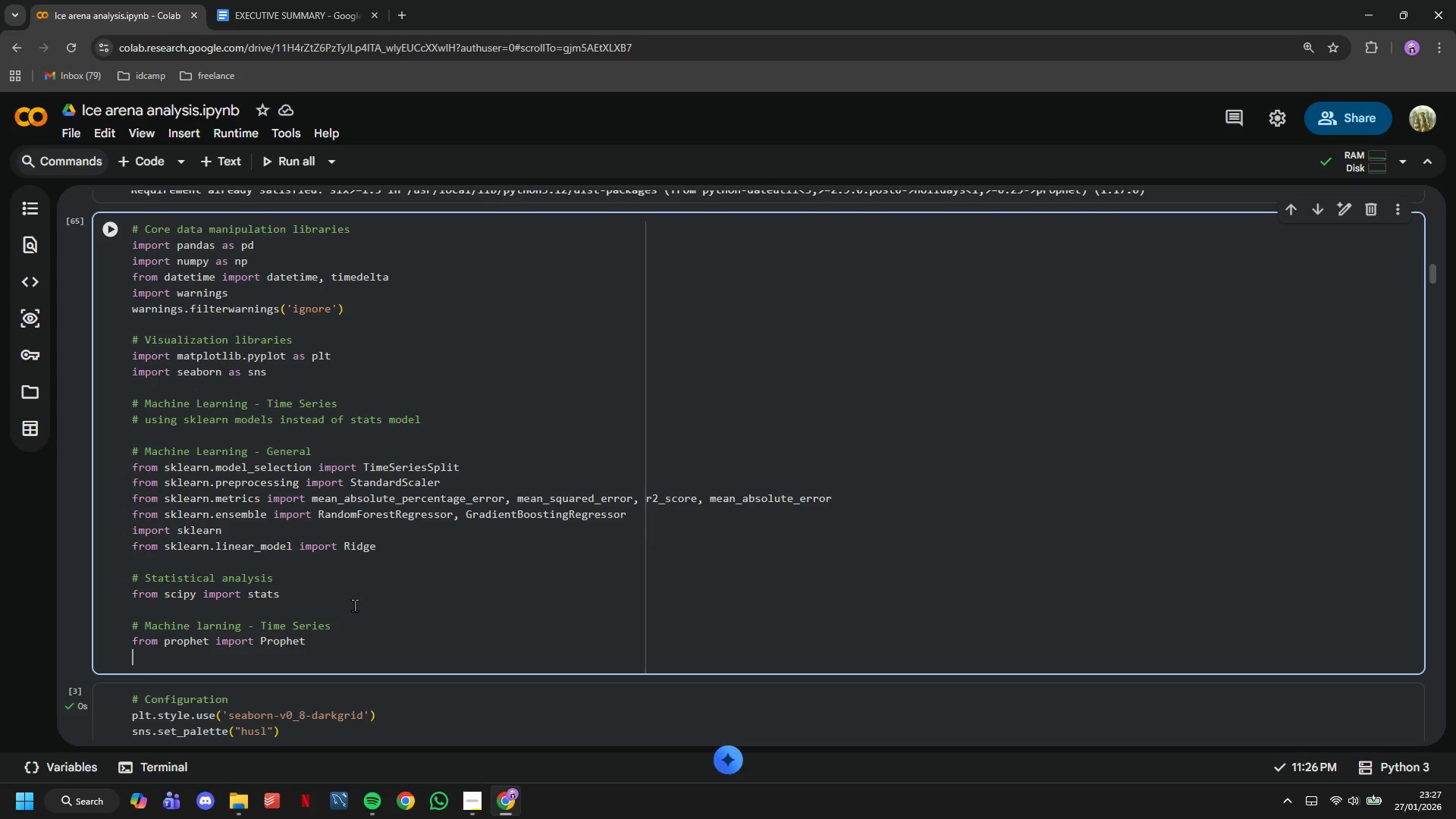 
type(from statsmodels)
 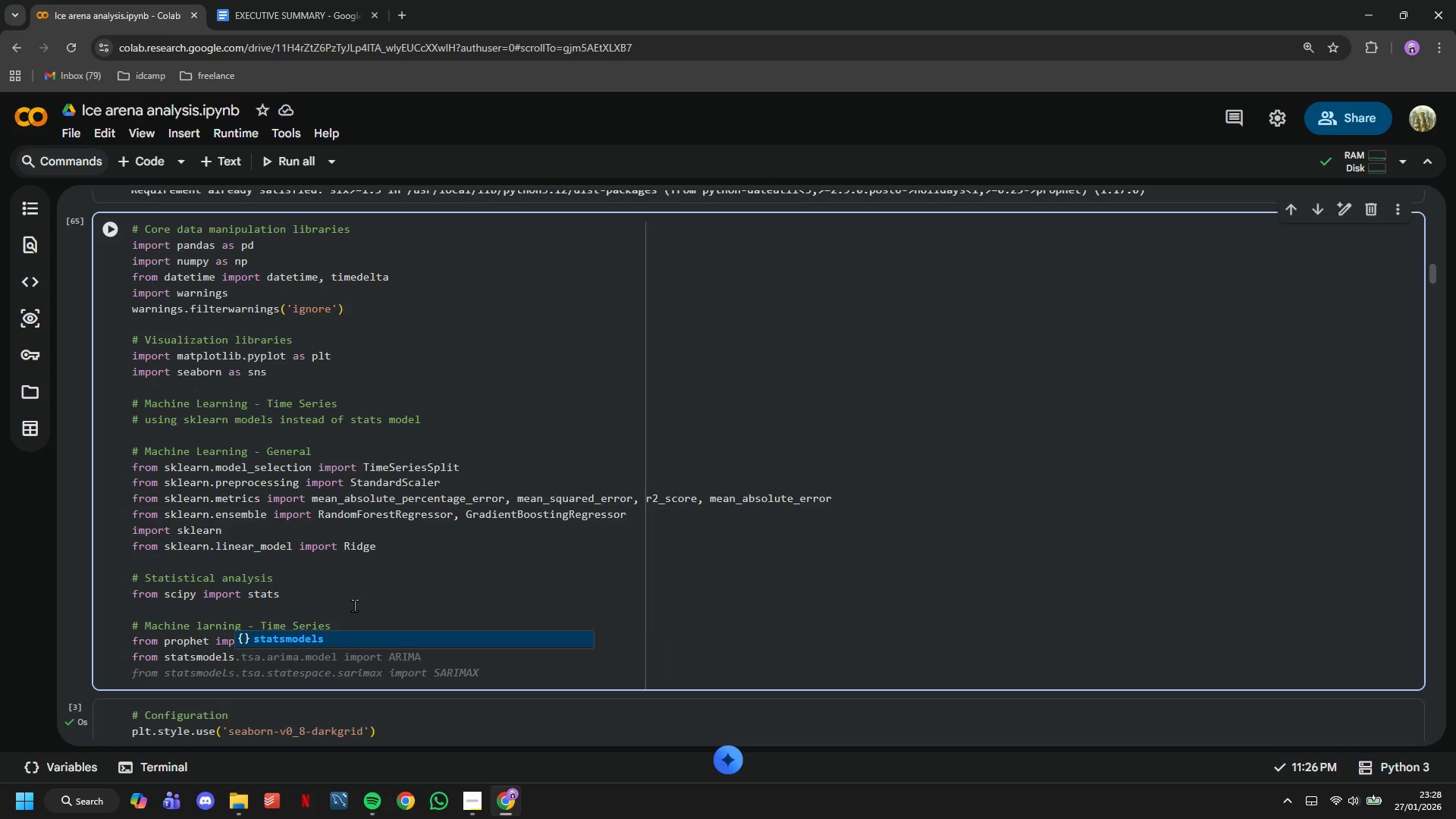 
type(/)
key(Backspace)
type(,)
key(Backspace)
type(.tsa.statespace.sarimax import SARIMAX)
 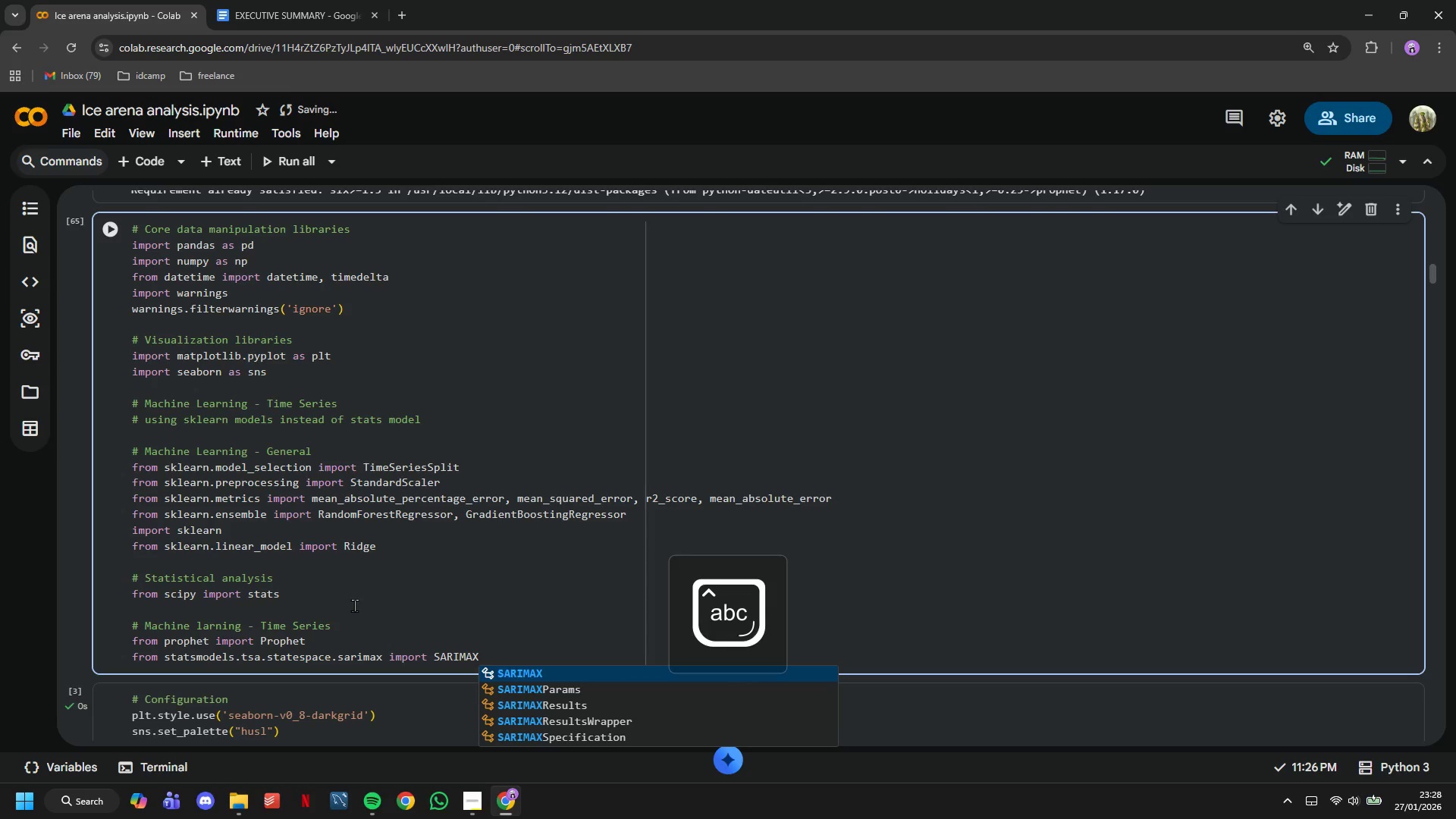 
key(Enter)
 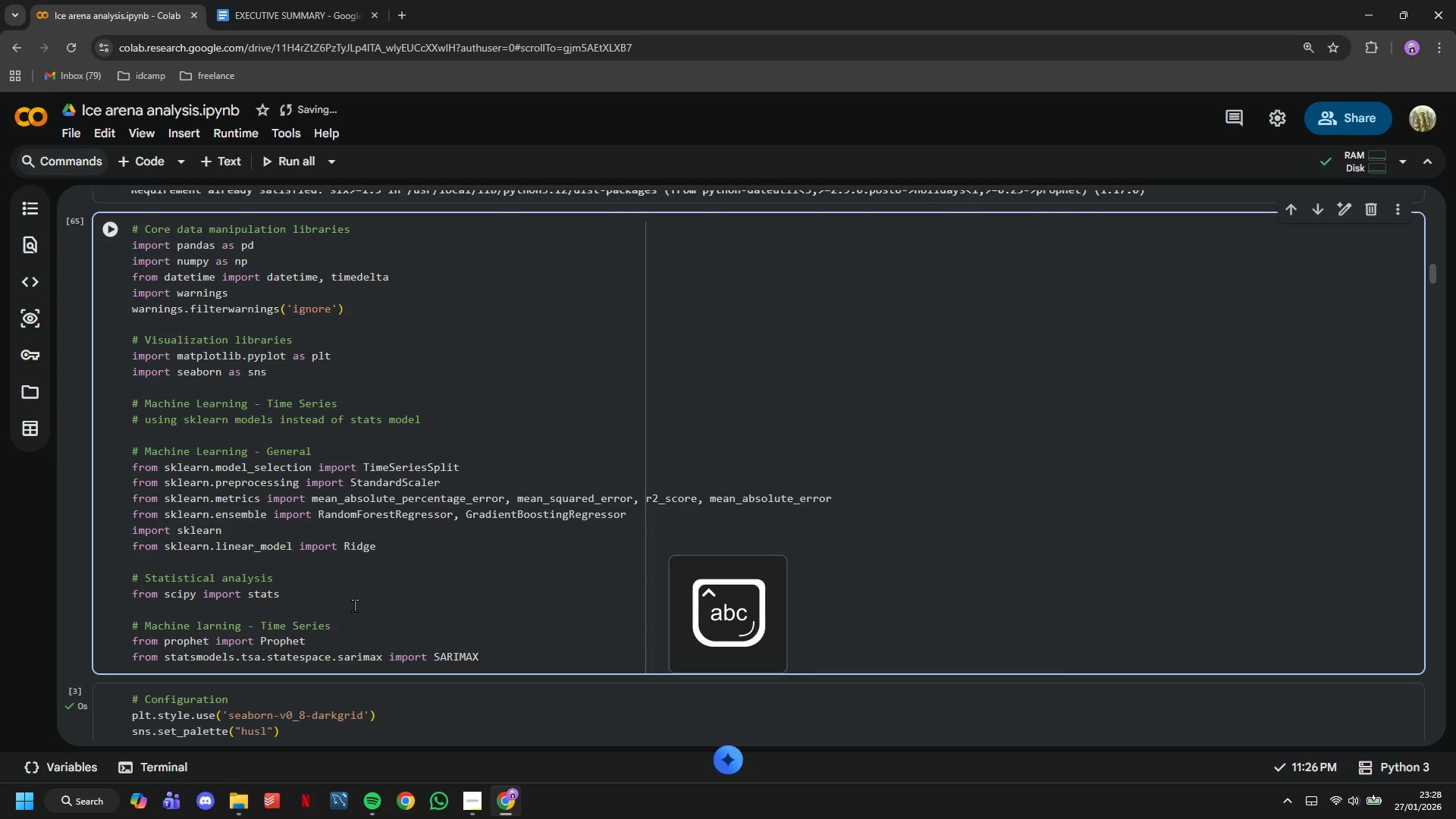 
key(Enter)
 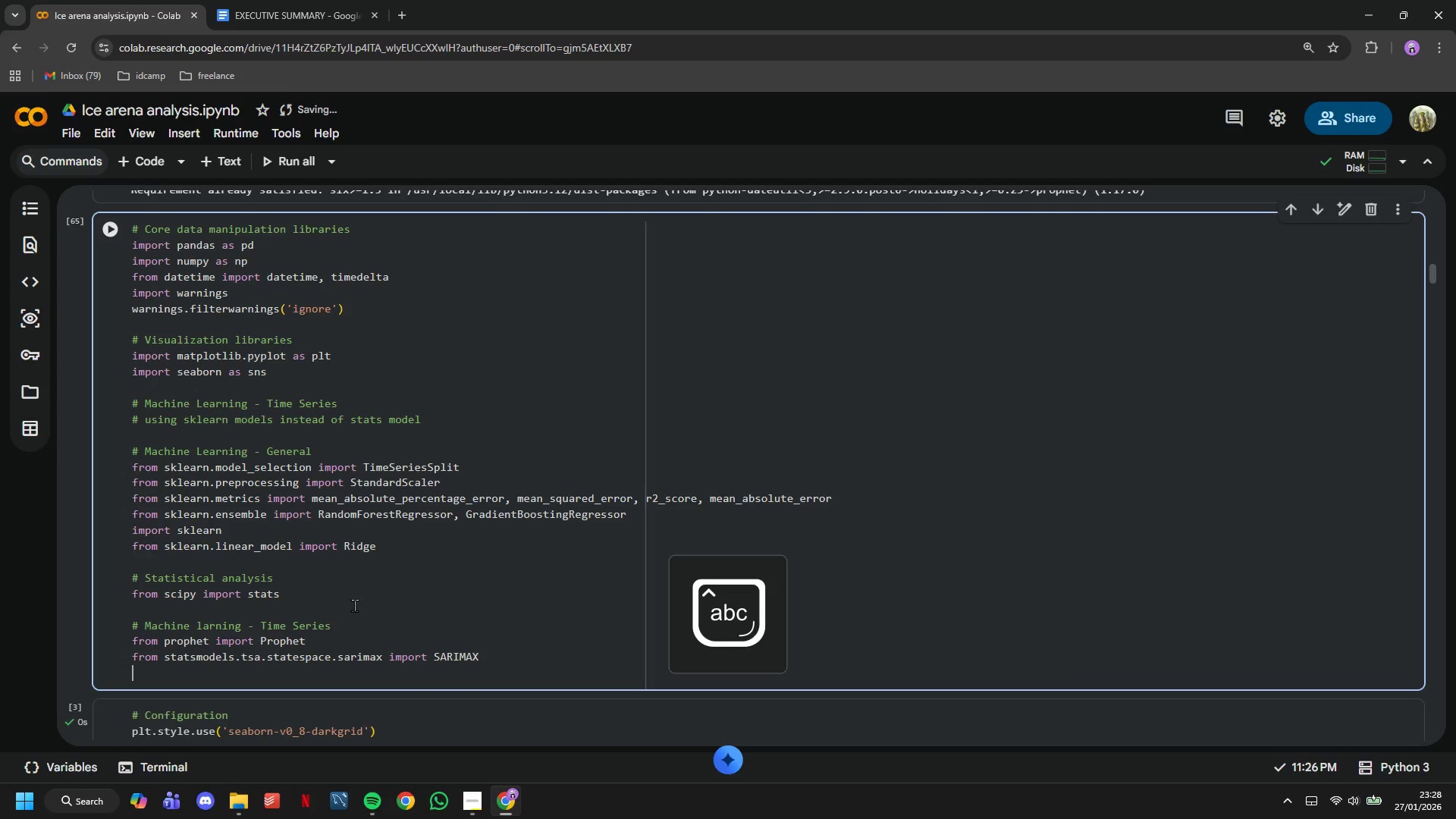 
type(from statsmidels)
key(Backspace)
key(Backspace)
key(Backspace)
key(Backspace)
key(Backspace)
type(odels.tsa.seasonal impoet)
key(Backspace)
key(Backspace)
type(rt seasonal )
key(Backspace)
type(_decompose)
 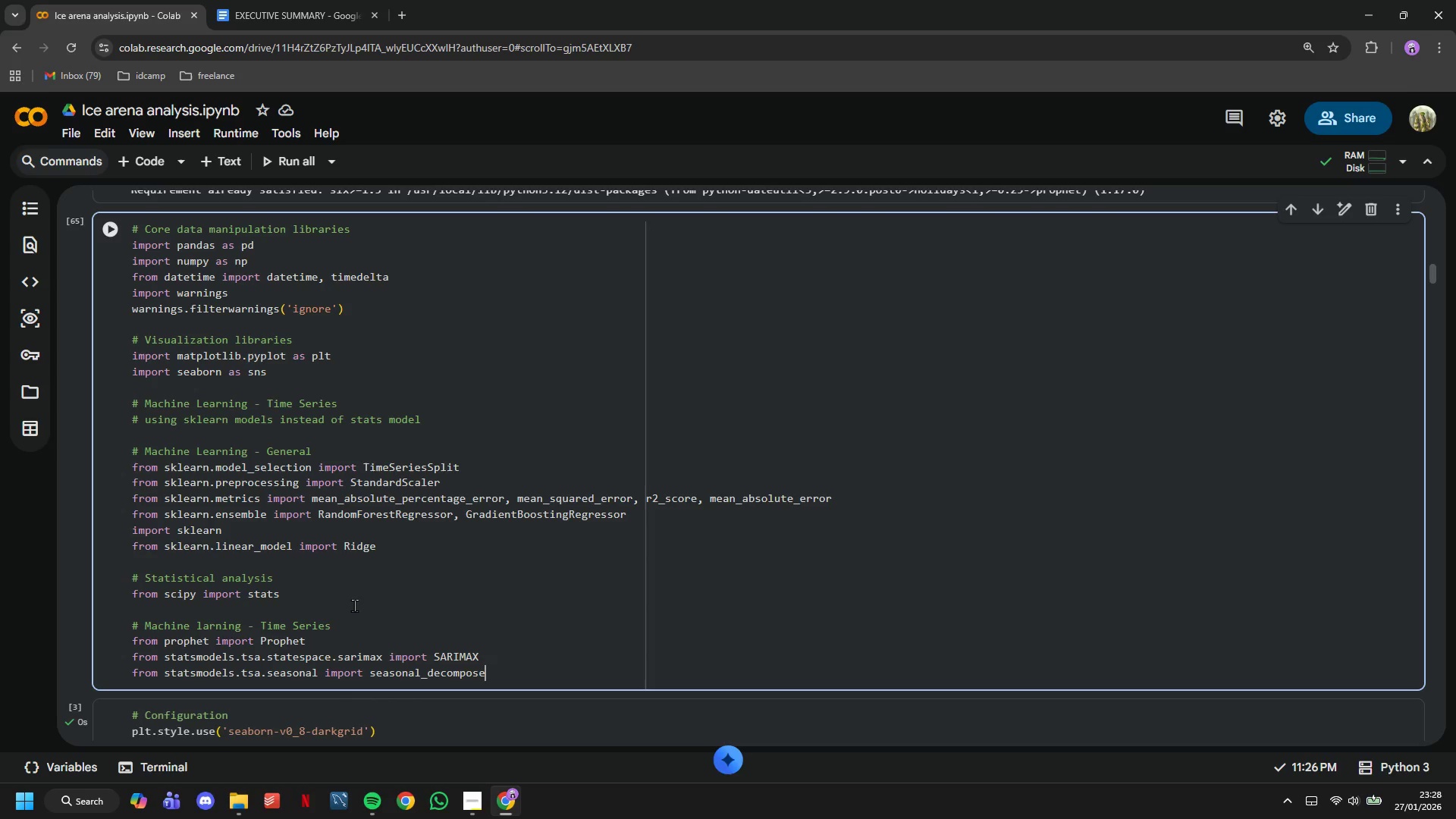 
key(Enter)
 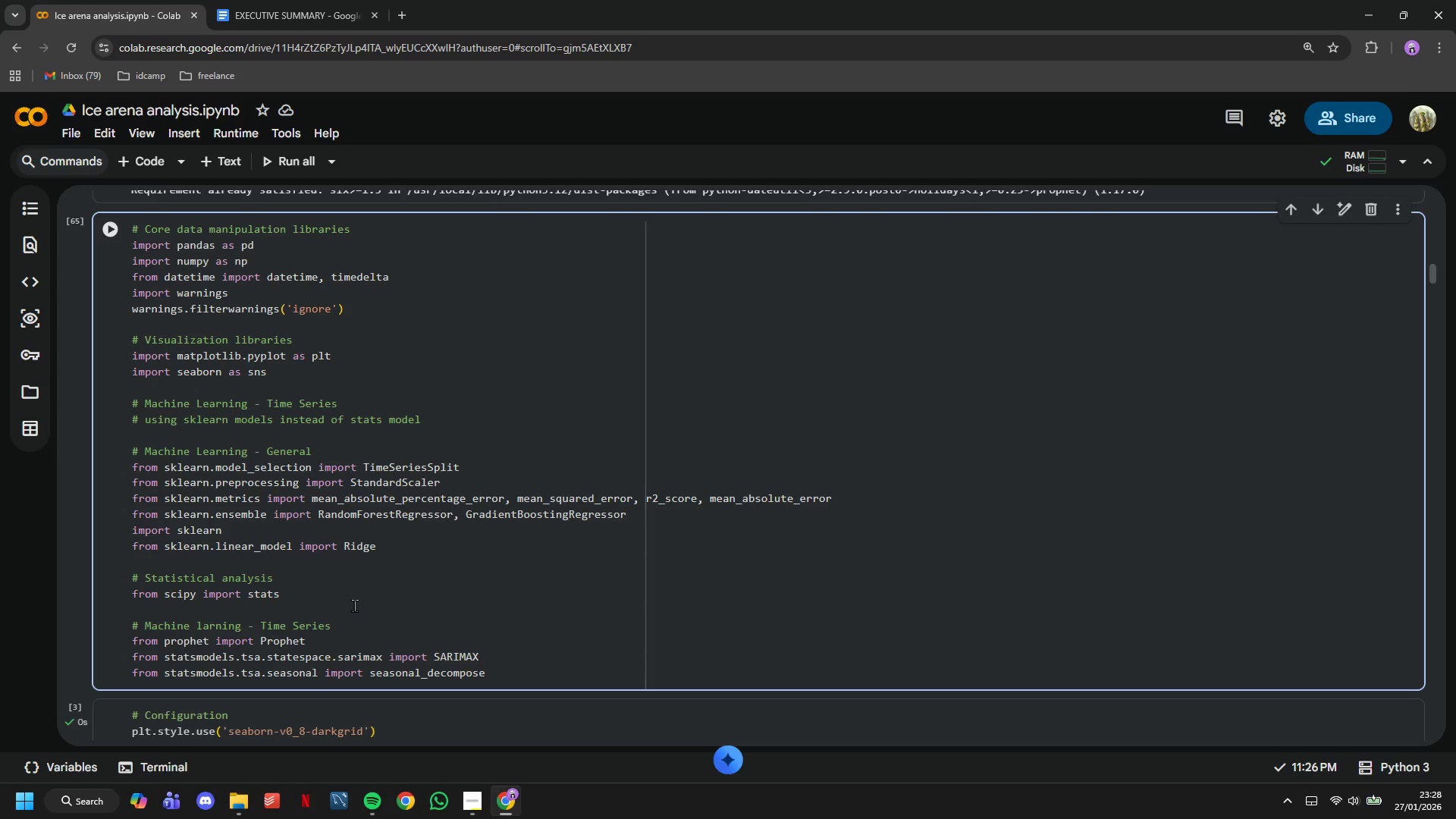 
key(Enter)
 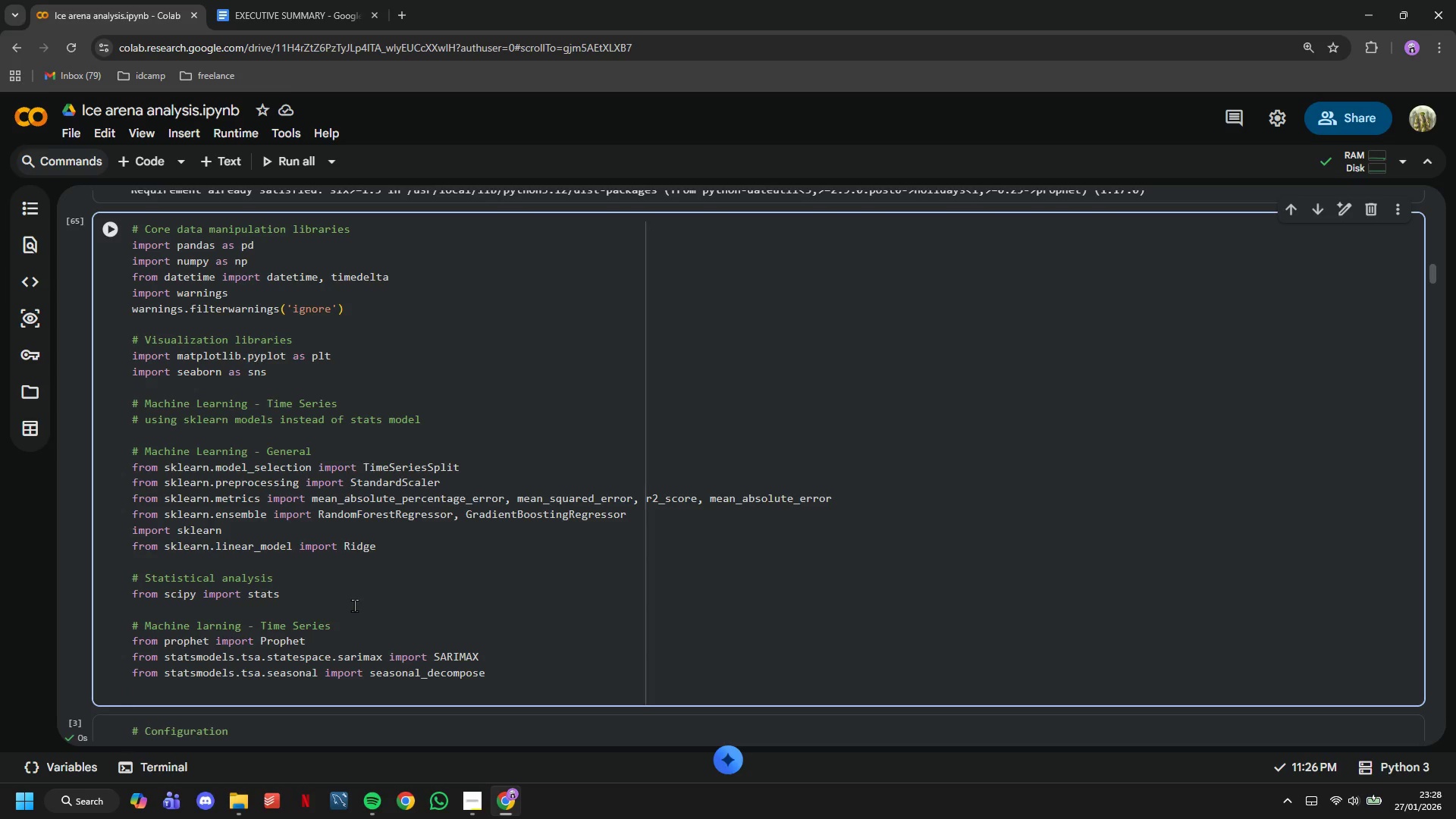 
type(import xgboost as xgb)
 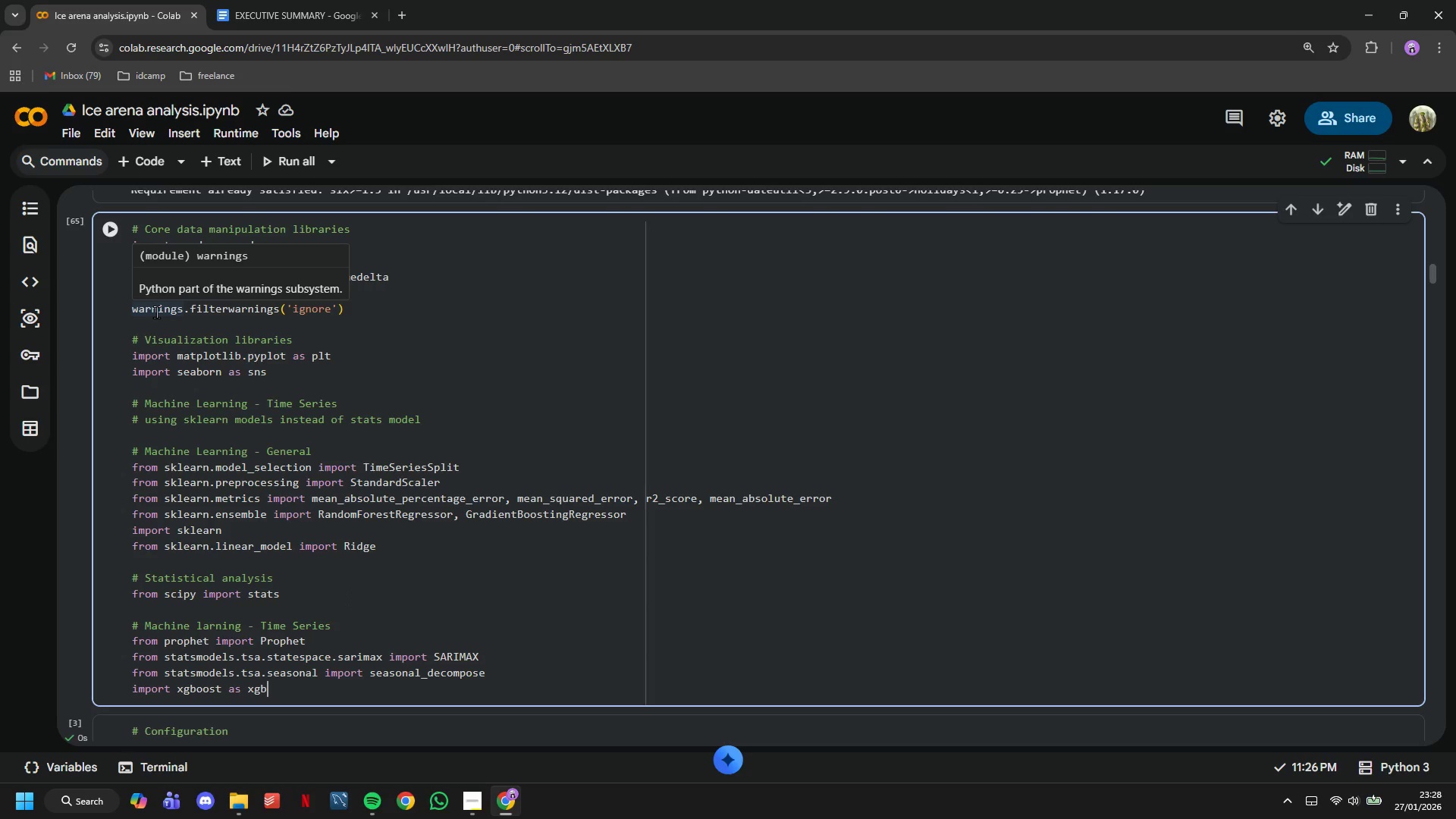 
wait(5.56)
 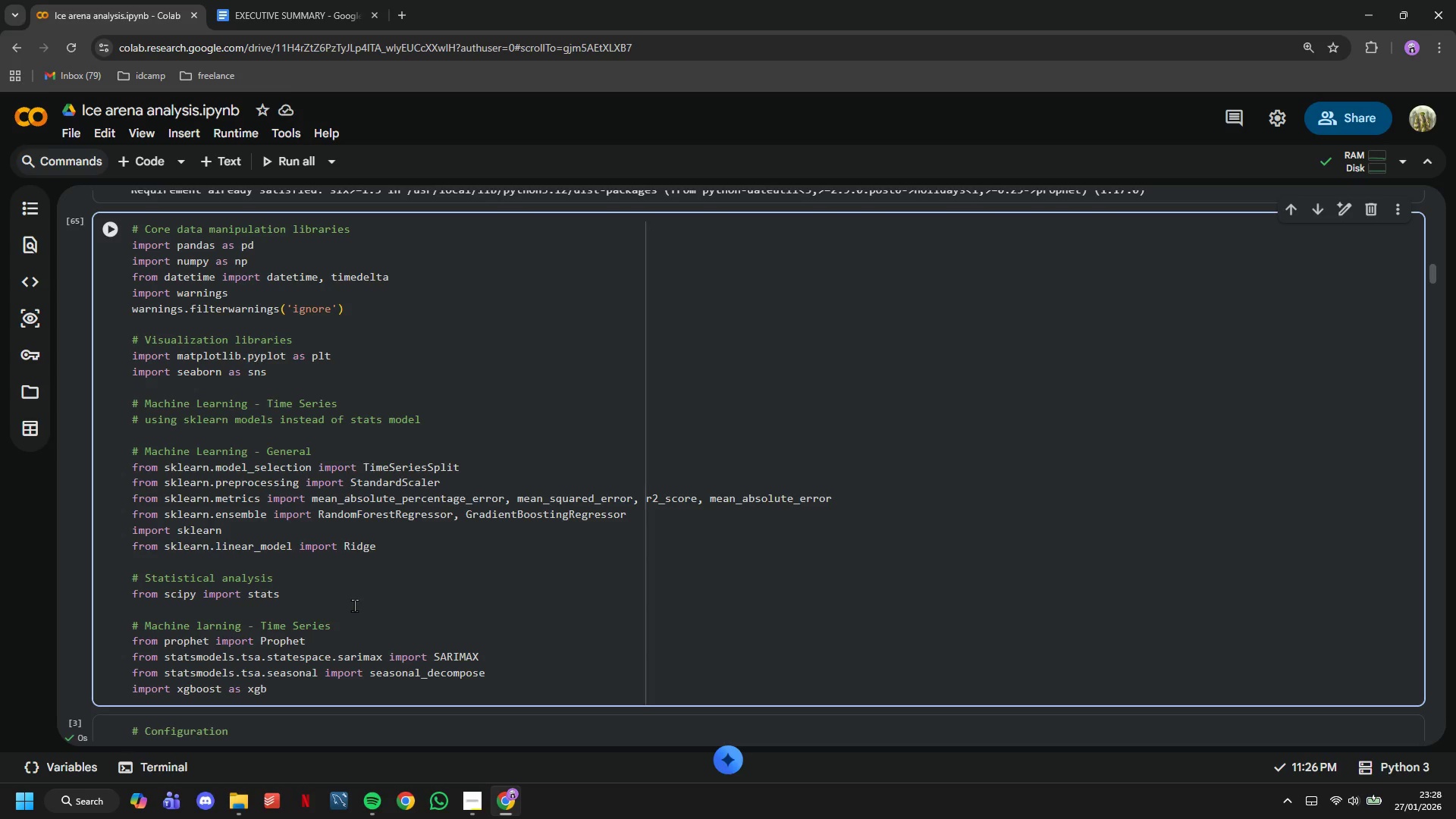 
key(Enter)
 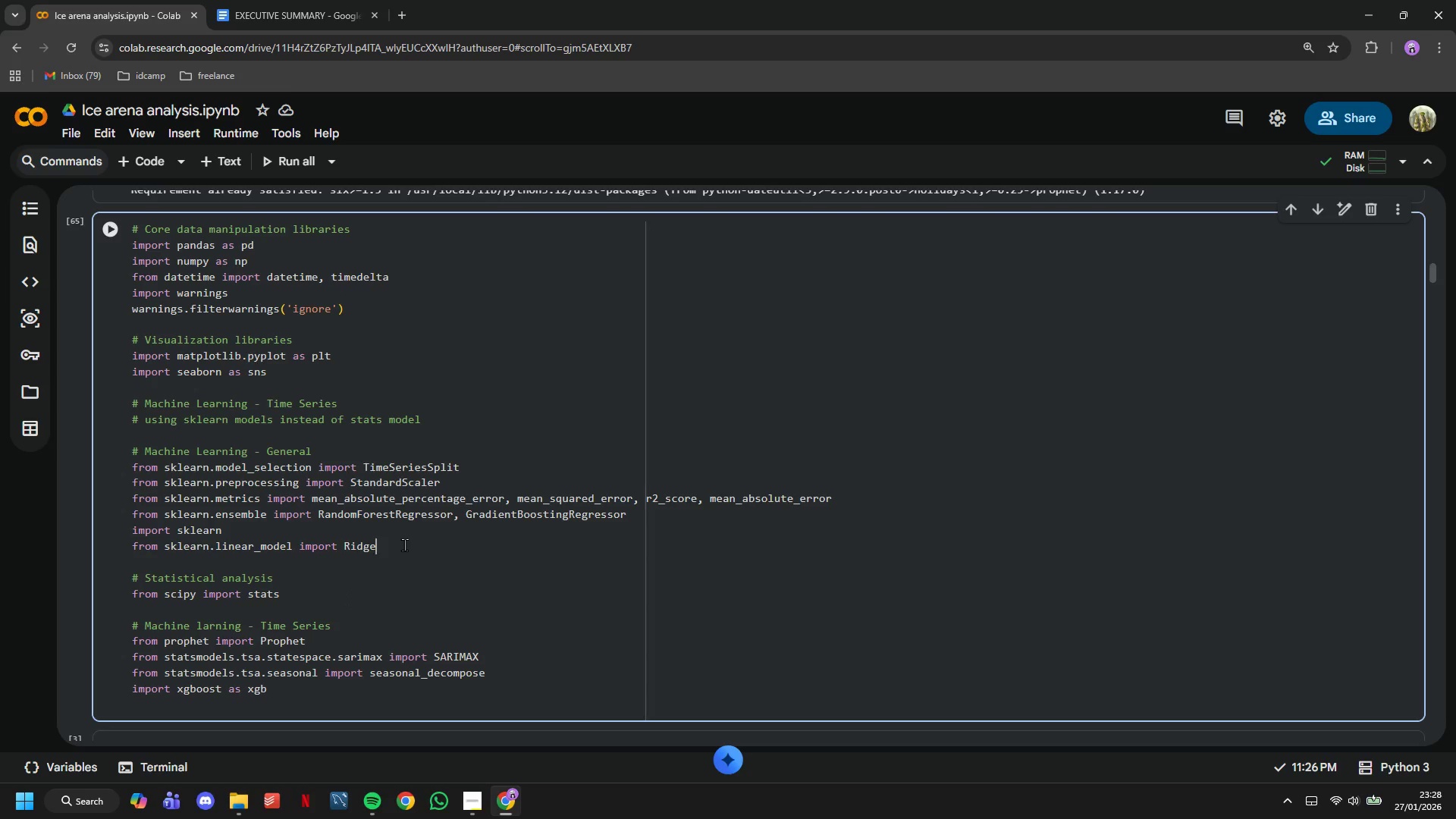 
key(Enter)
 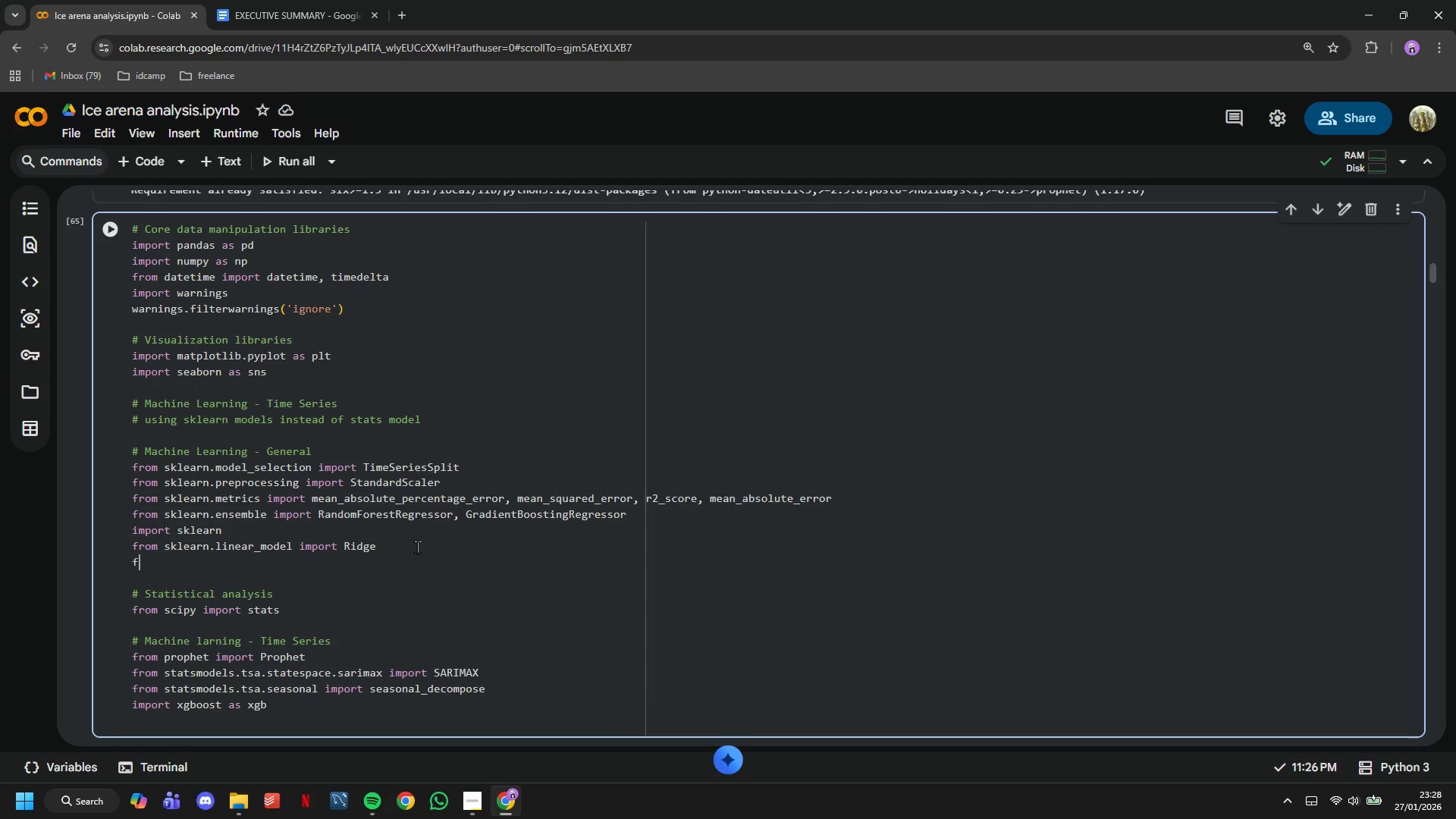 
type(from sklearn.model_)
key(Tab)
type( import TimeSe)
key(Tab)
key(Tab)
 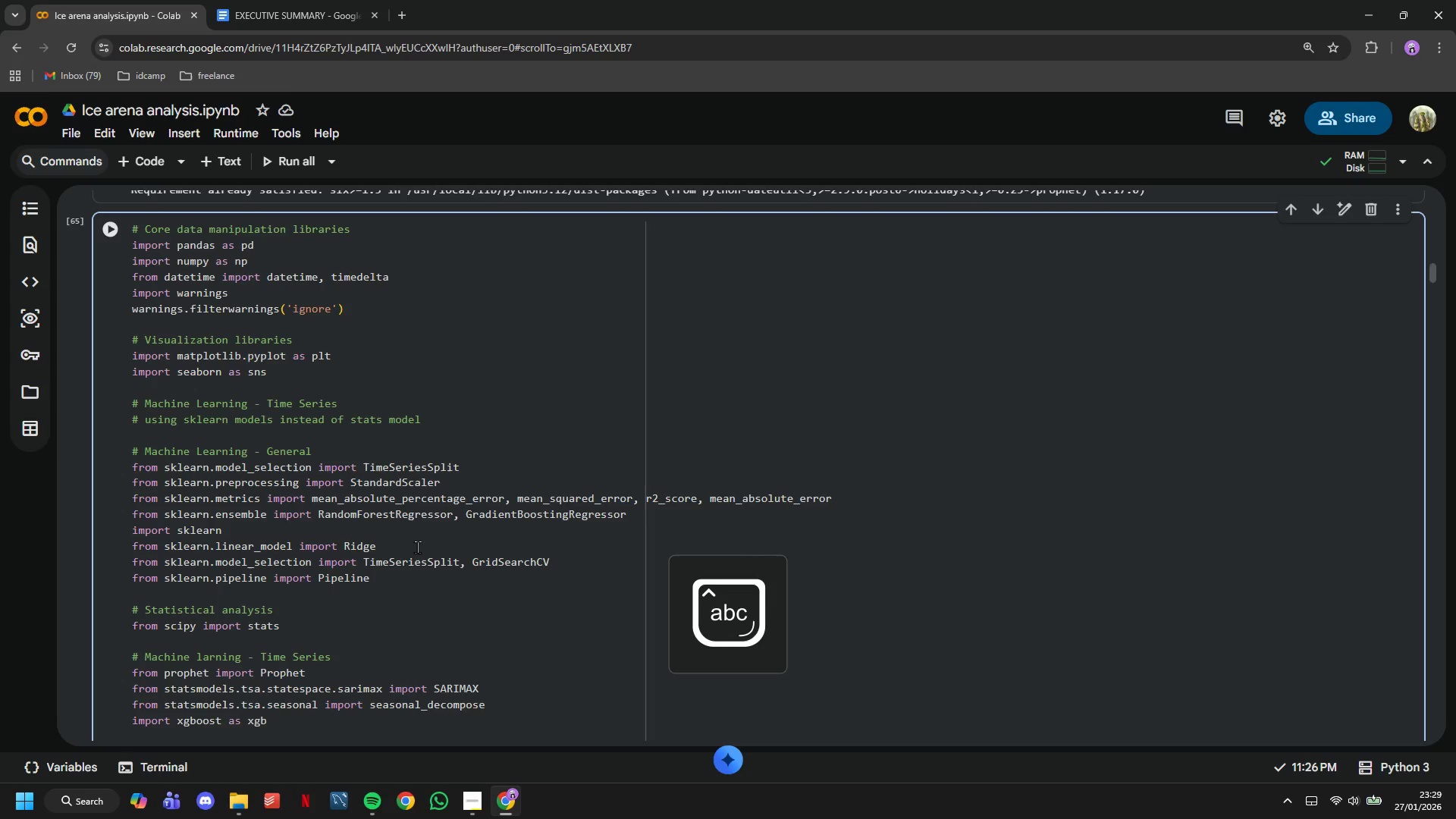 
left_click([109, 226])
 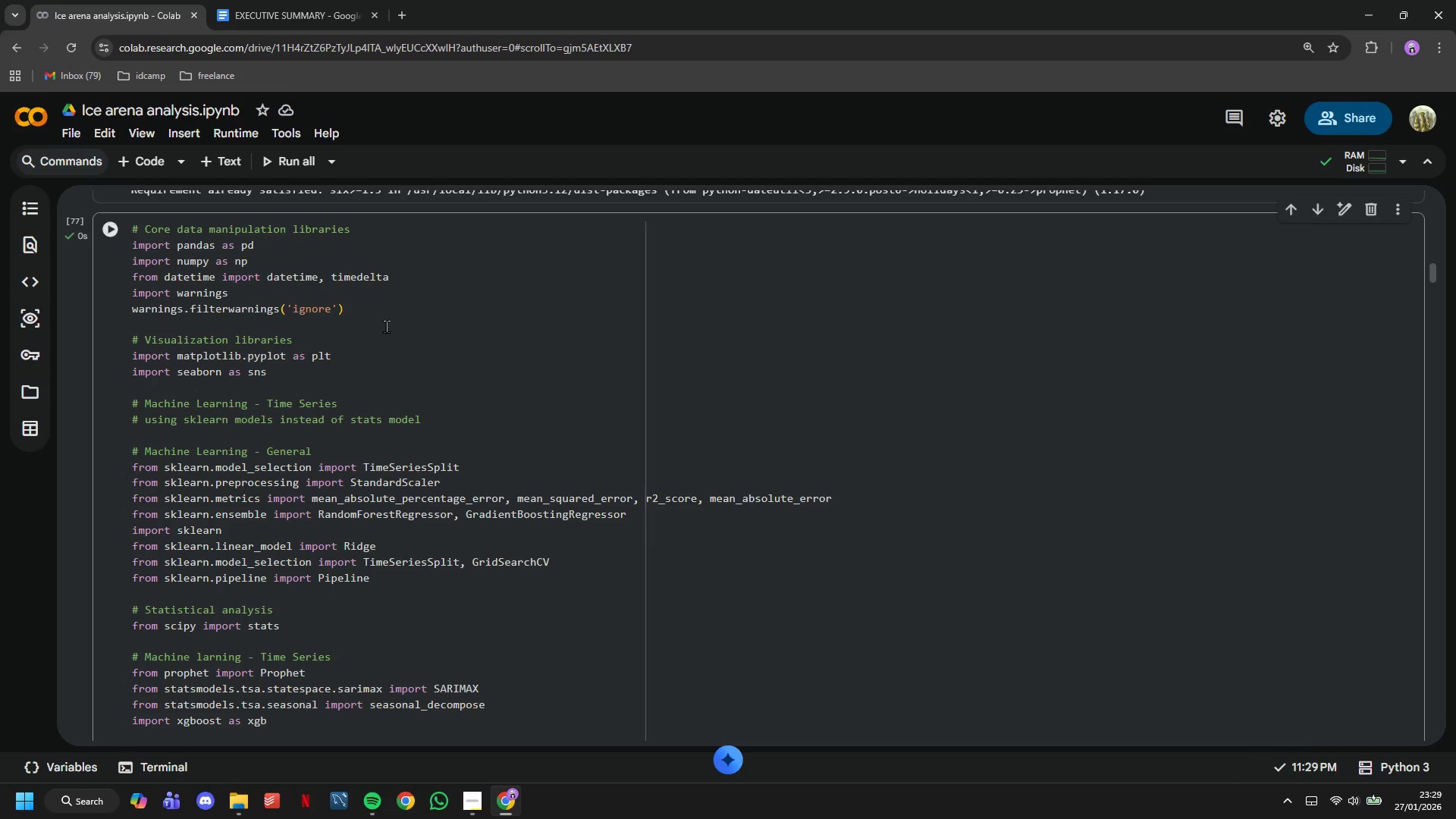 
scroll: coordinate [1107, 473], scroll_direction: down, amount: 17.0
 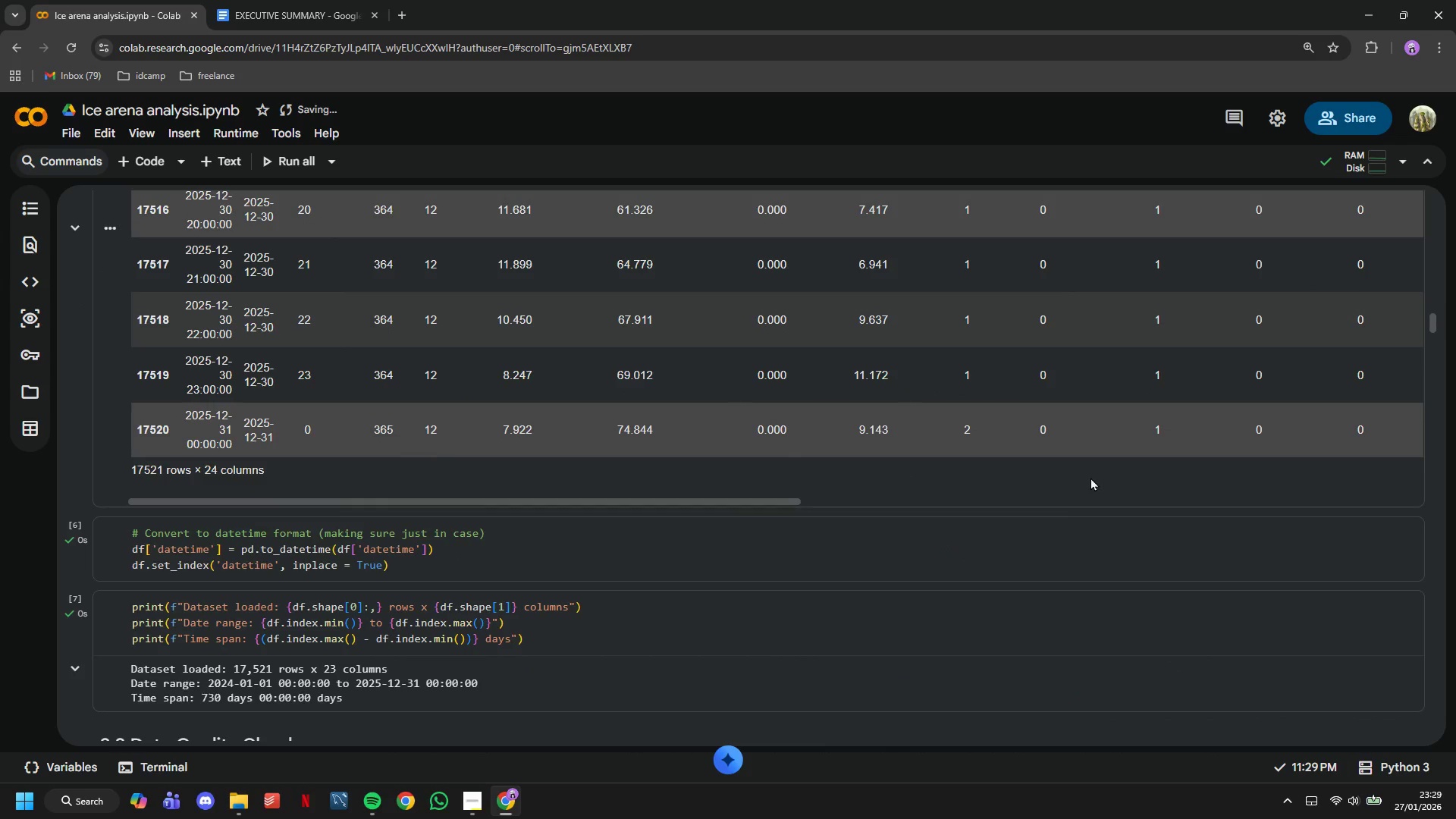 
wait(8.77)
 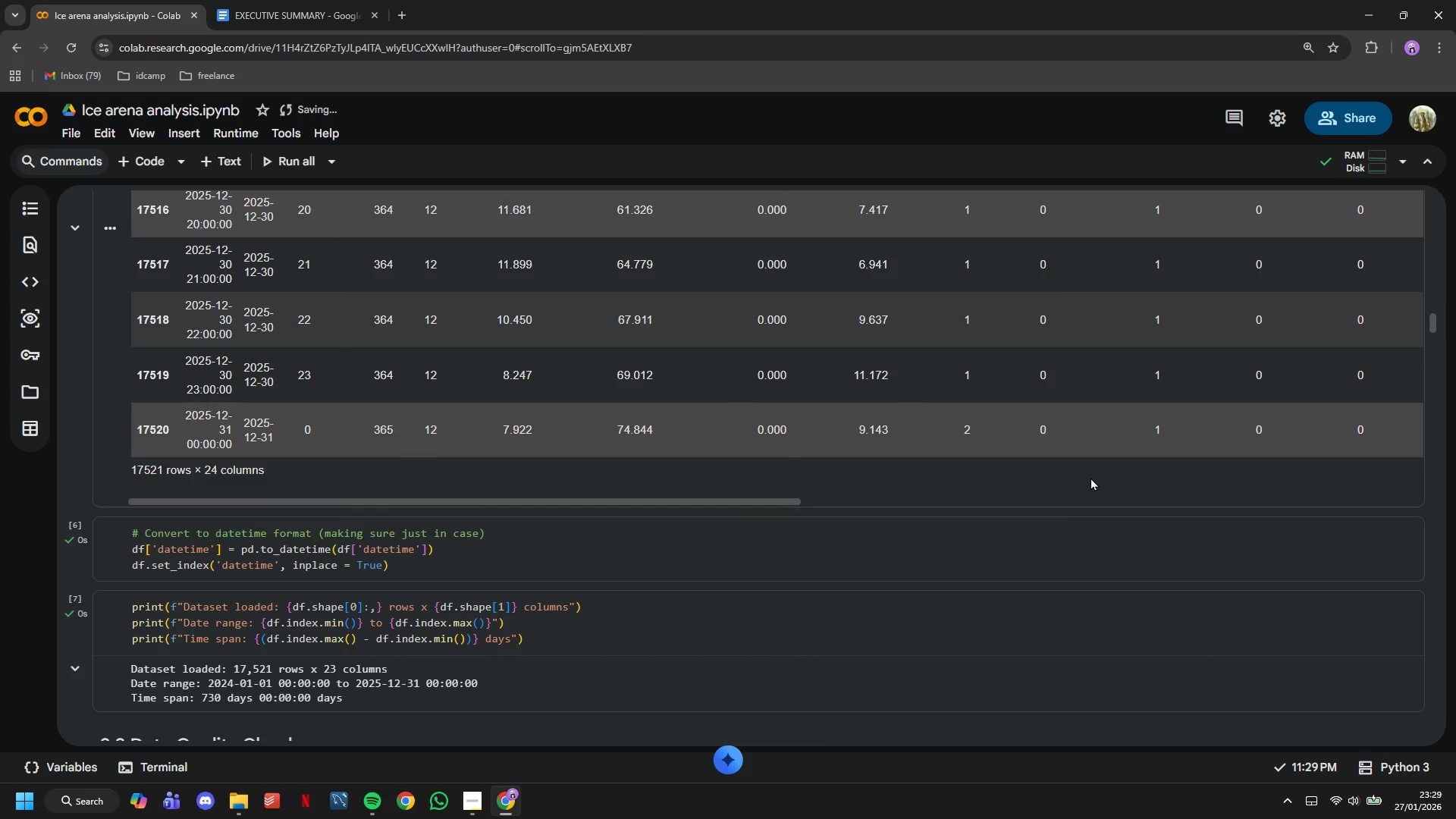 
scroll: coordinate [1032, 521], scroll_direction: down, amount: 63.0
 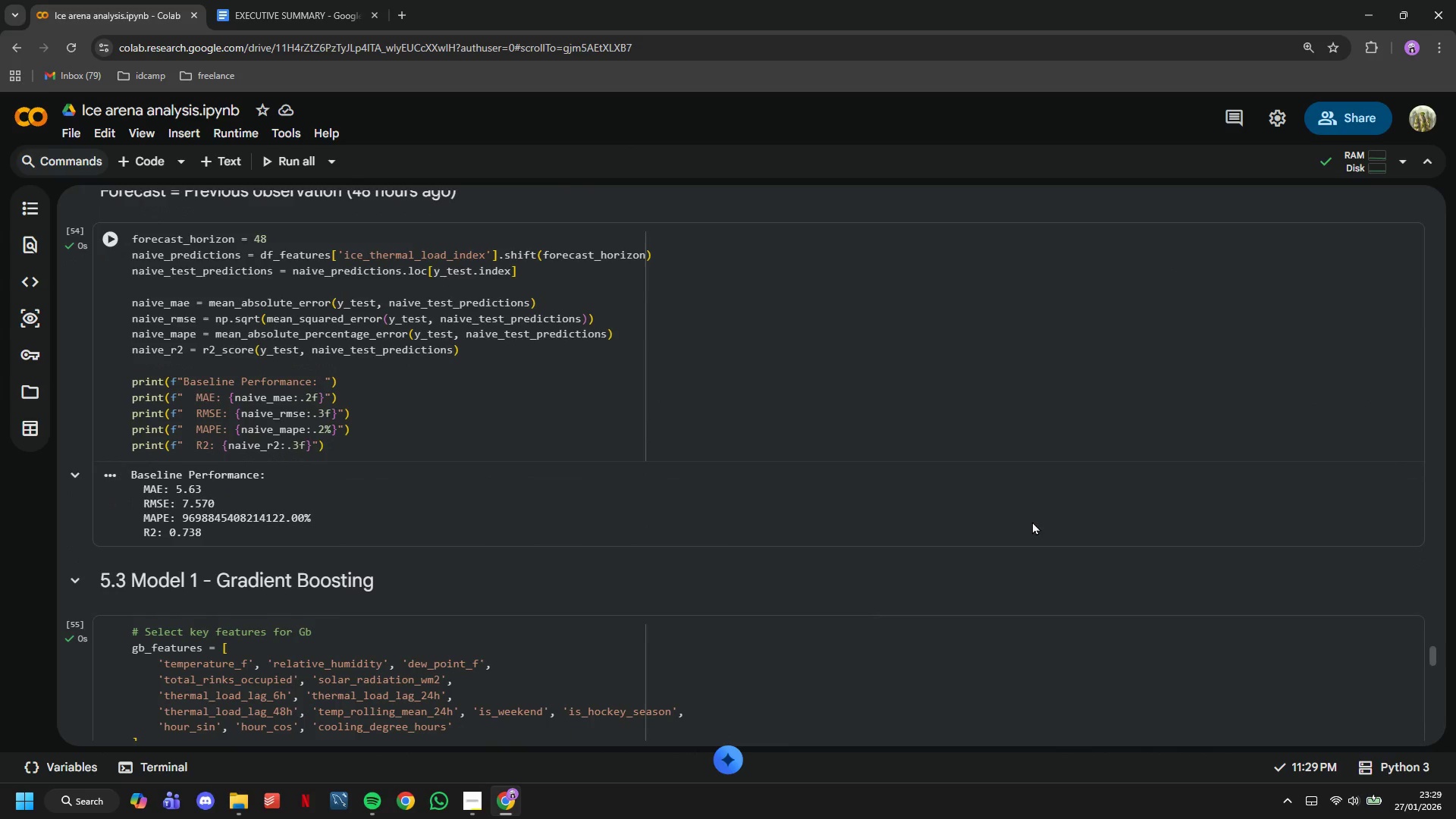 
scroll: coordinate [1032, 521], scroll_direction: up, amount: 2.0
 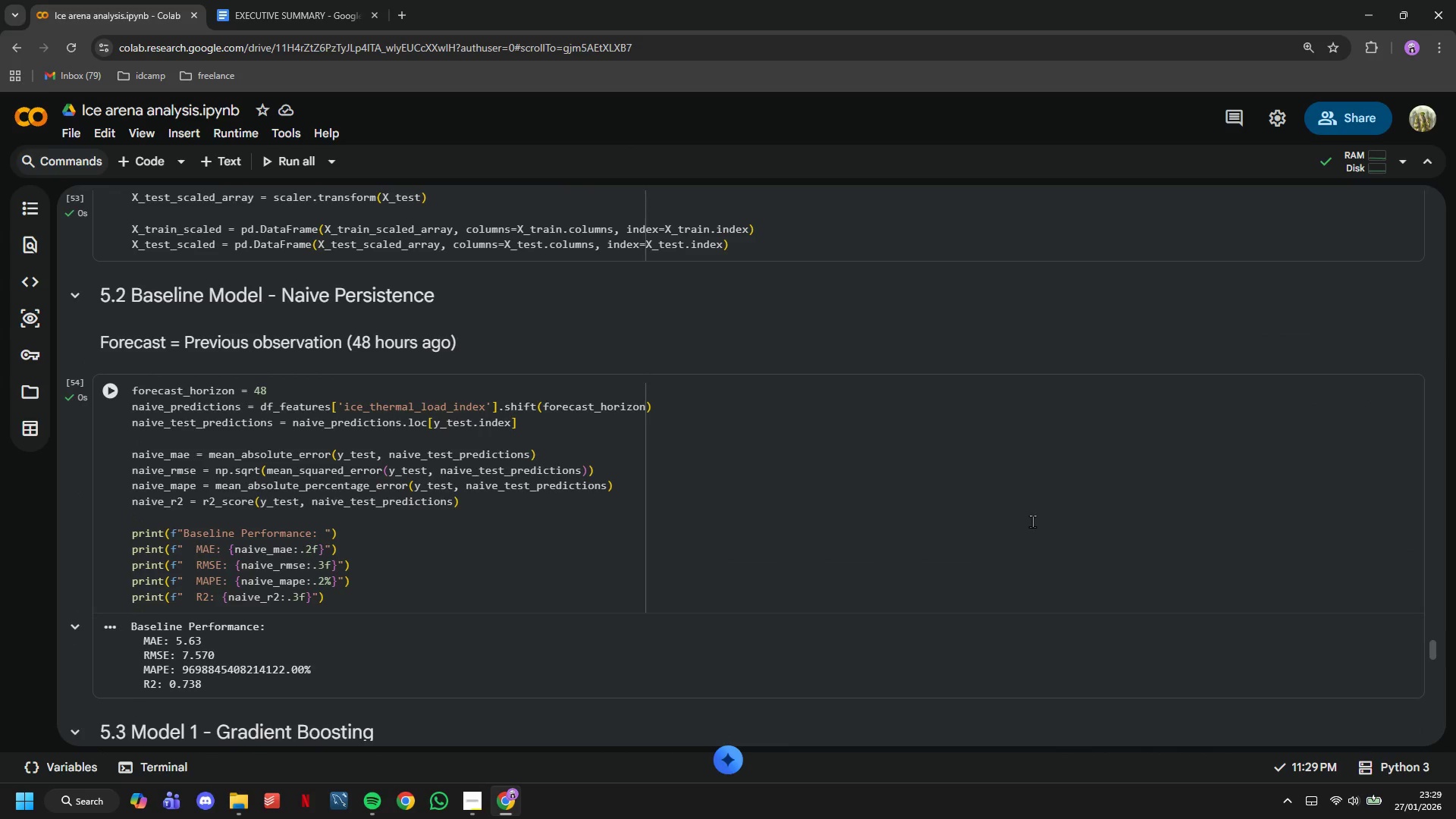 
scroll: coordinate [1032, 521], scroll_direction: down, amount: 10.0
 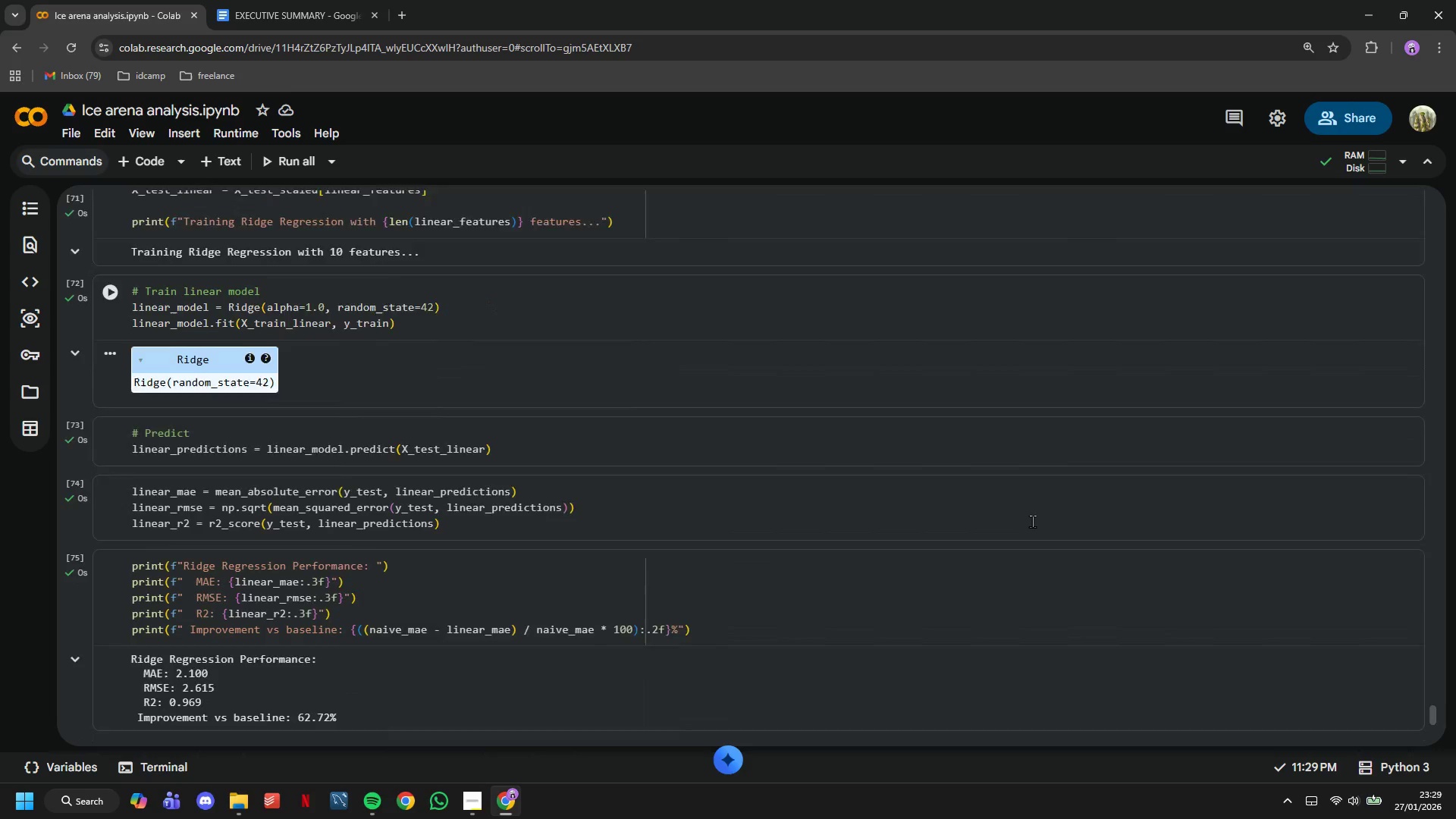 
left_click([553, 377])
 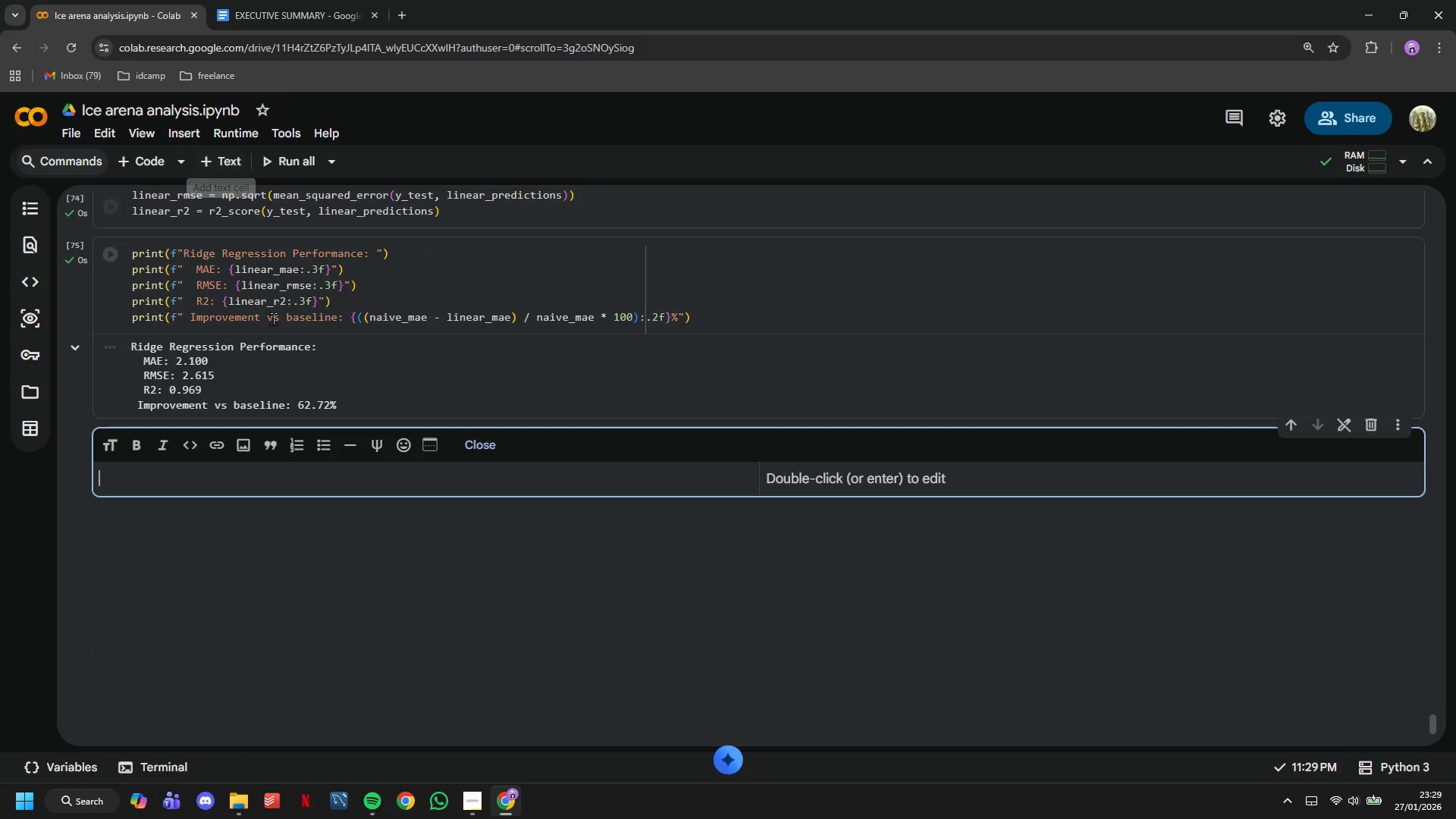 
type(## )
 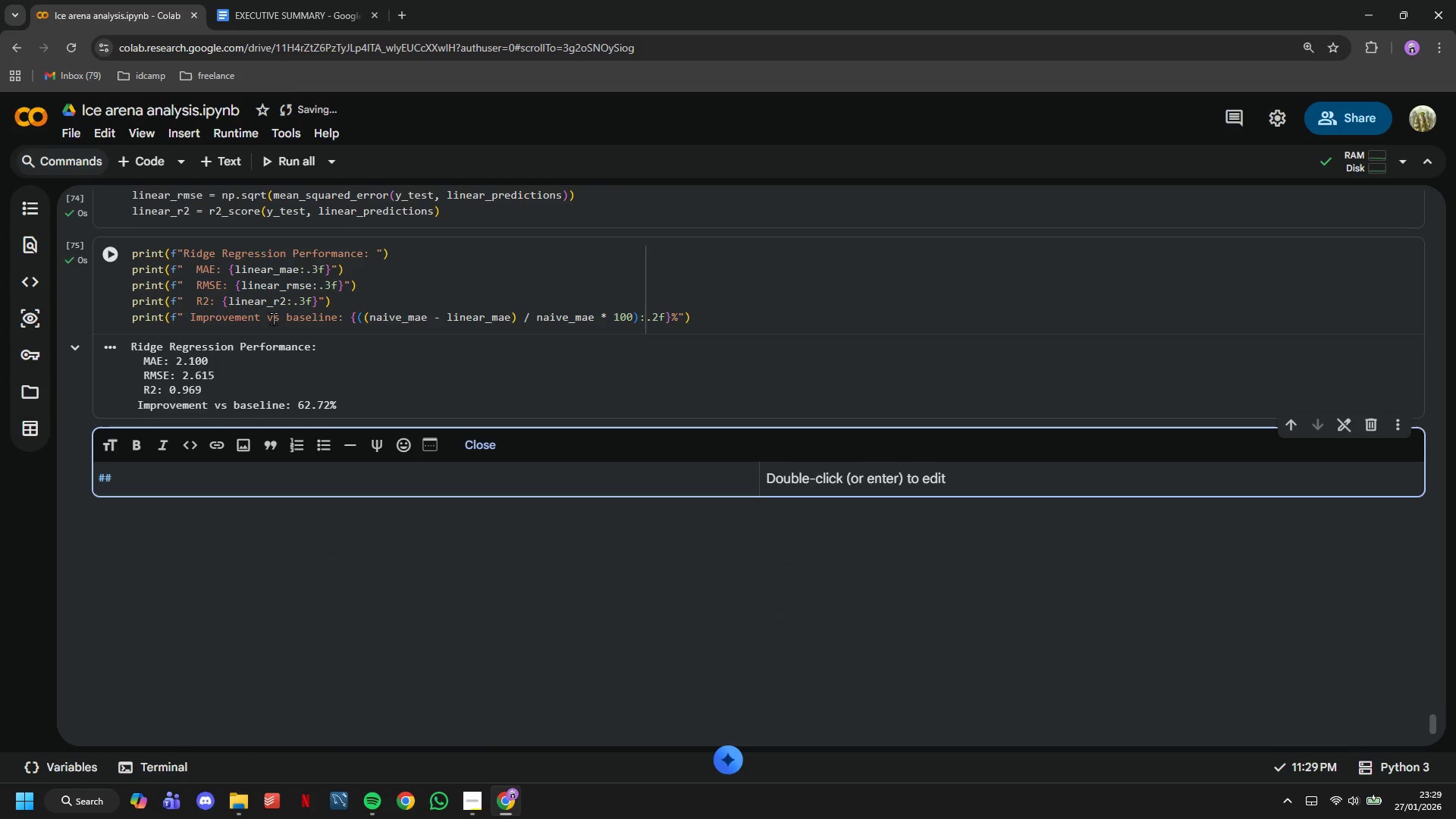 
scroll: coordinate [313, 445], scroll_direction: up, amount: 8.0
 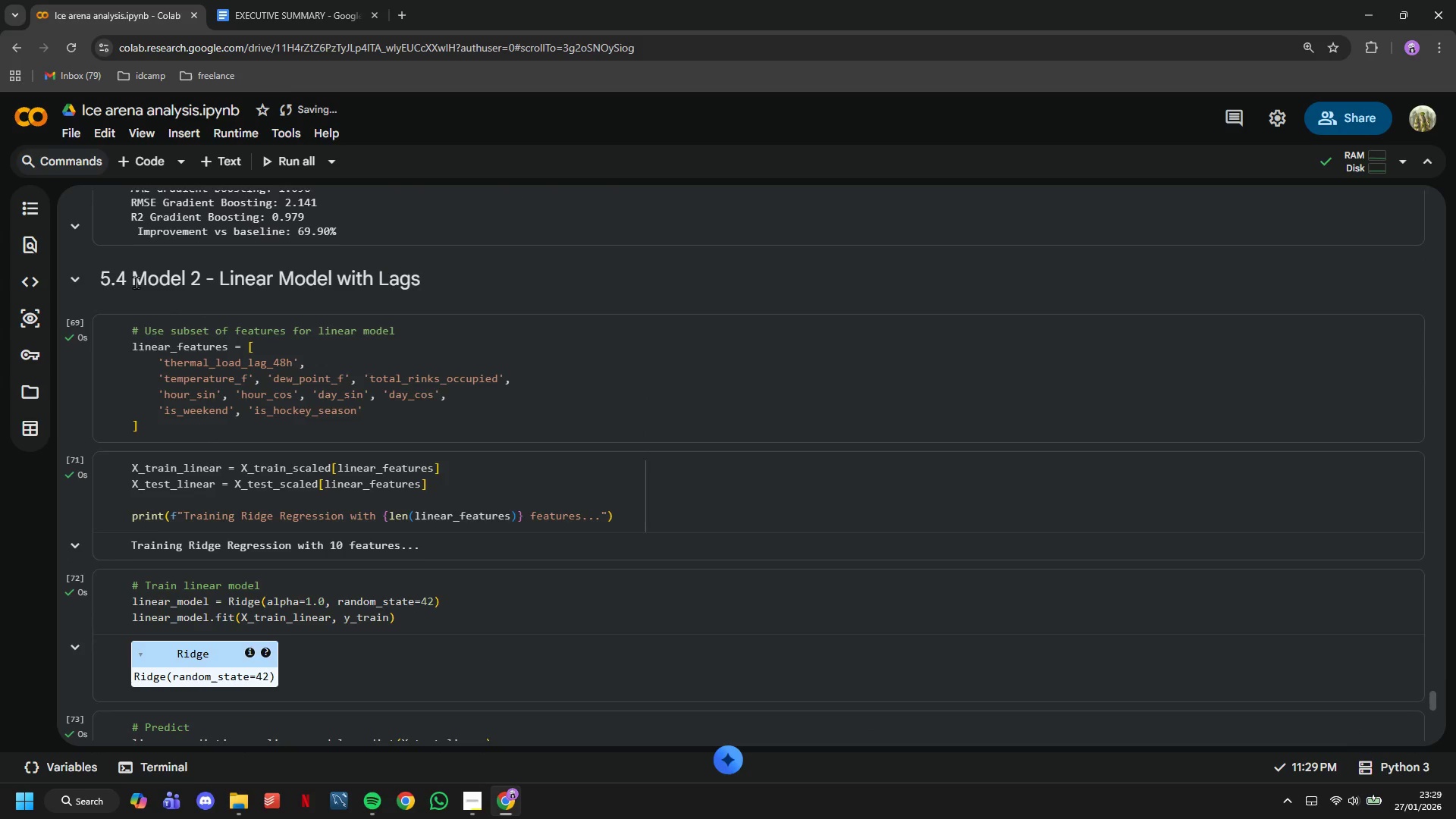 
left_click_drag(start_coordinate=[134, 275], to_coordinate=[431, 290])
 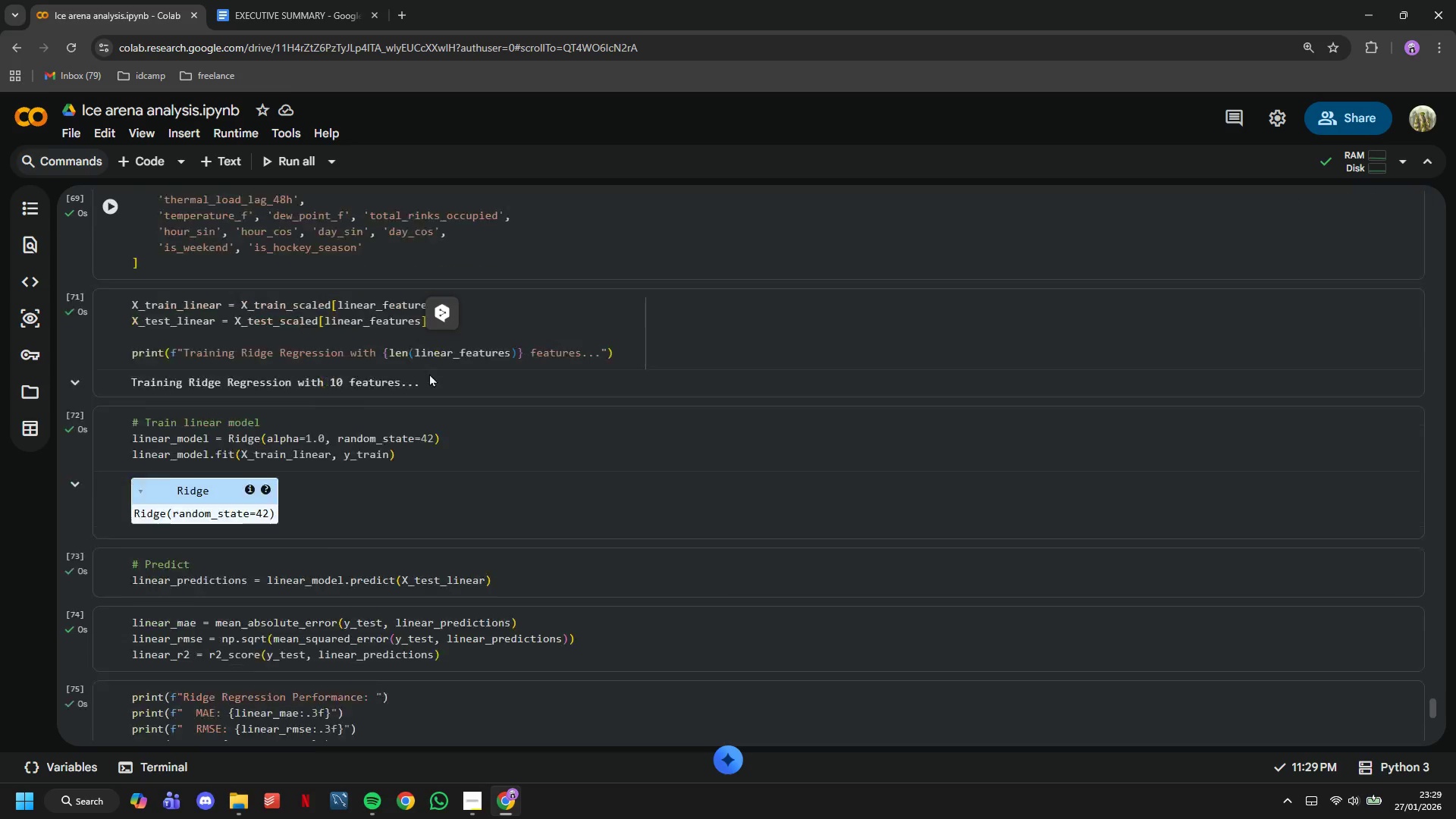 
key(Control+C)
 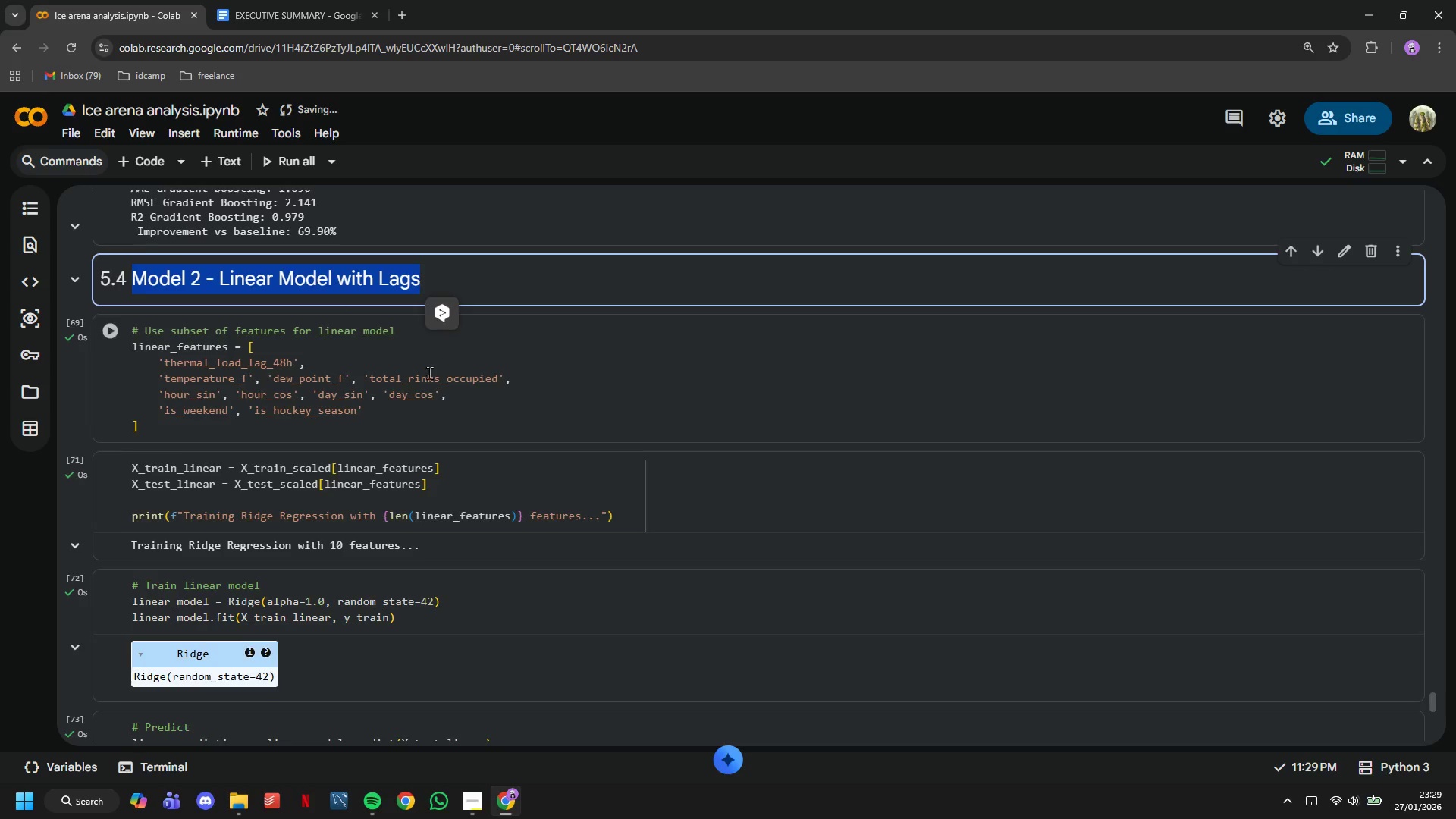 
scroll: coordinate [312, 535], scroll_direction: down, amount: 9.0
 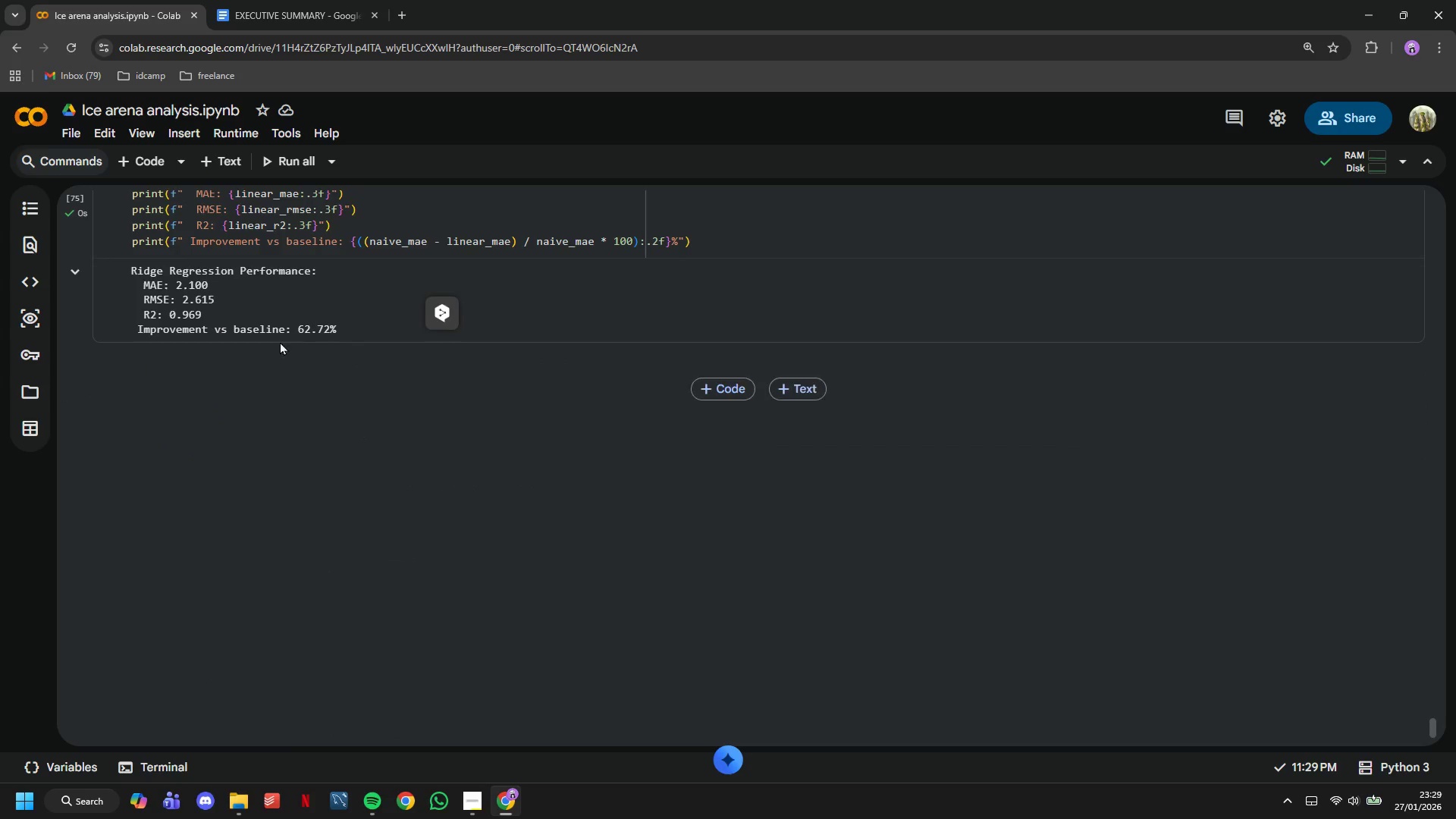 
left_click([280, 340])
 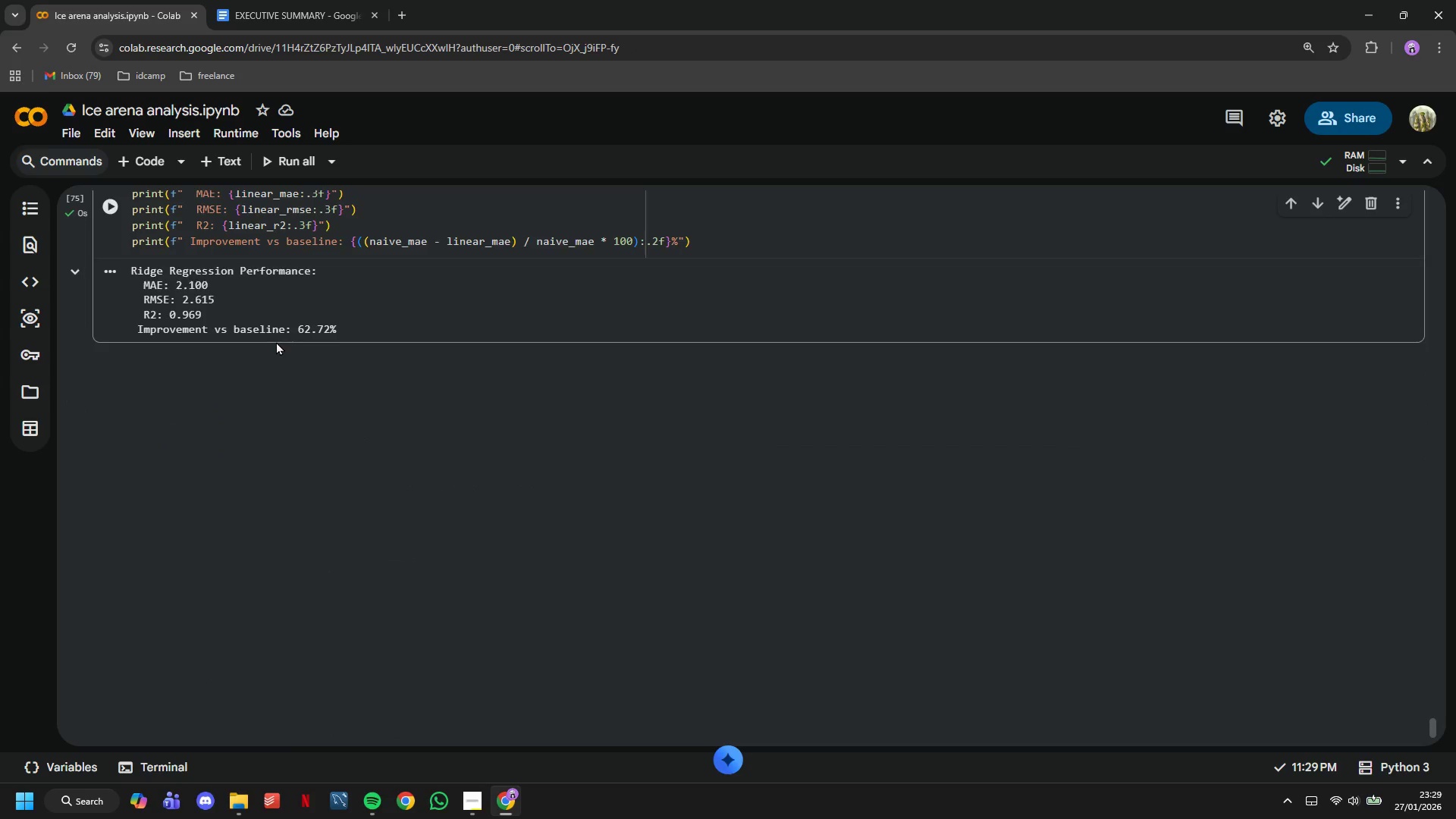 
scroll: coordinate [276, 341], scroll_direction: up, amount: 2.0
 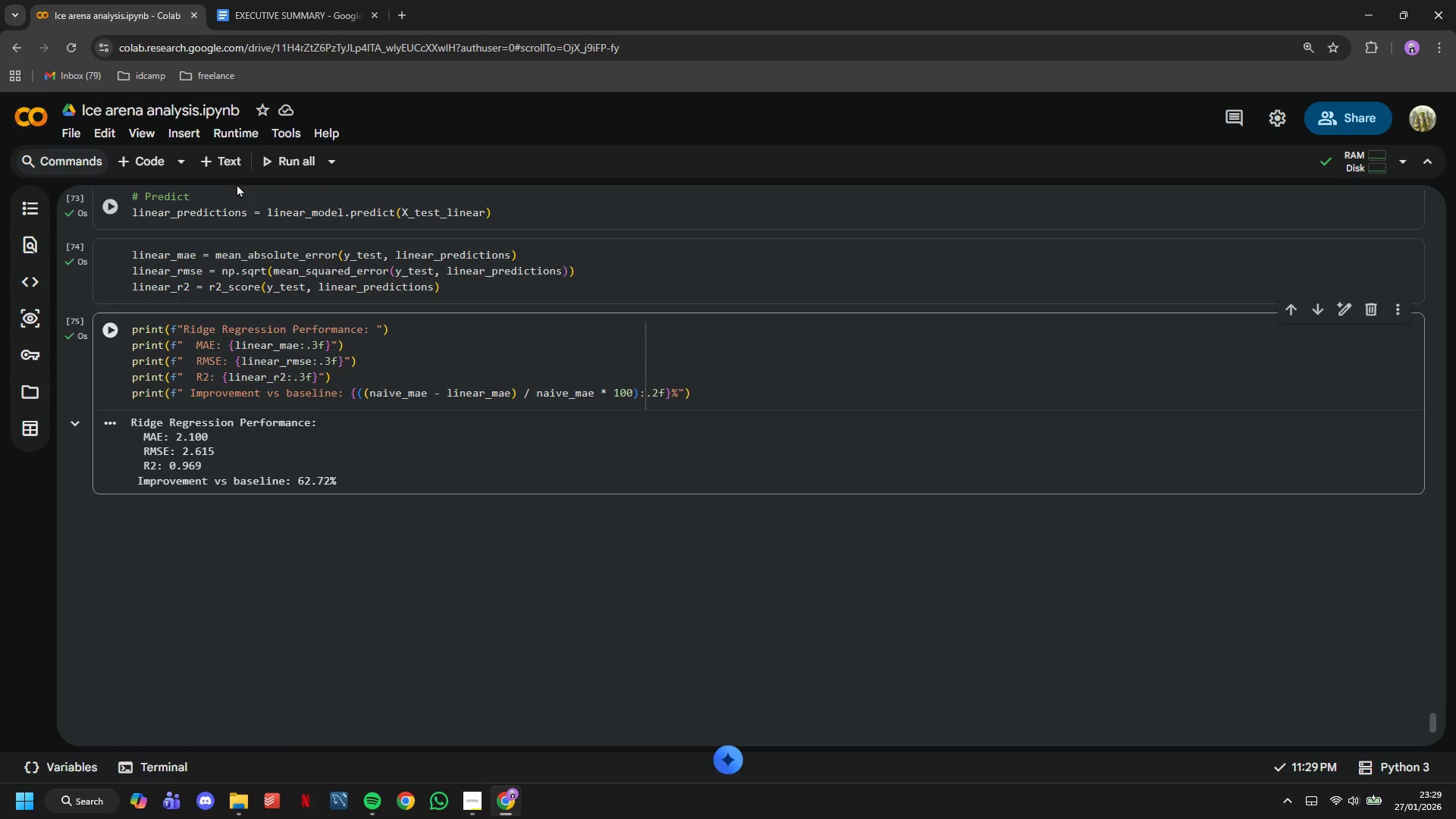 
left_click([227, 171])
 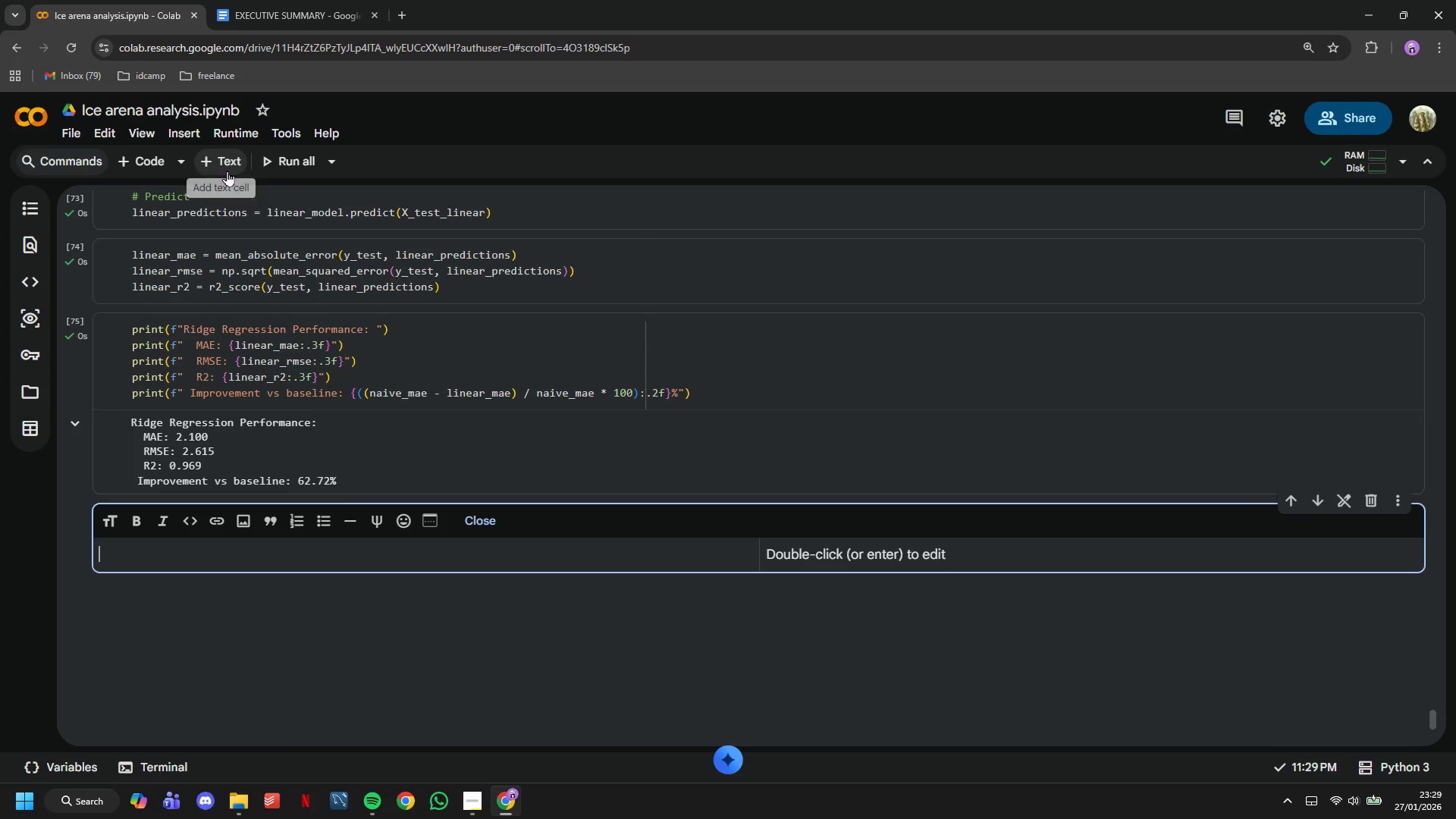 
type(## )
 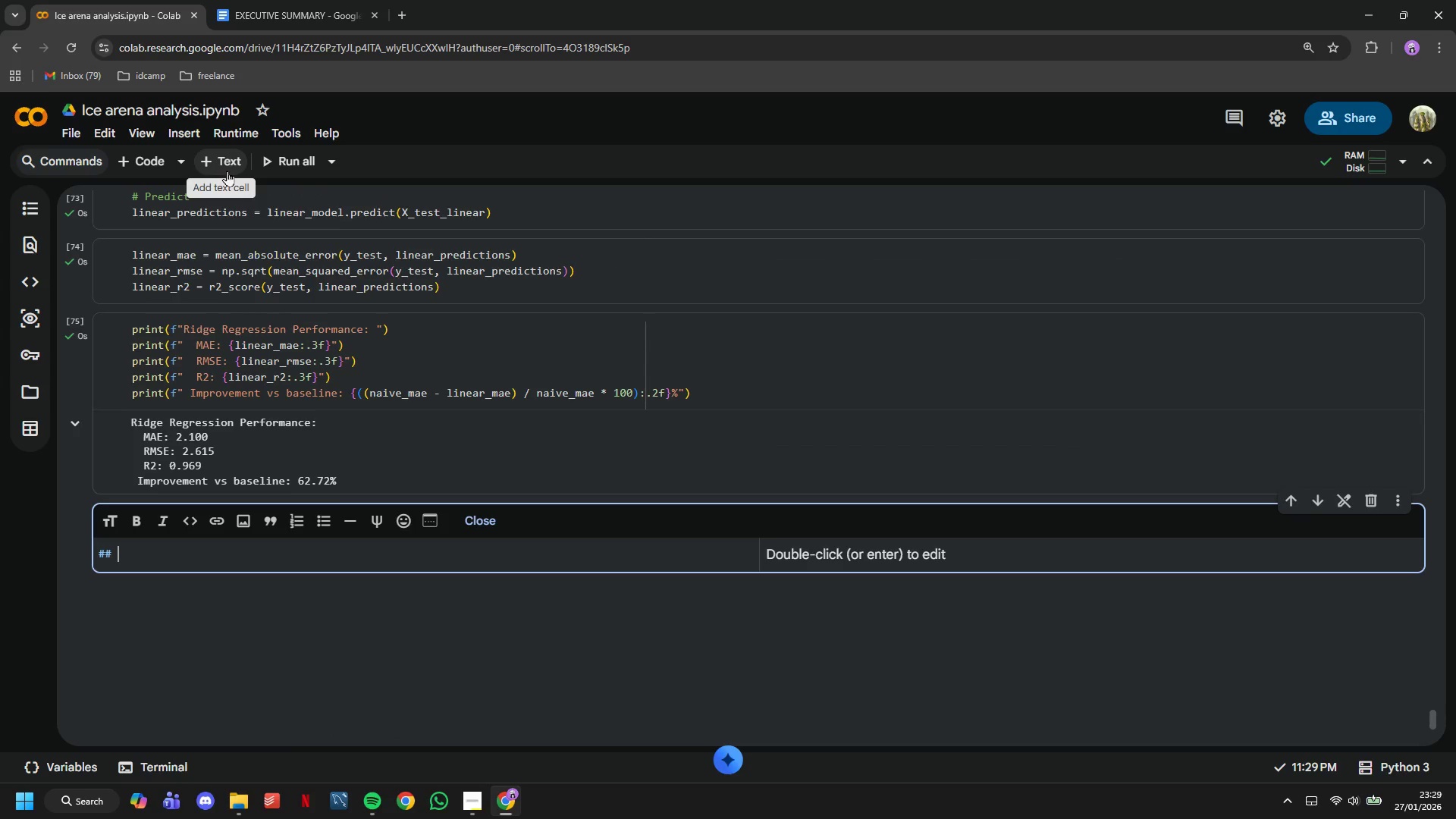 
key(Control+V)
 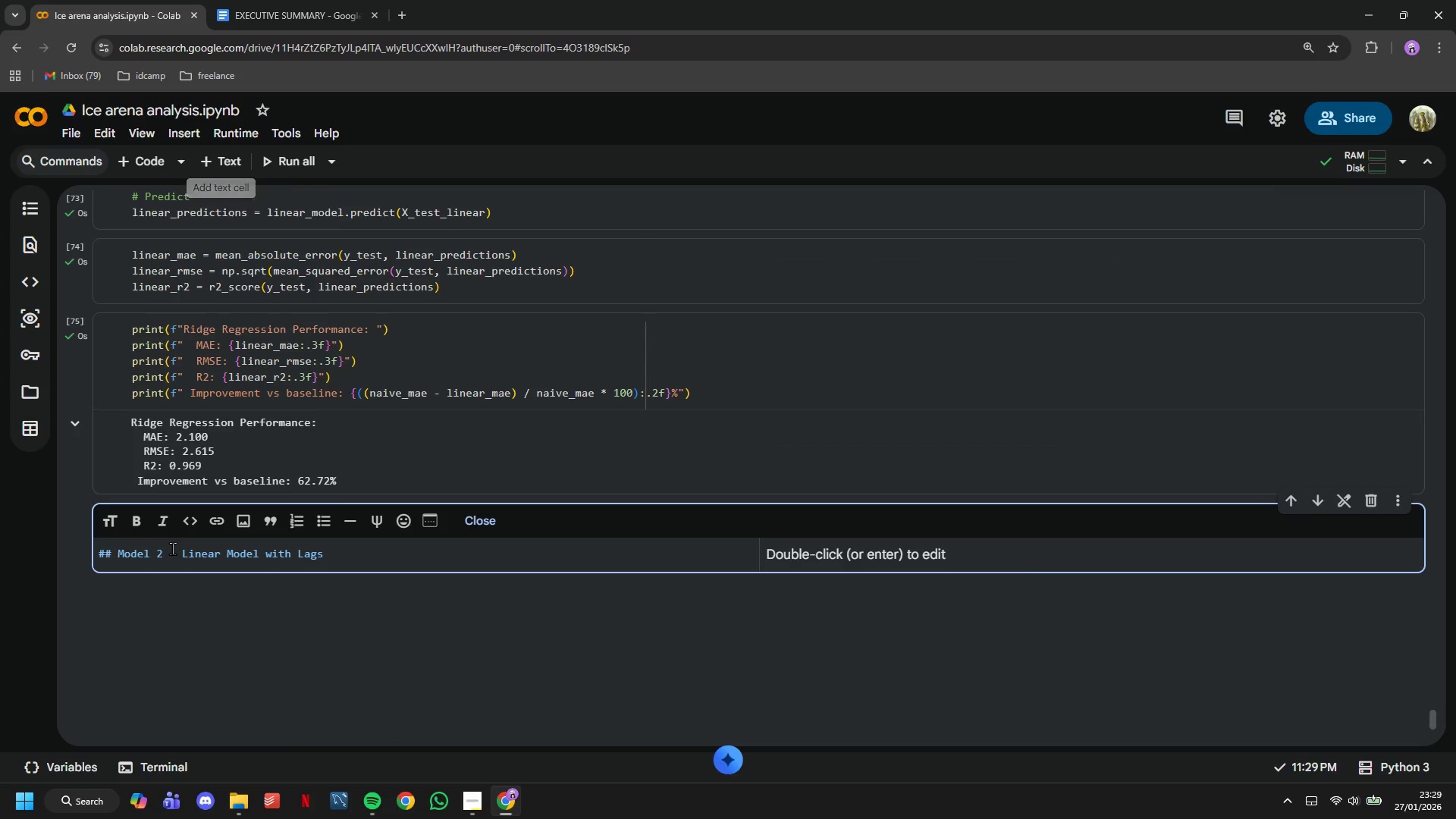 
left_click([167, 551])
 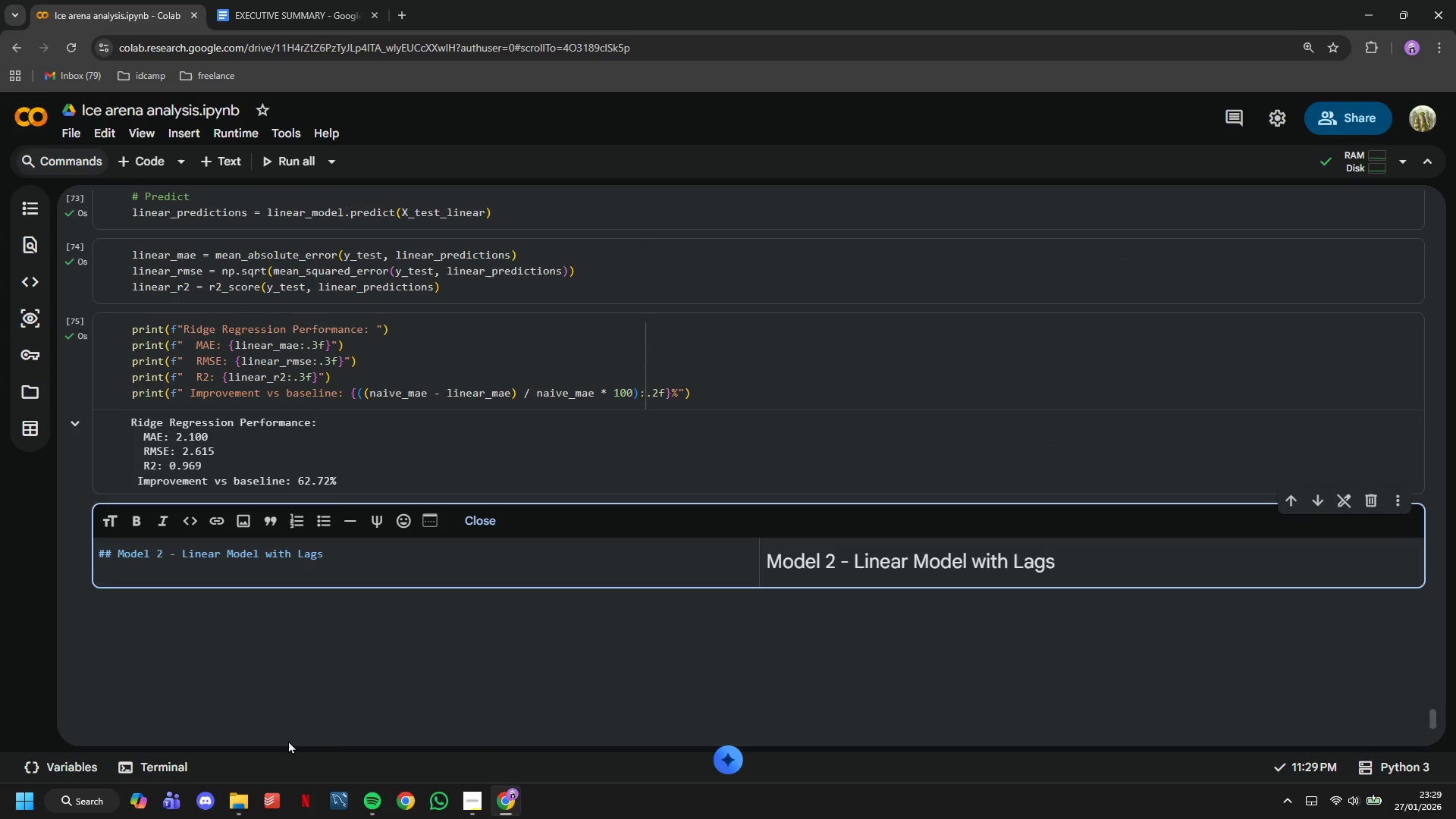 
key(ArrowLeft)
 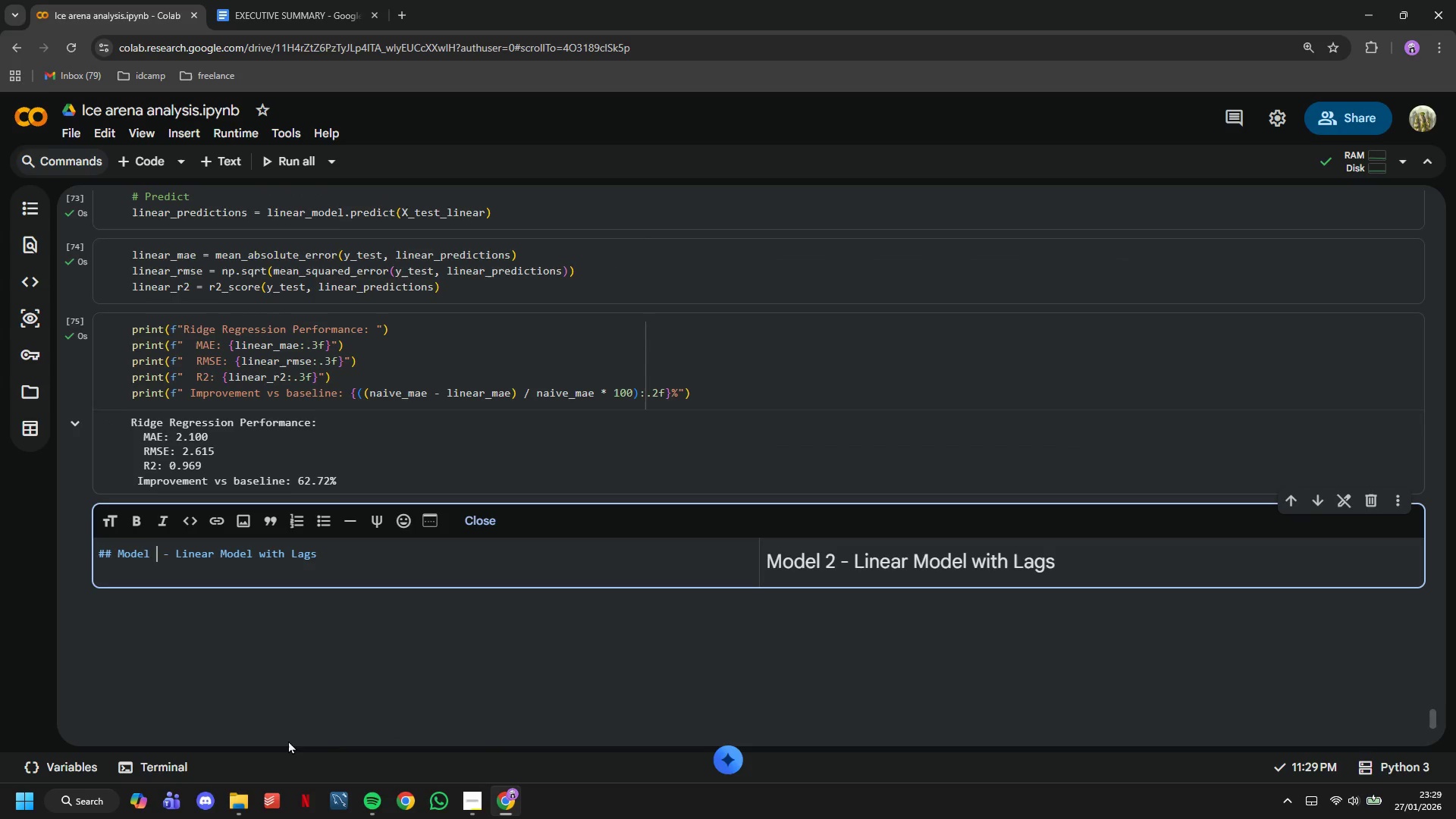 
key(Backspace)
 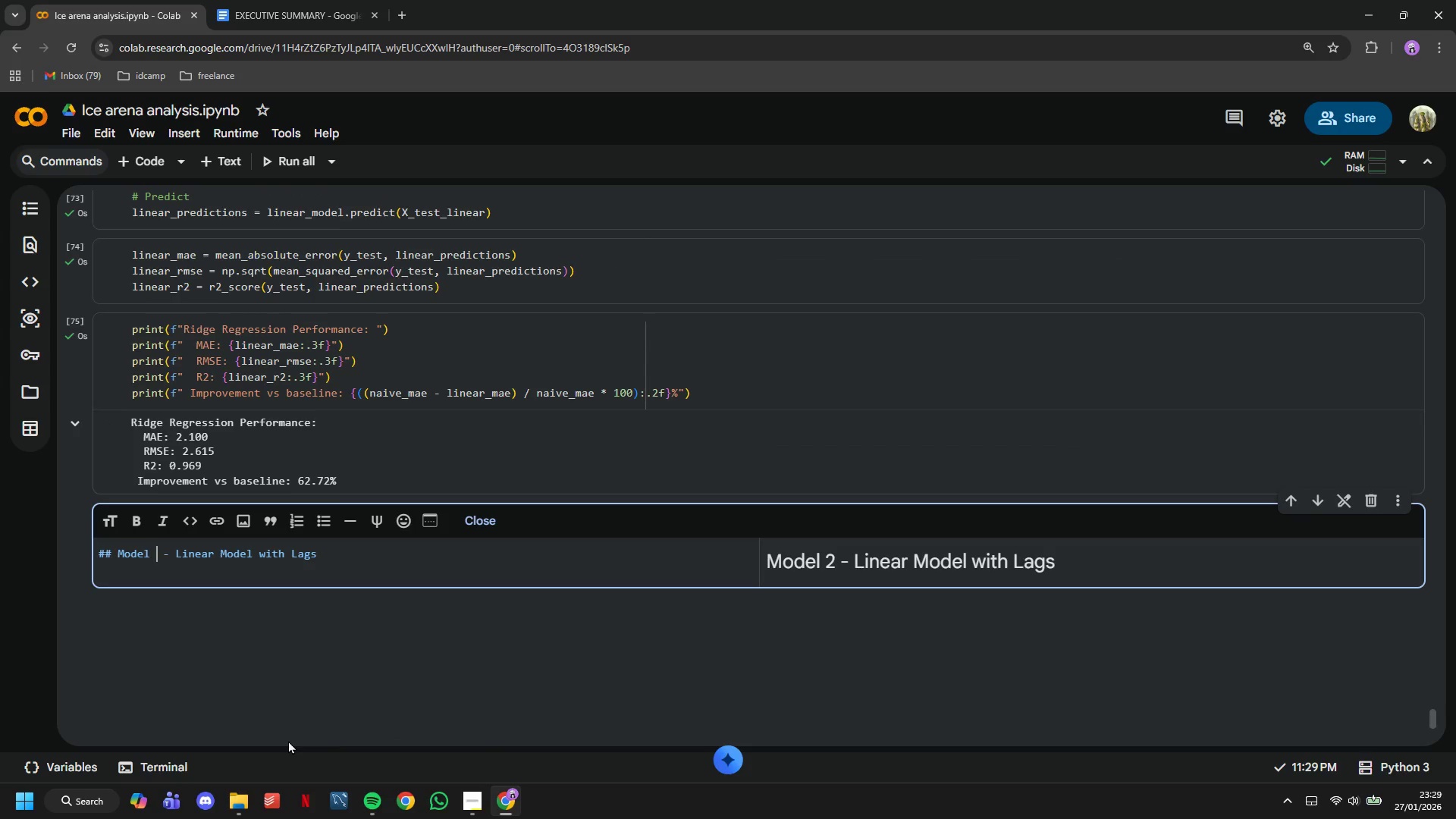 
key(3)
 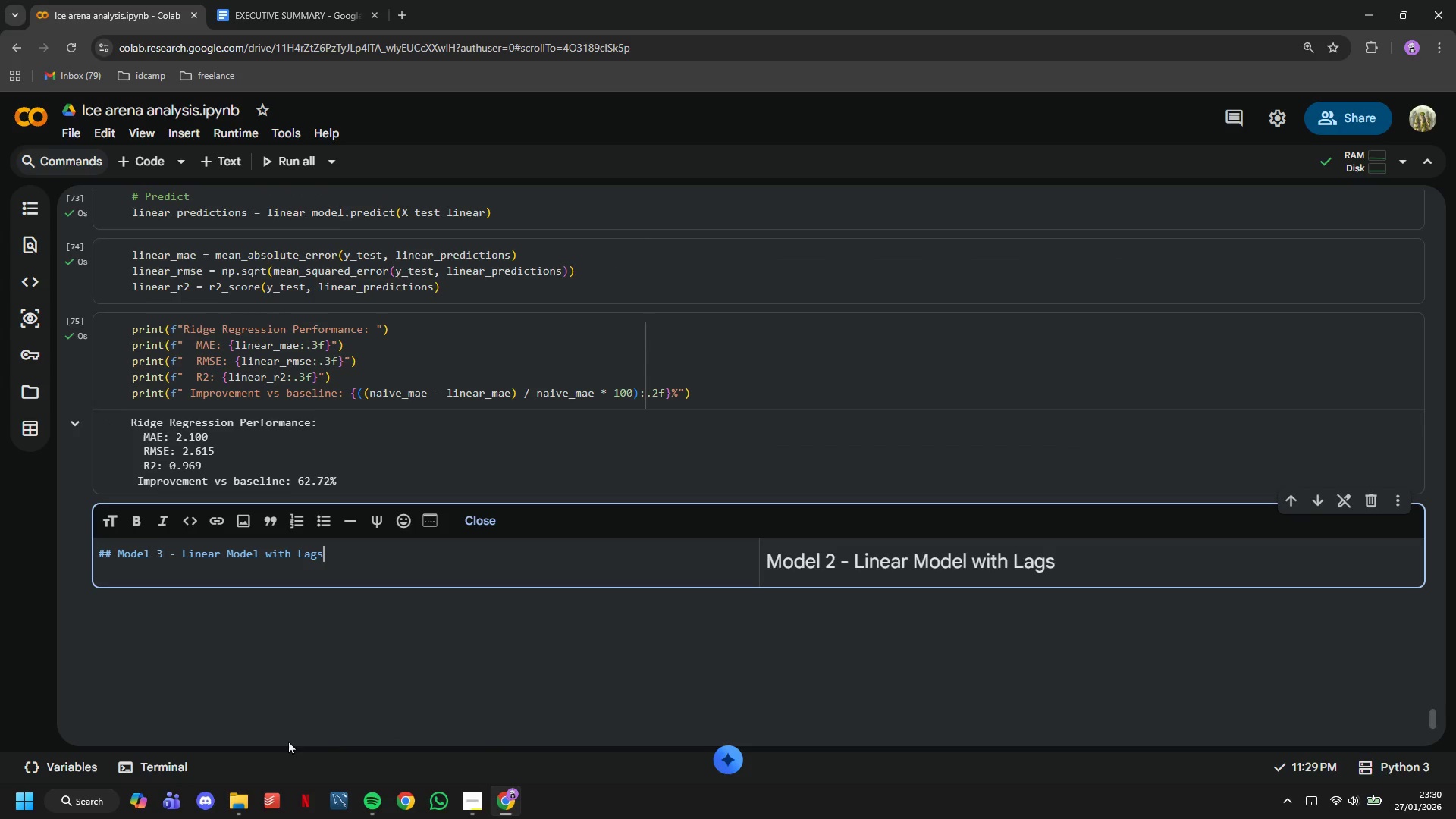 
key(ArrowDown)
 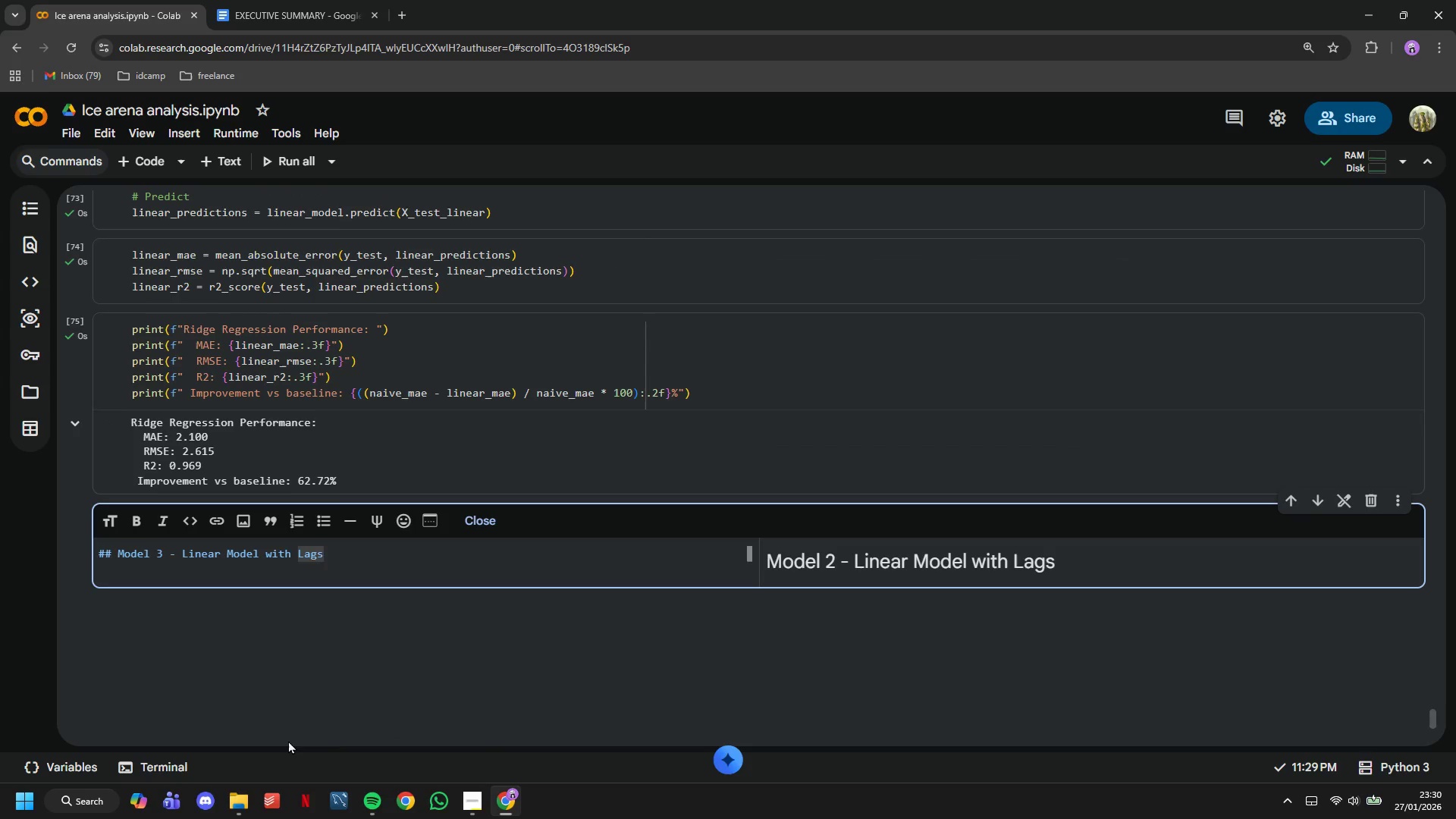 
hold_key(key=Backspace, duration=0.78)
 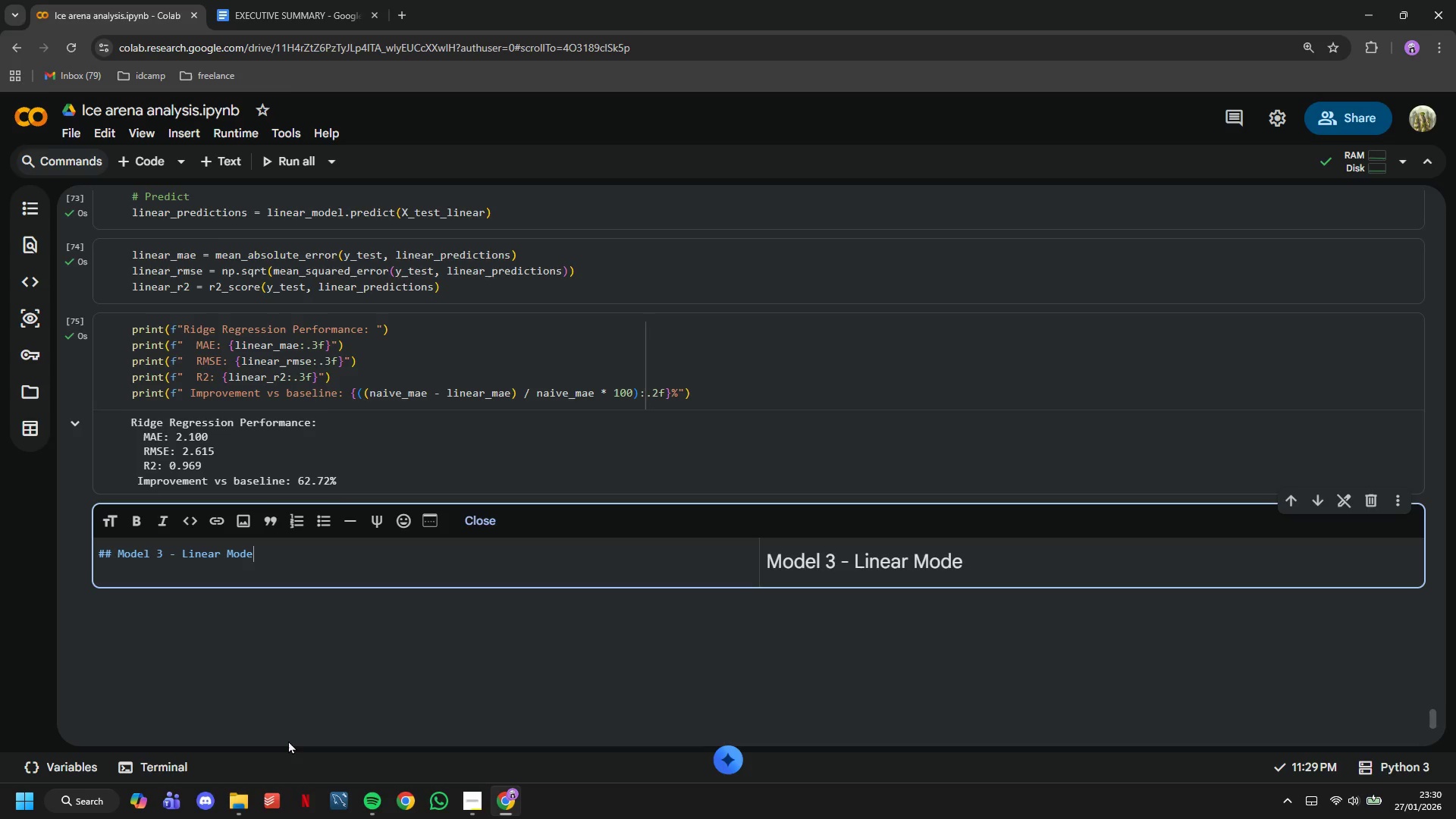 
hold_key(key=Backspace, duration=0.77)
 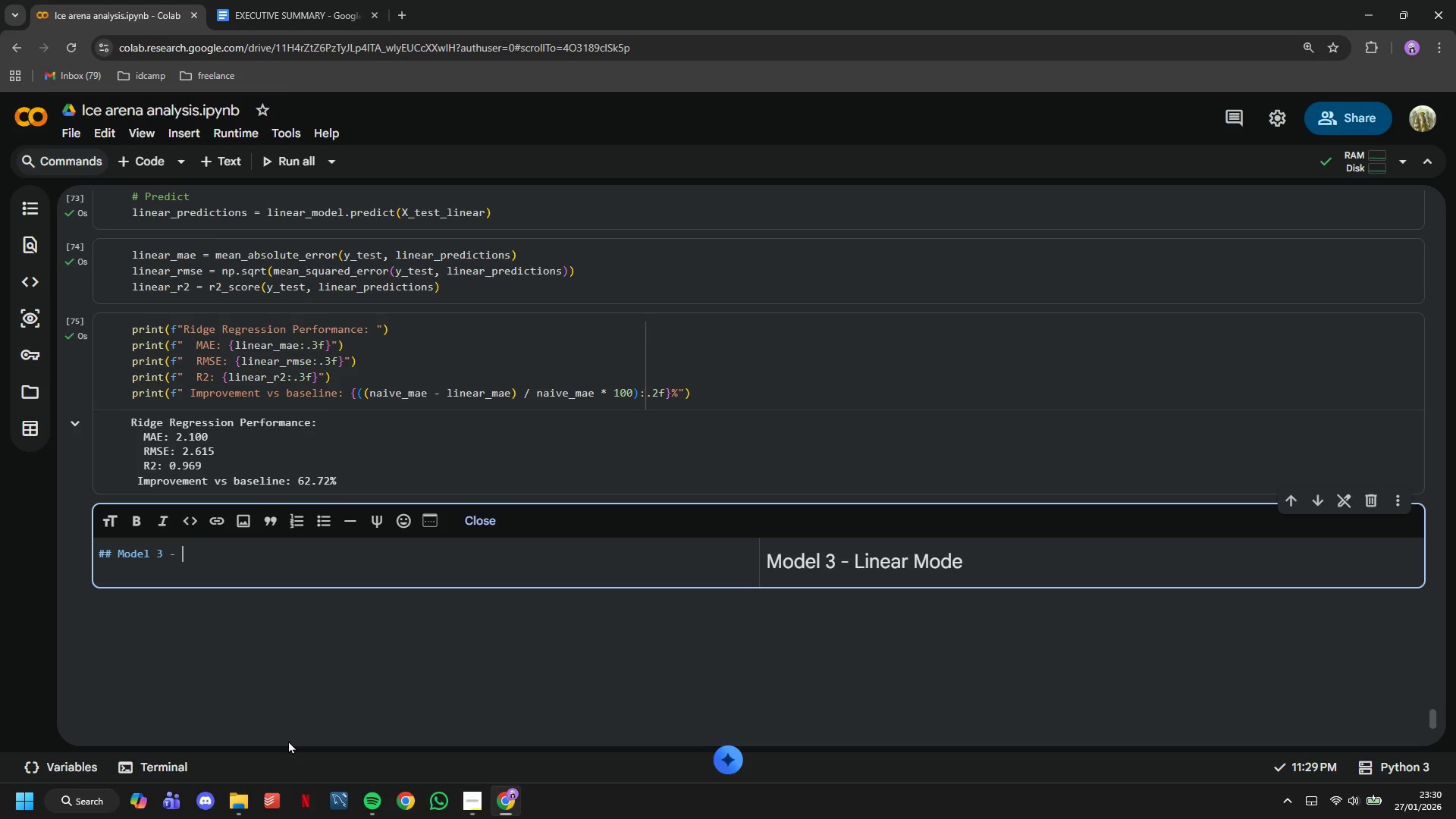 
key(Backspace)
type(Prophet)
 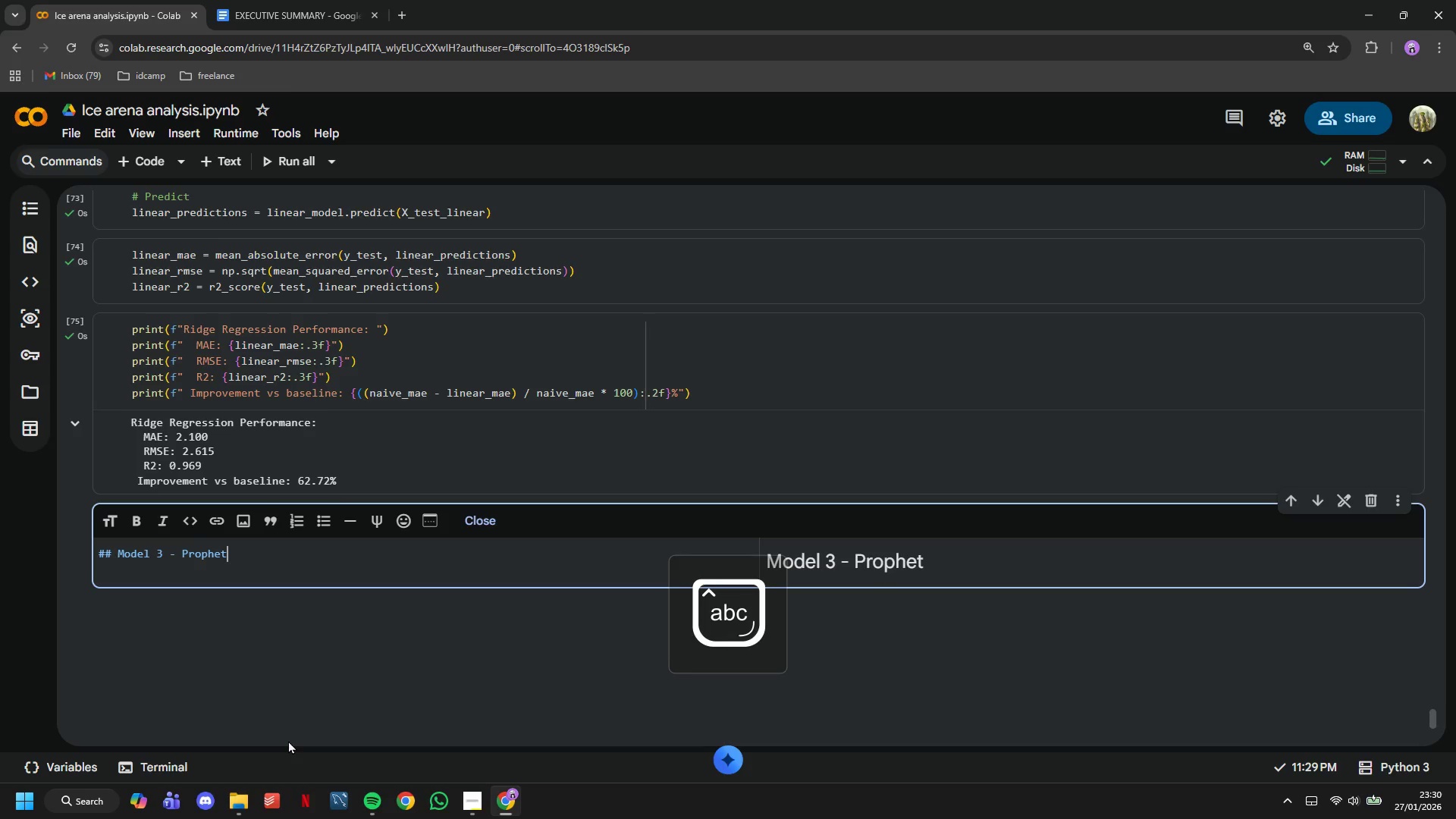 
key(Enter)
 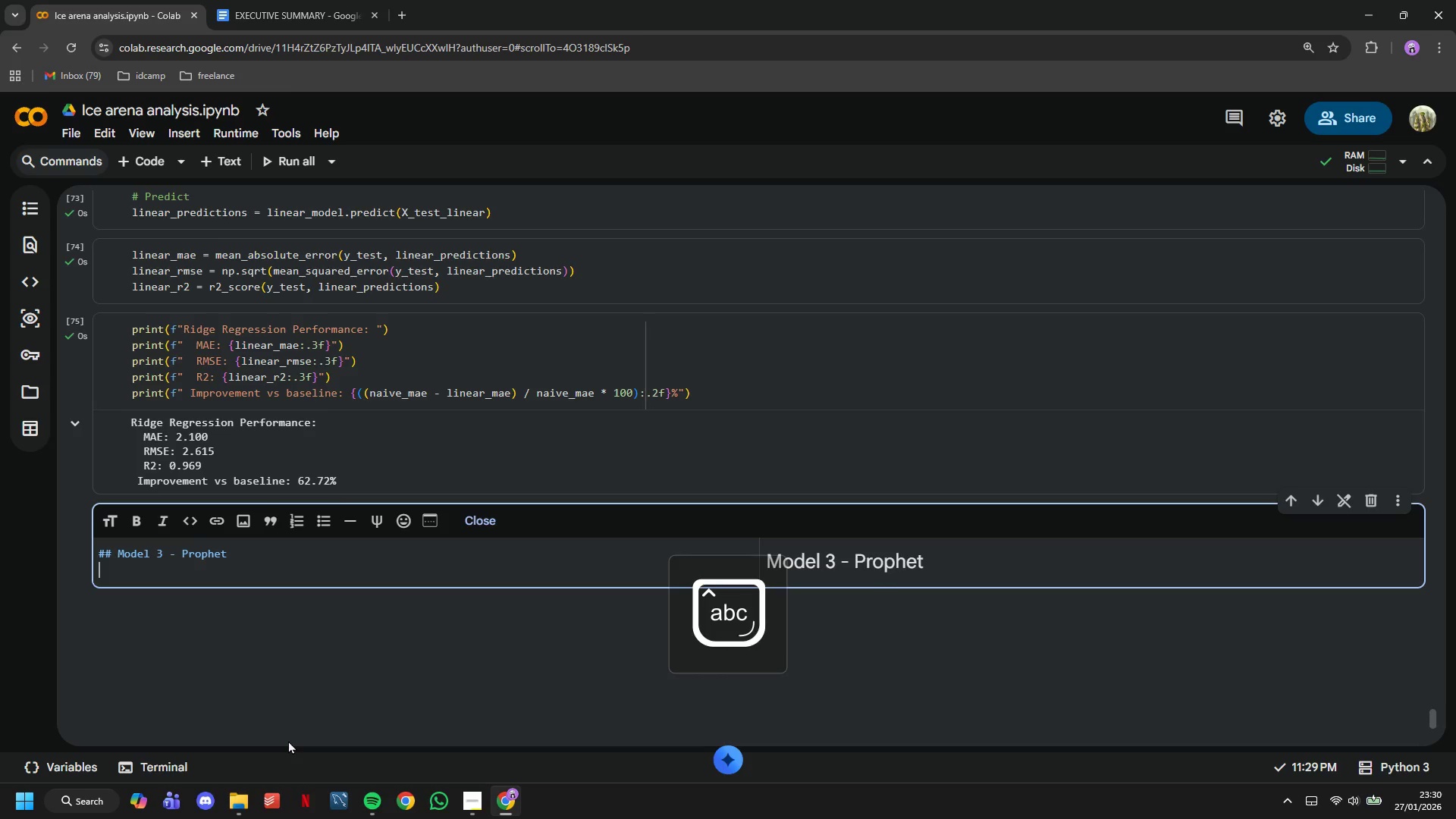 
key(Enter)
 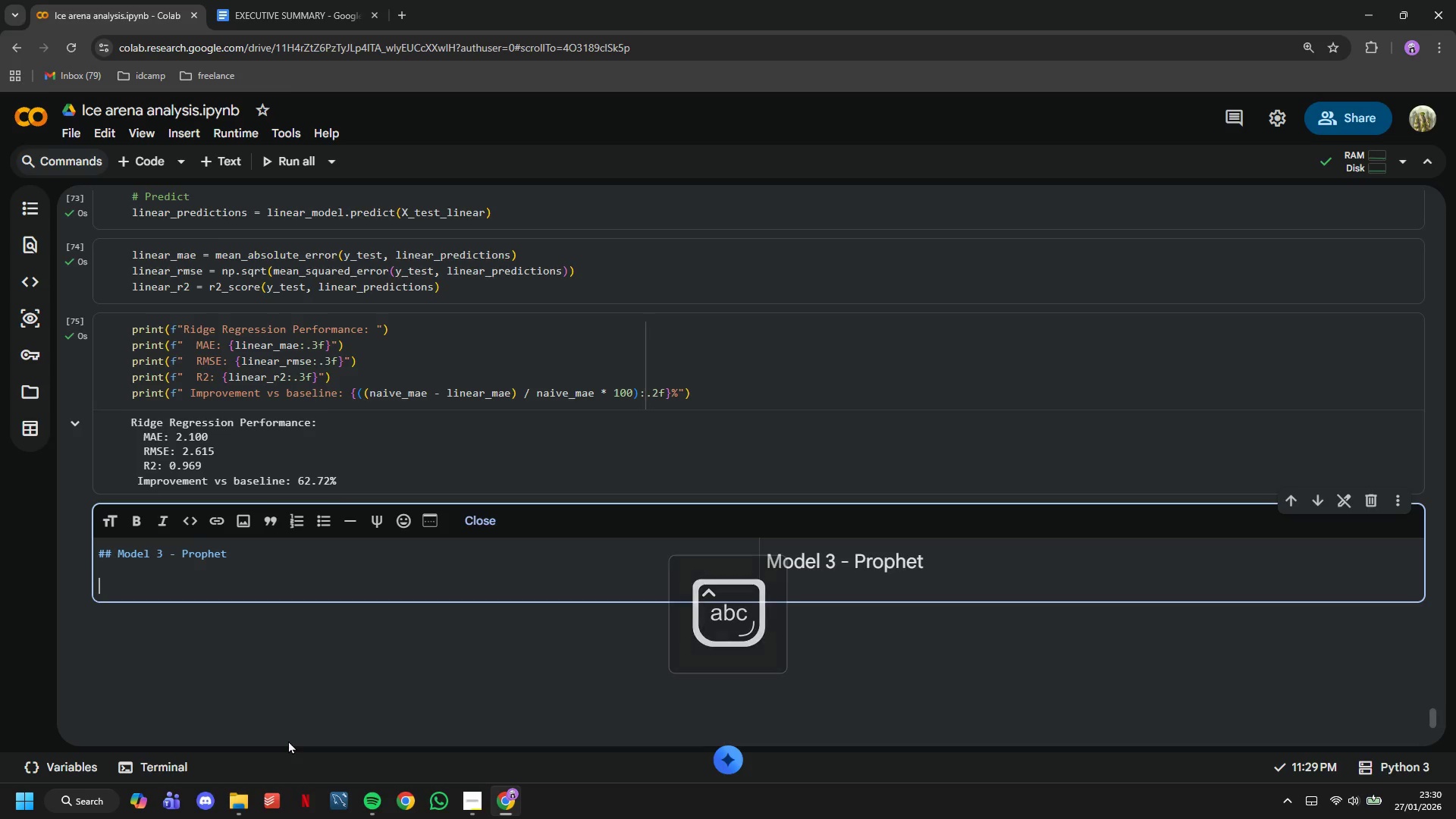 
type(prophet_train )
key(Backspace)
key(Backspace)
key(Backspace)
key(Backspace)
key(Backspace)
key(Backspace)
key(Backspace)
 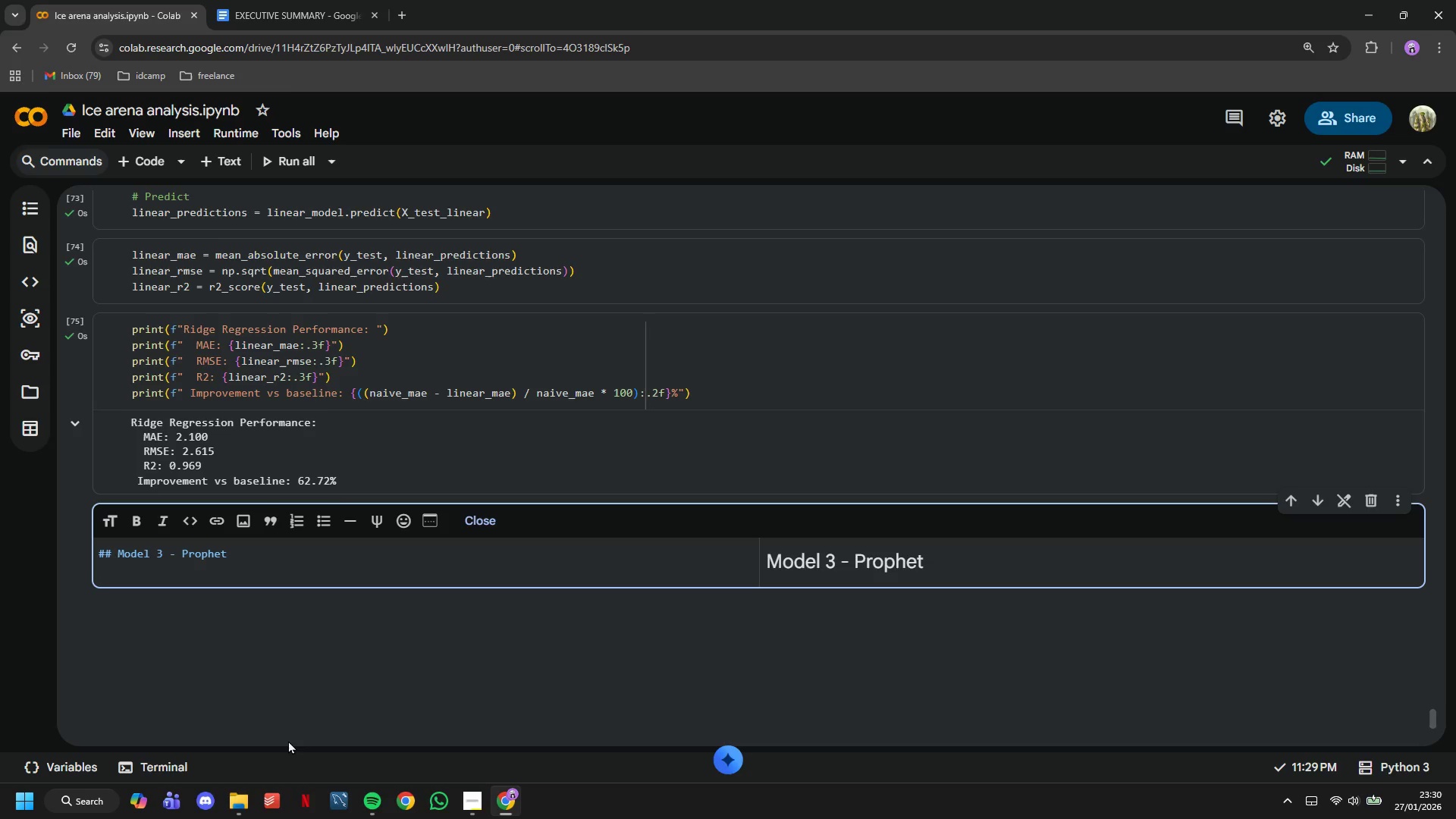 
left_click([155, 173])
 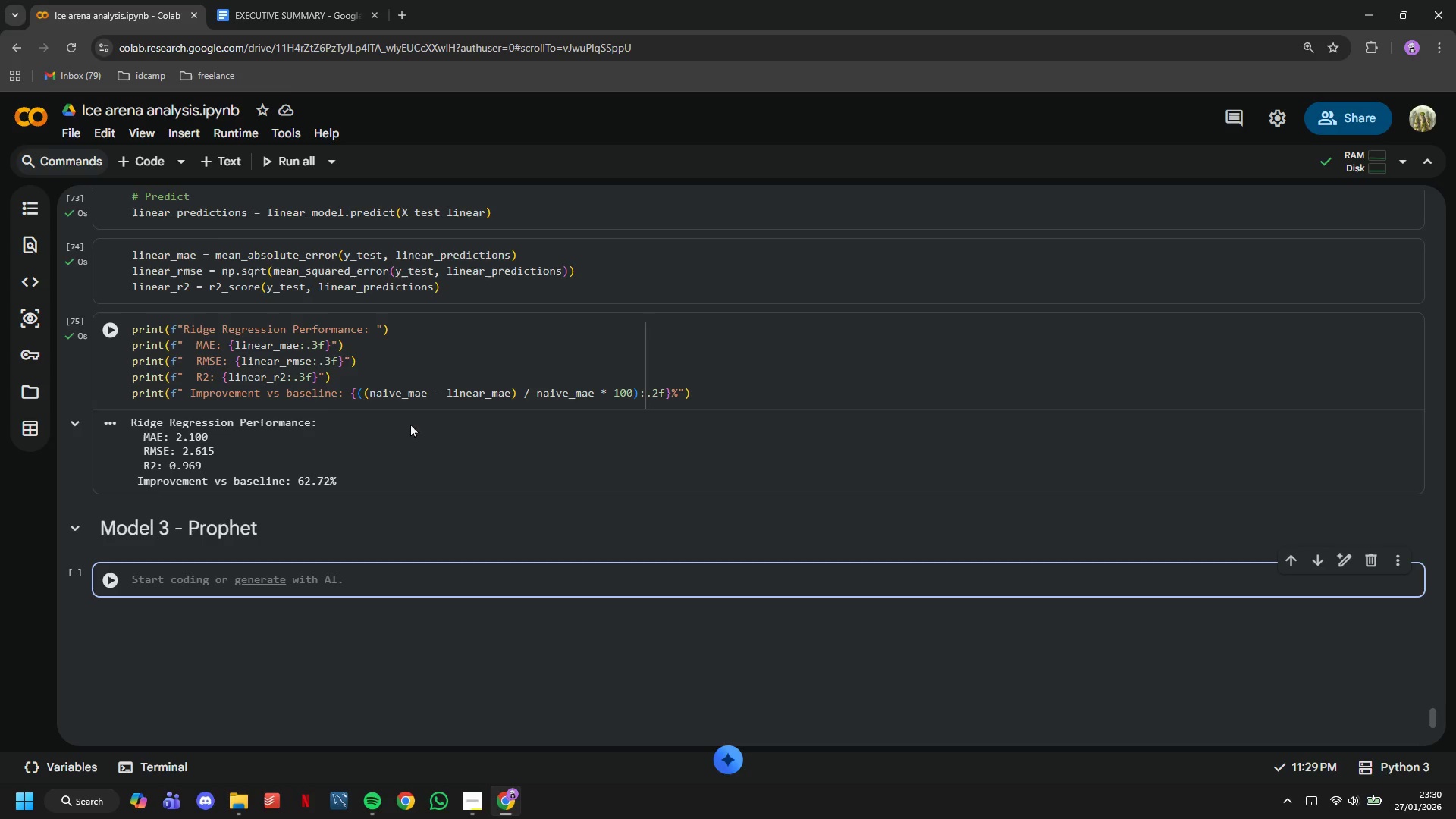 
wait(23.81)
 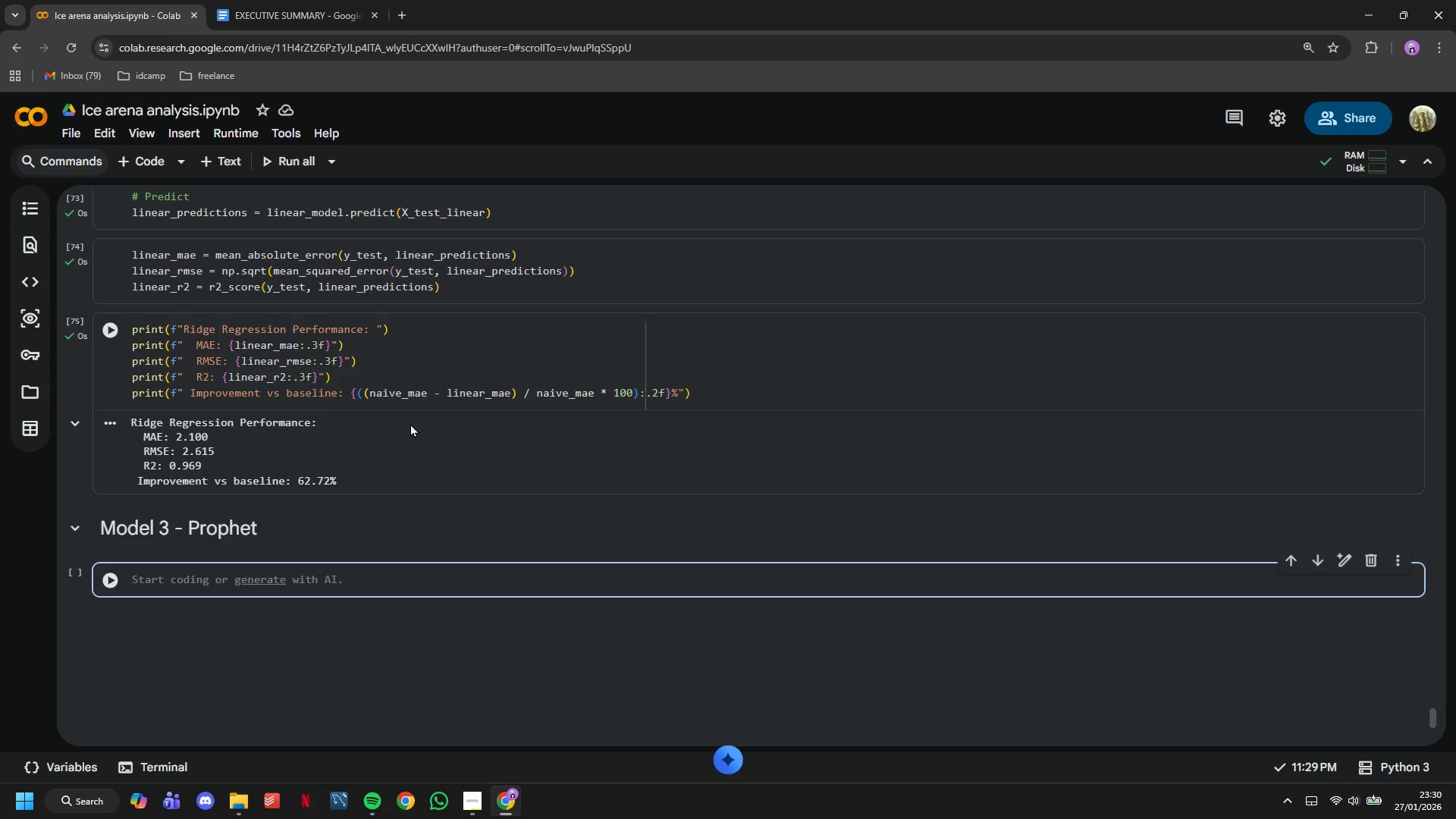 
type(prophet_train = pd.DataFrame({)
 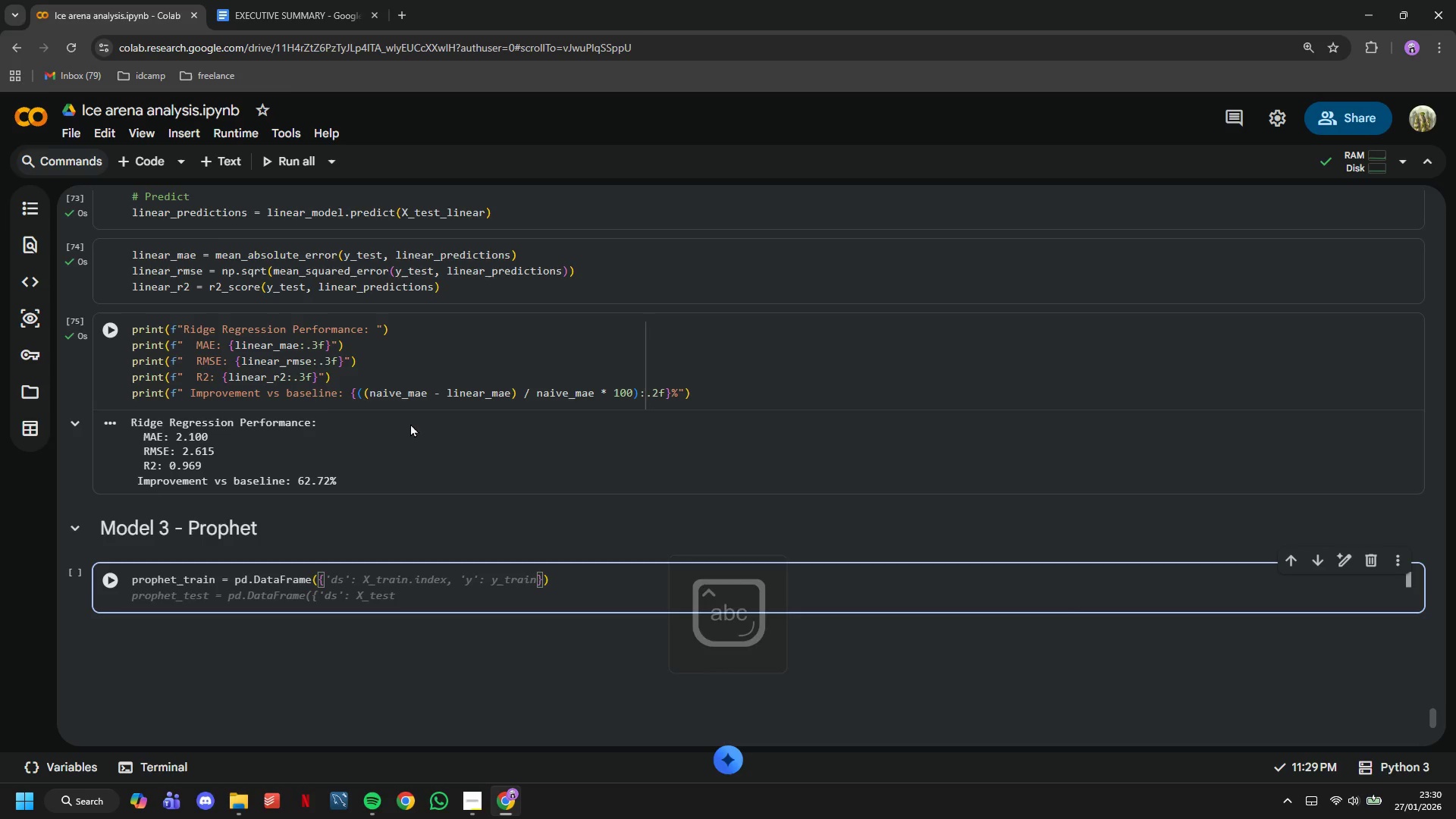 
key(Enter)
 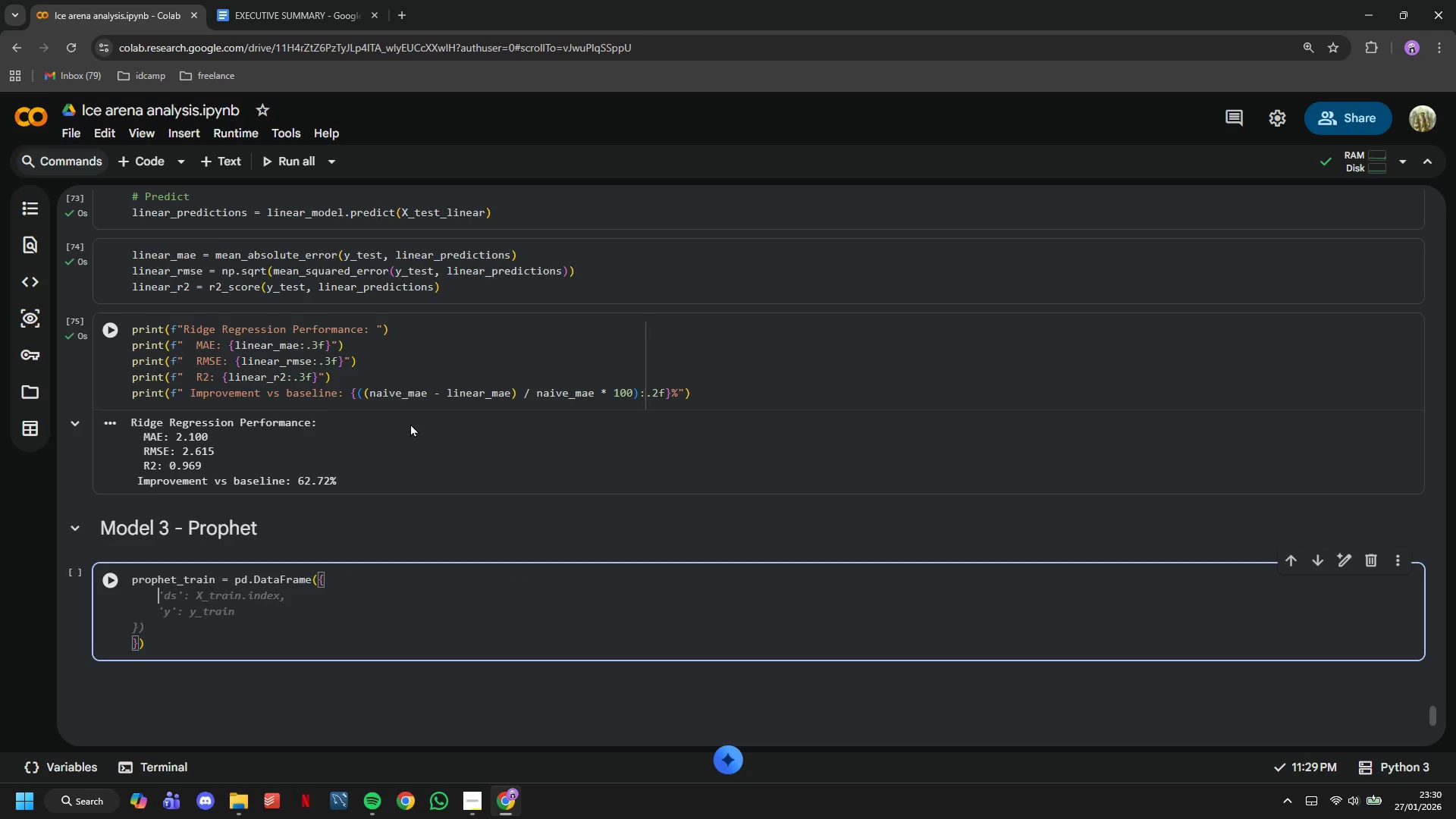 
type('df)
key(Backspace)
type(s)
 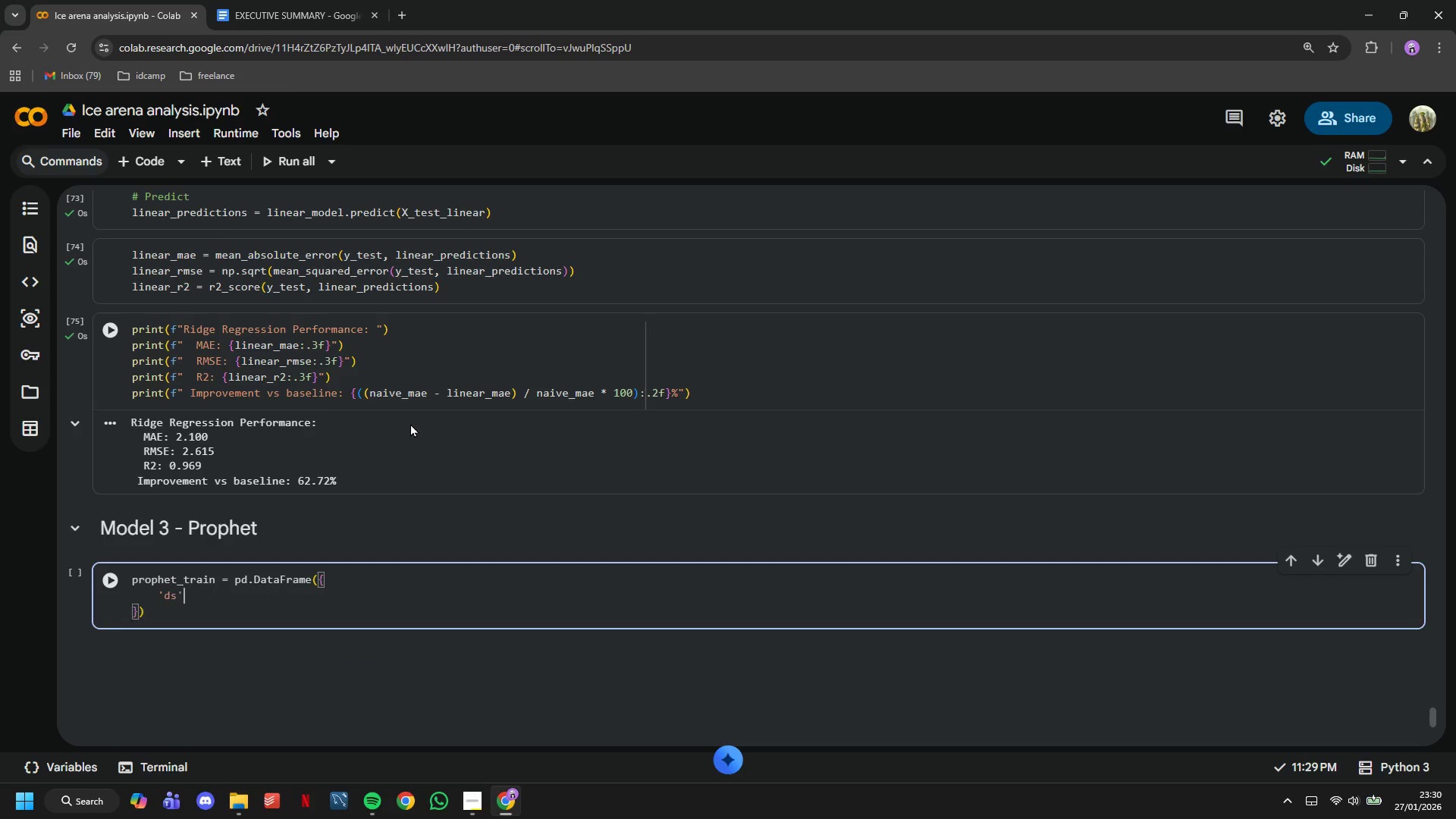 
key(ArrowRight)
 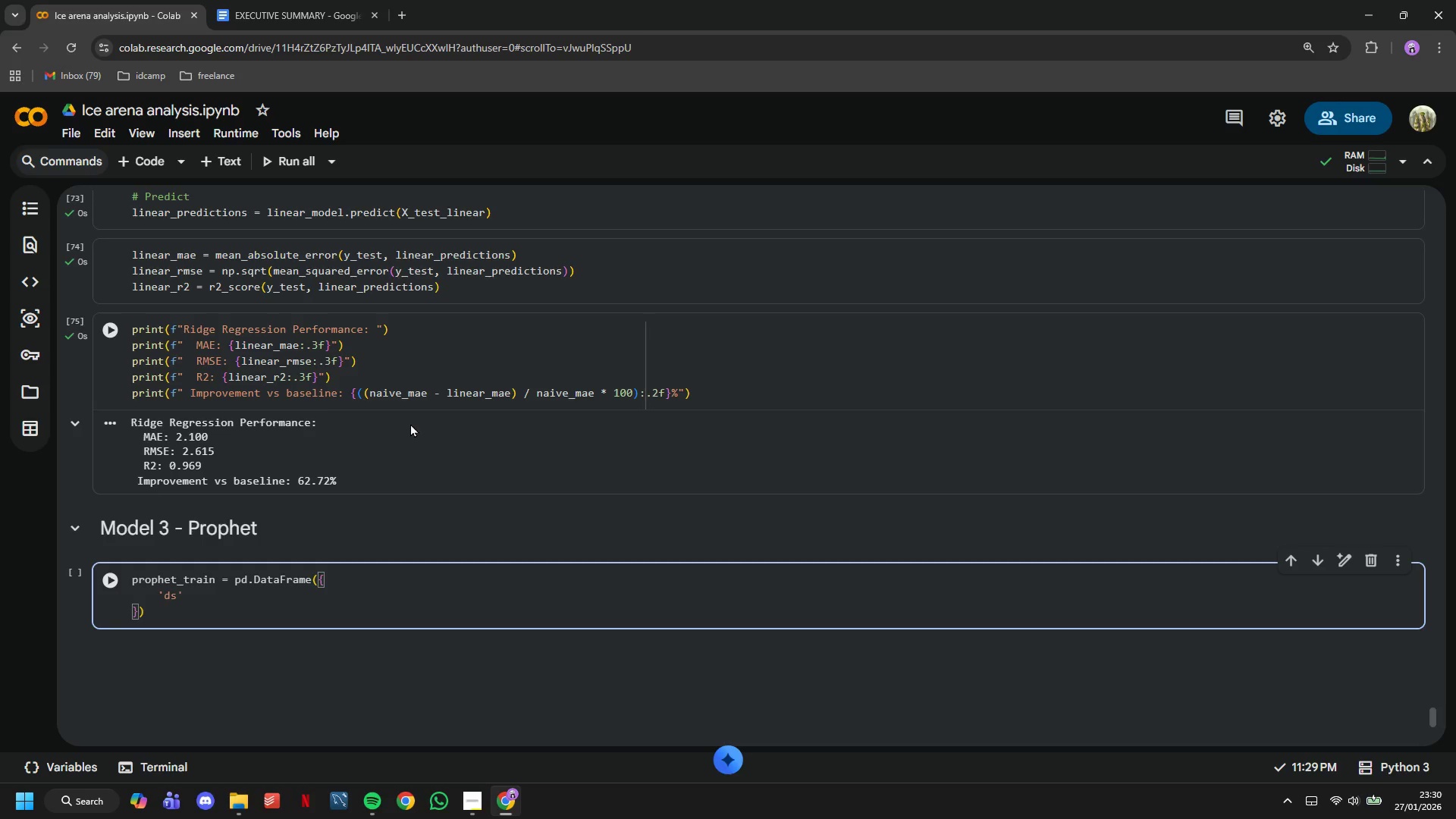 
type(: y_train.index,)
 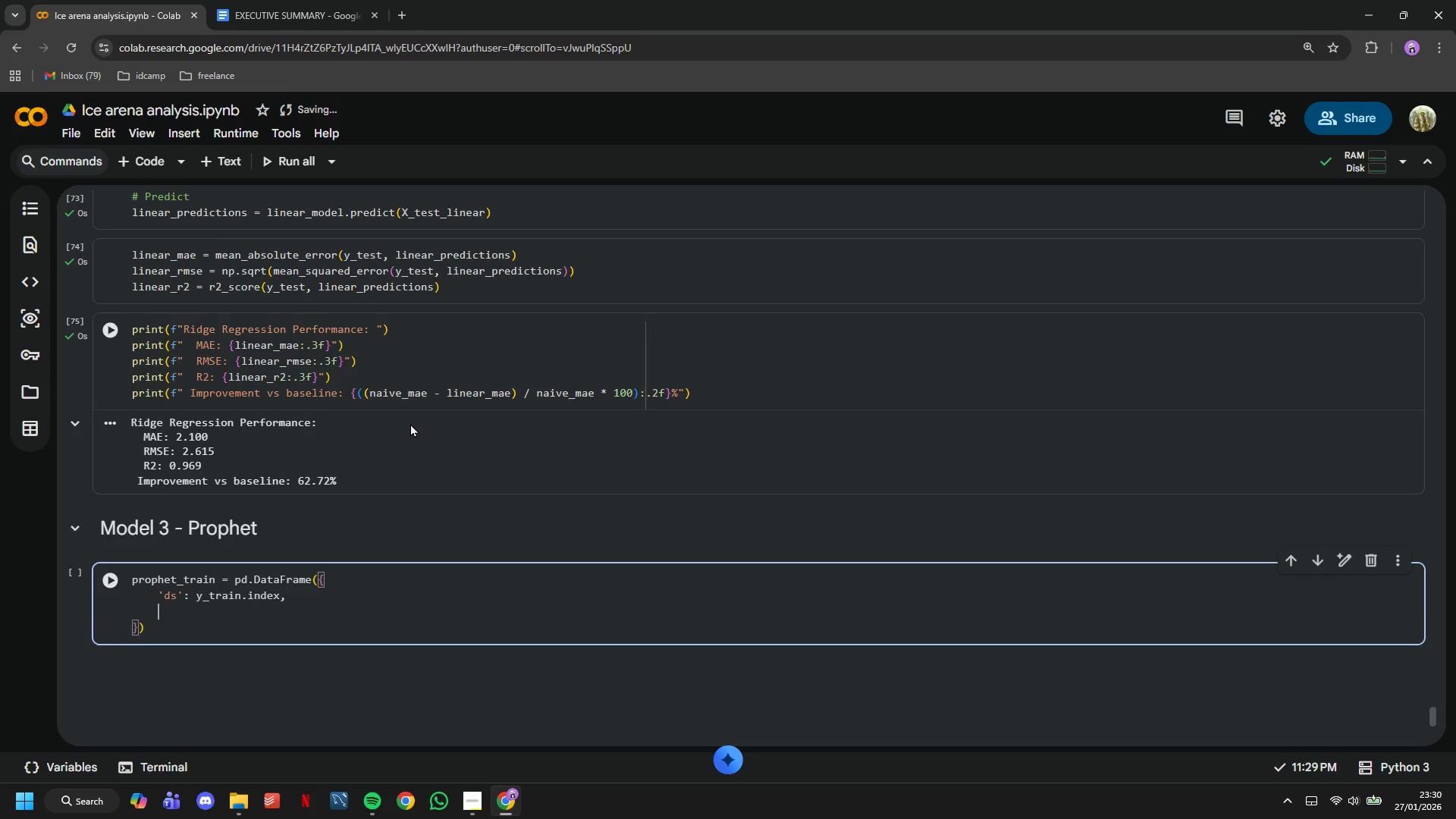 
key(Enter)
 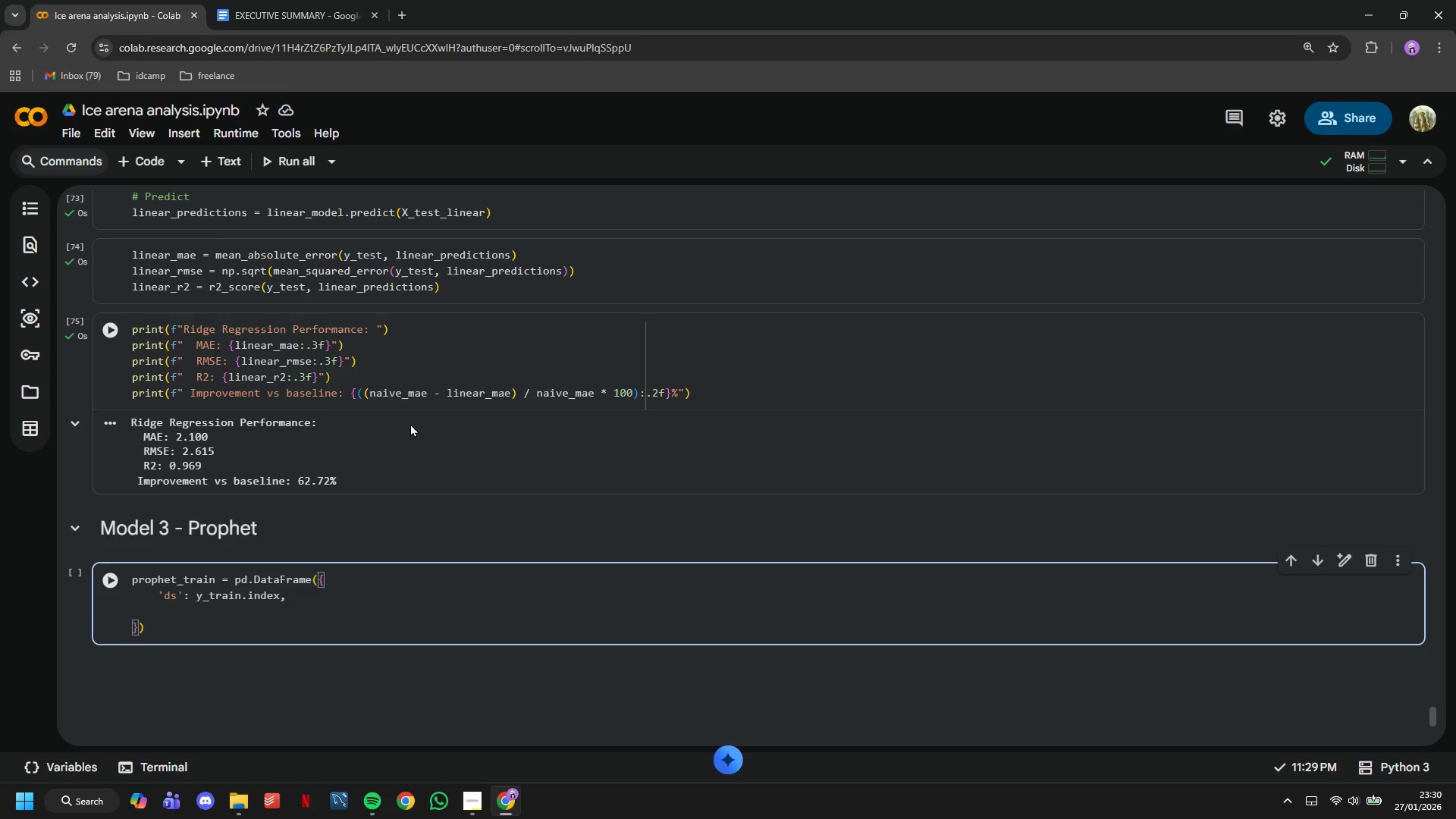 
key(Quote)
 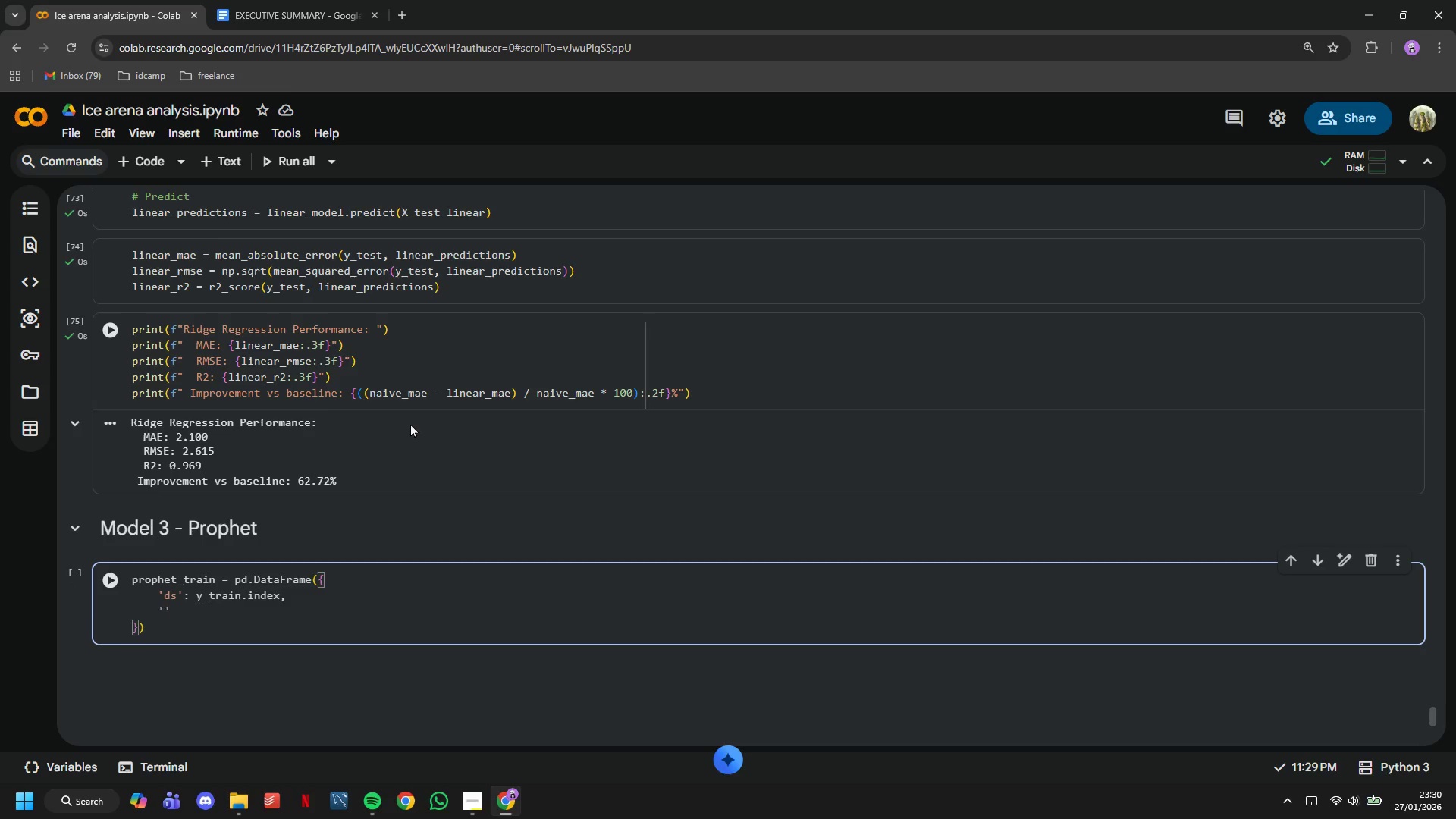 
key(Y)
 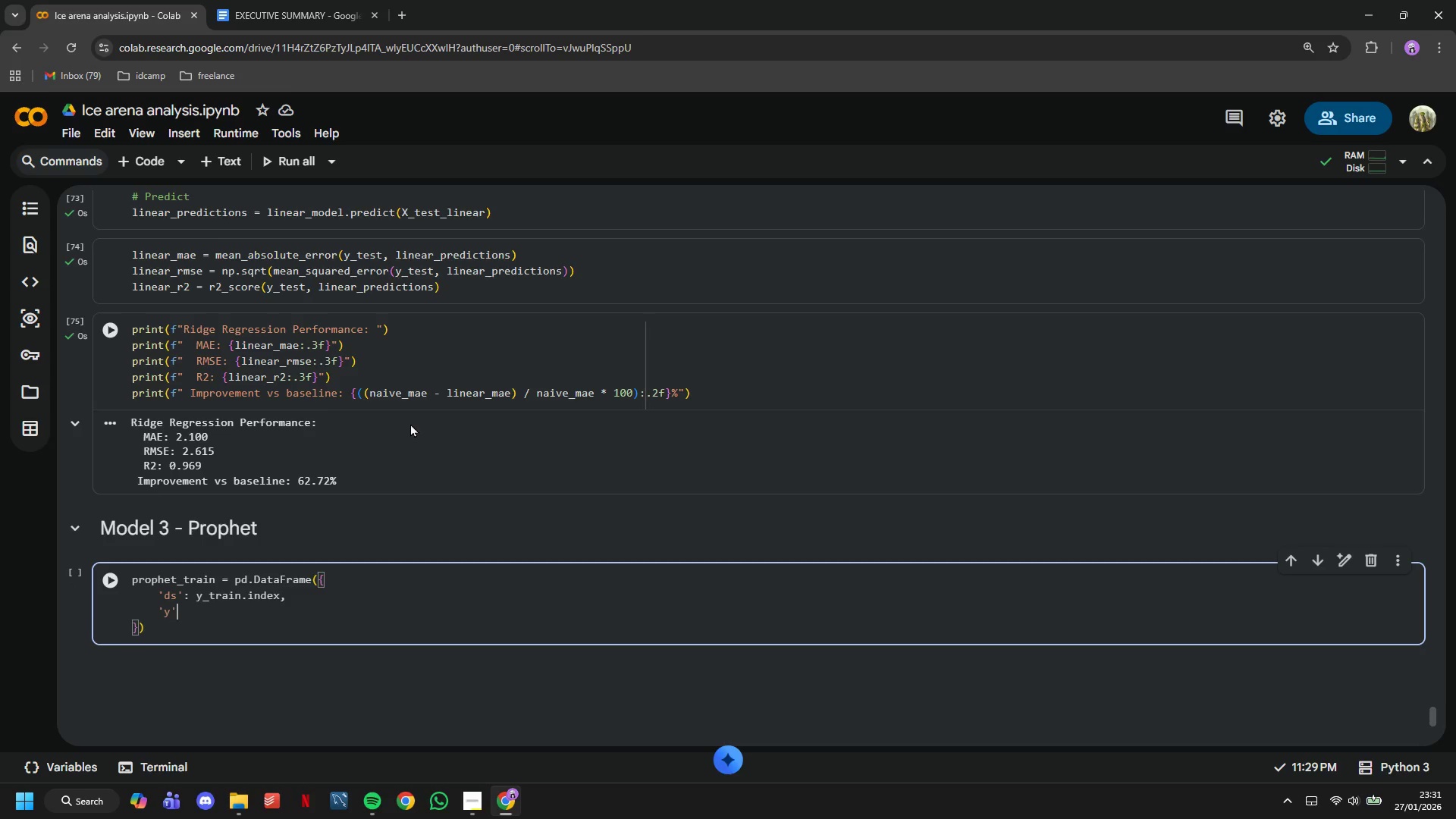 
key(ArrowRight)
 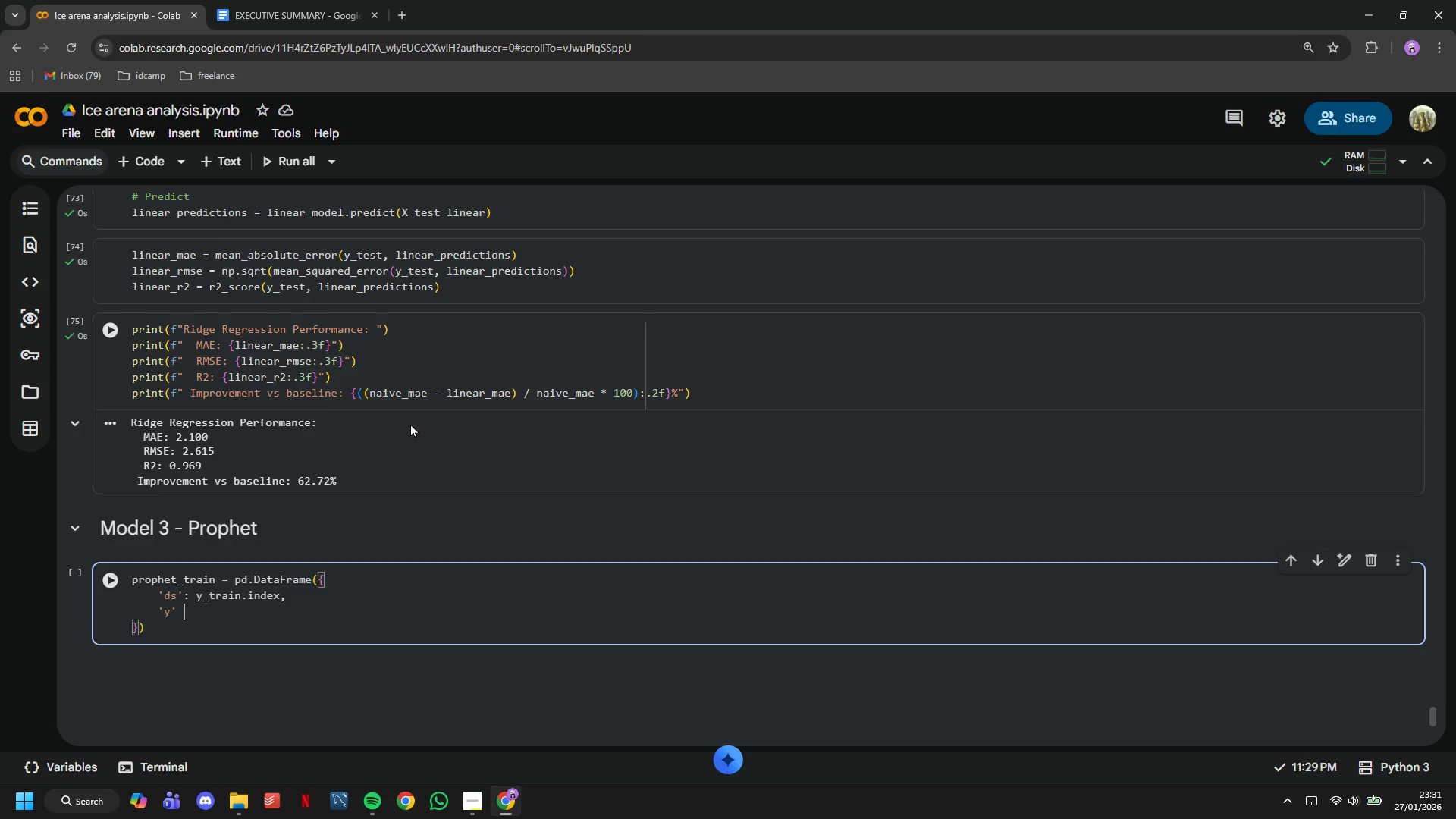 
type( : y_train.values)
 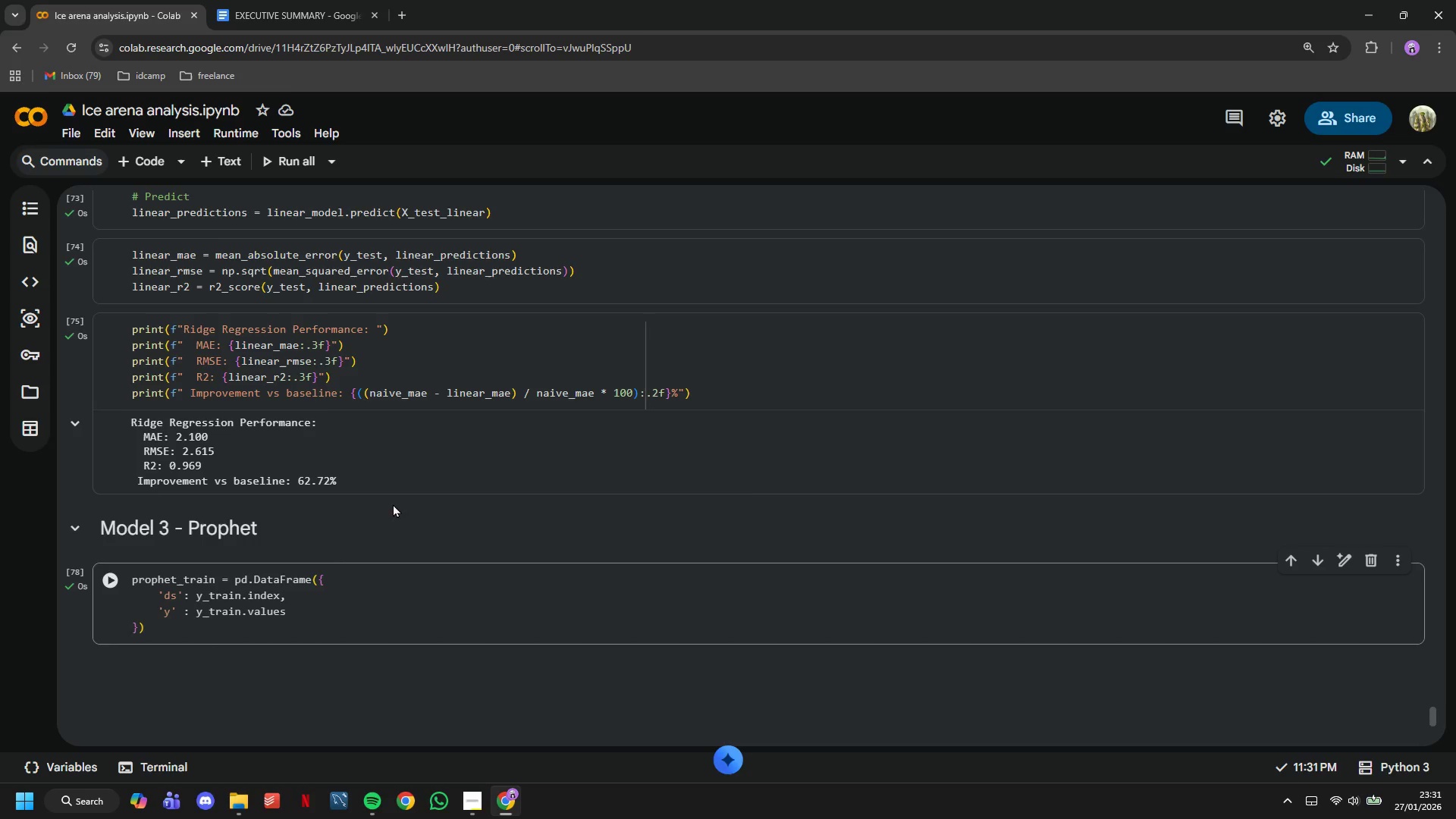 
wait(6.73)
 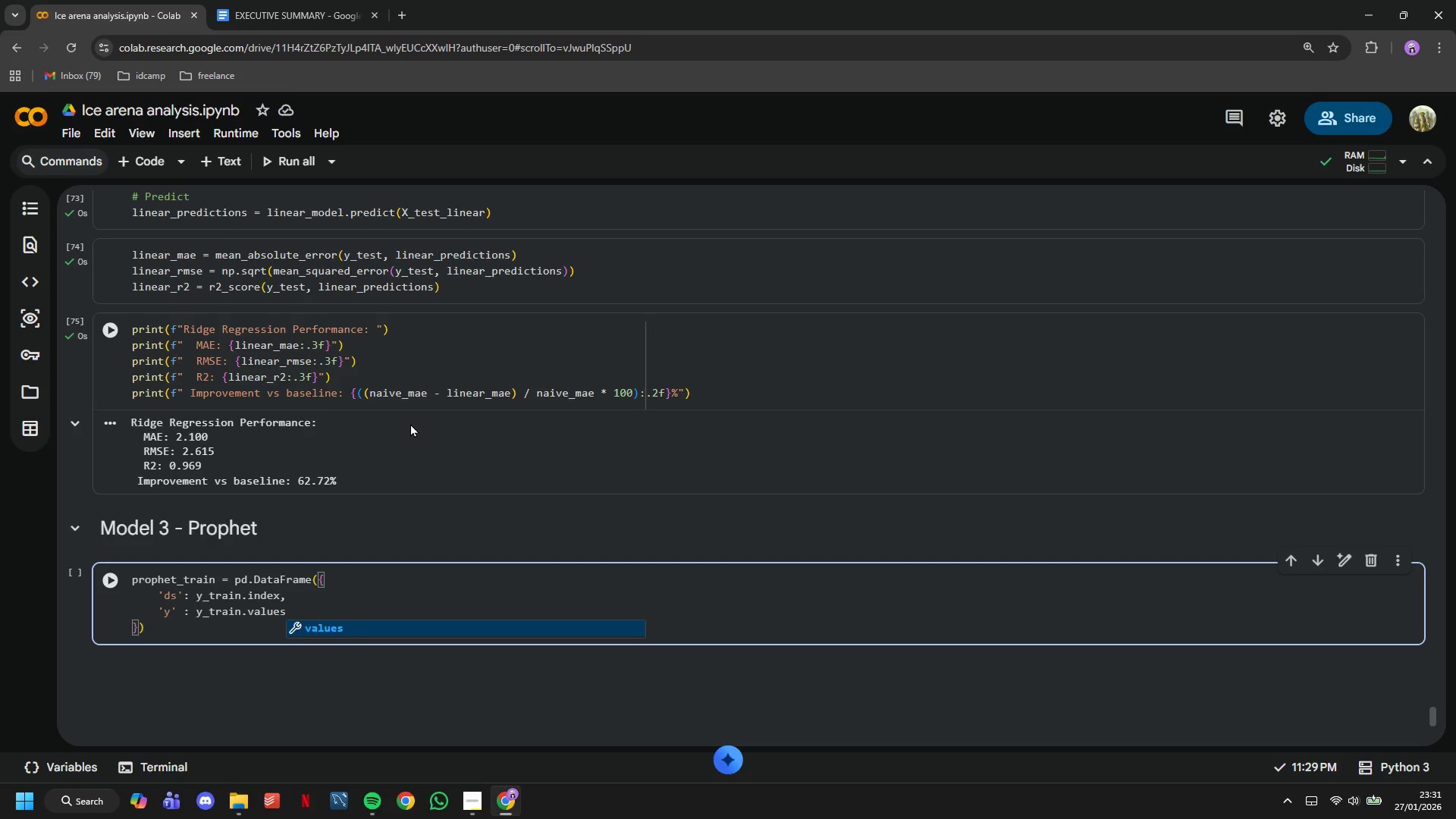 
scroll: coordinate [526, 449], scroll_direction: down, amount: 1.0
 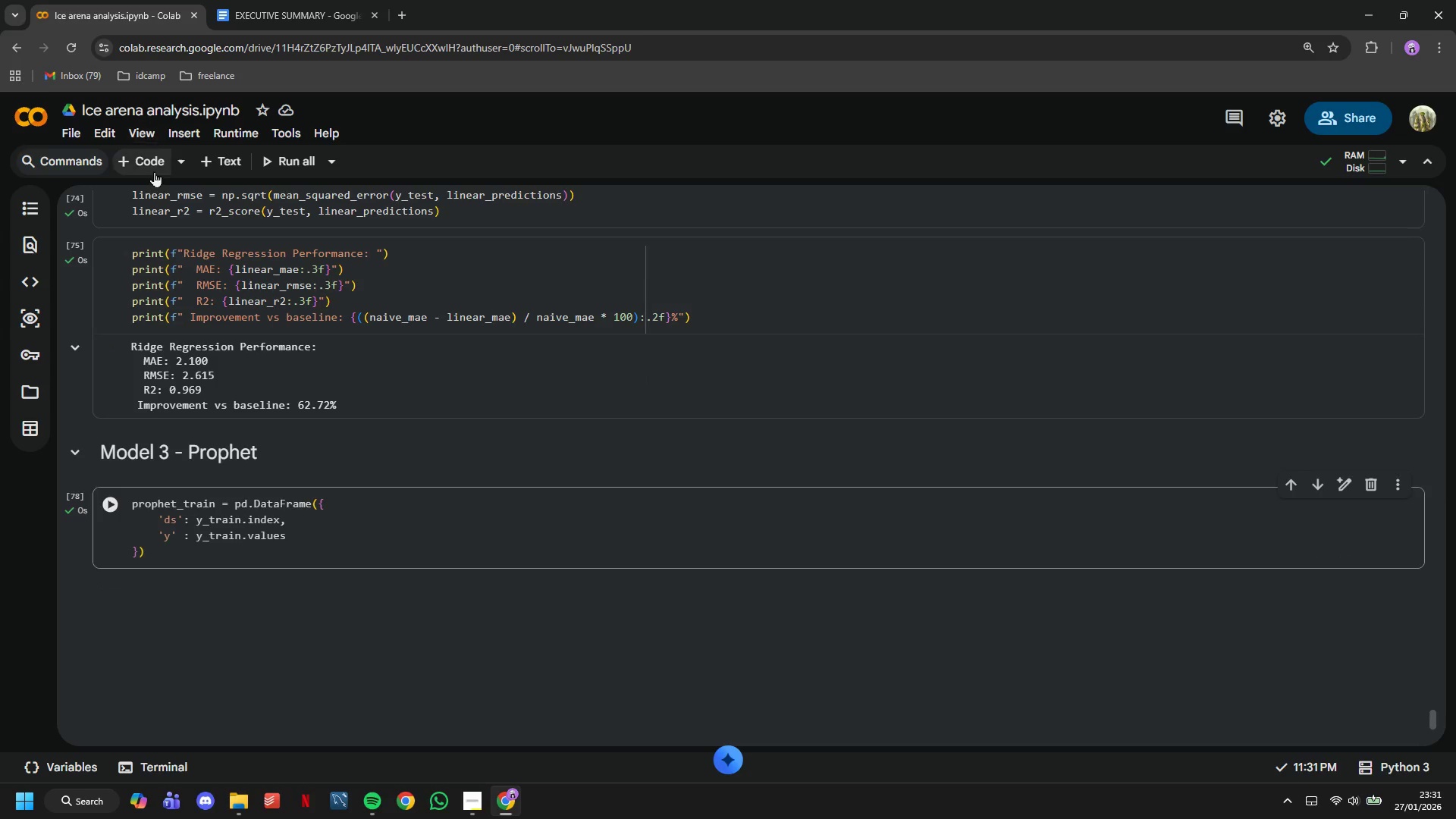 
left_click([153, 166])
 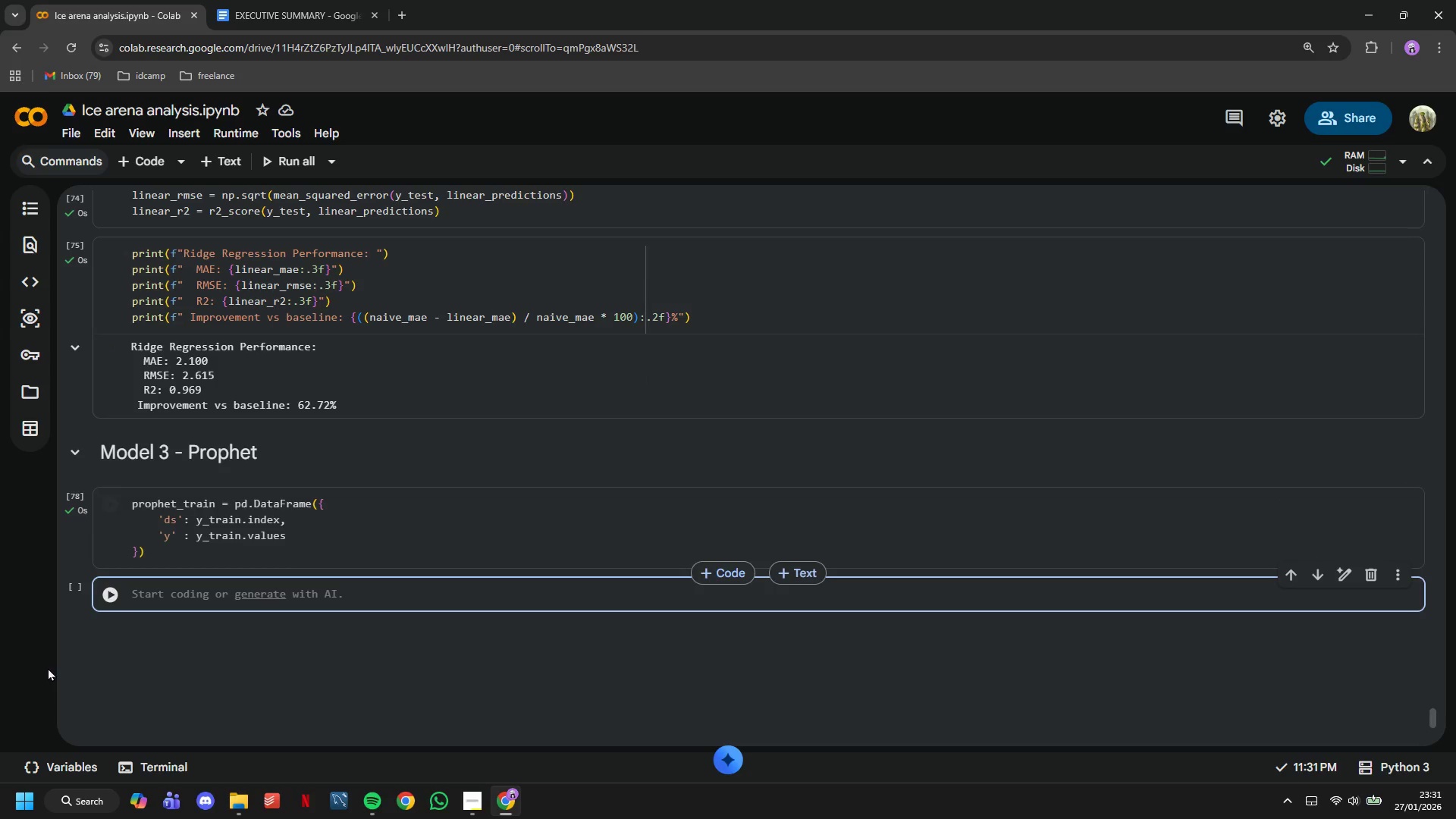 
type(regressor_cols = [)
 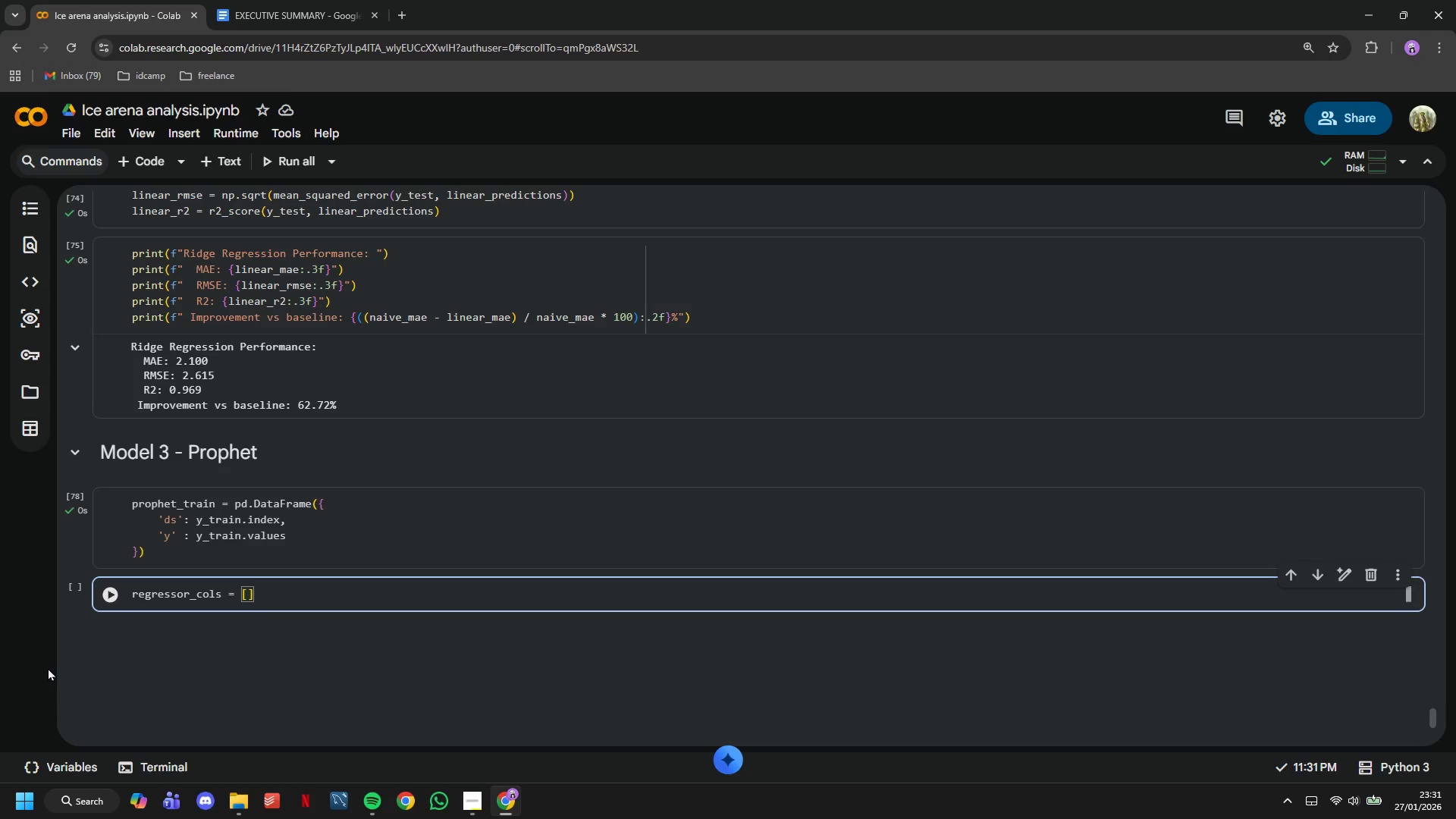 
key(Enter)
 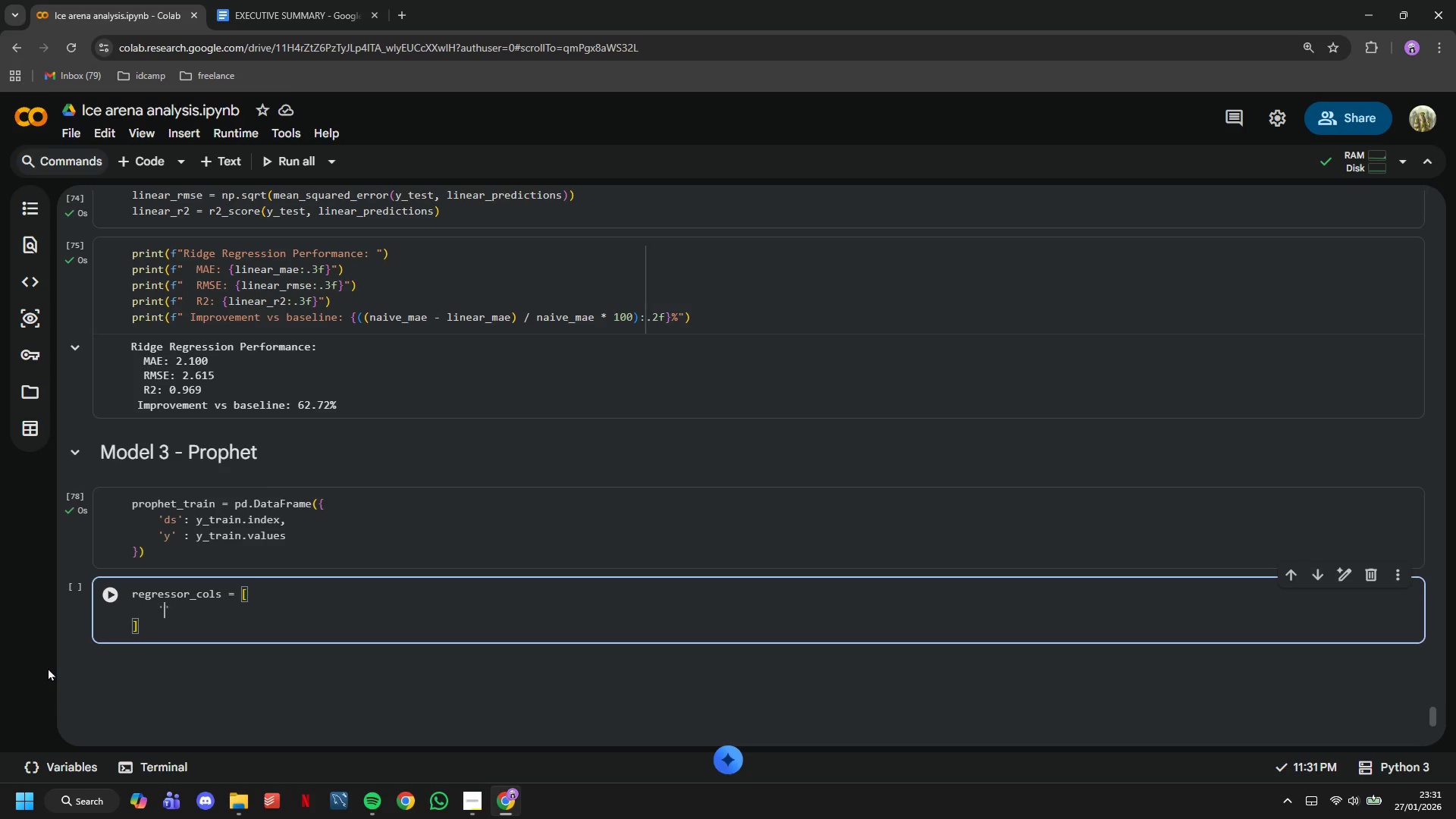 
type('temperature_f)
 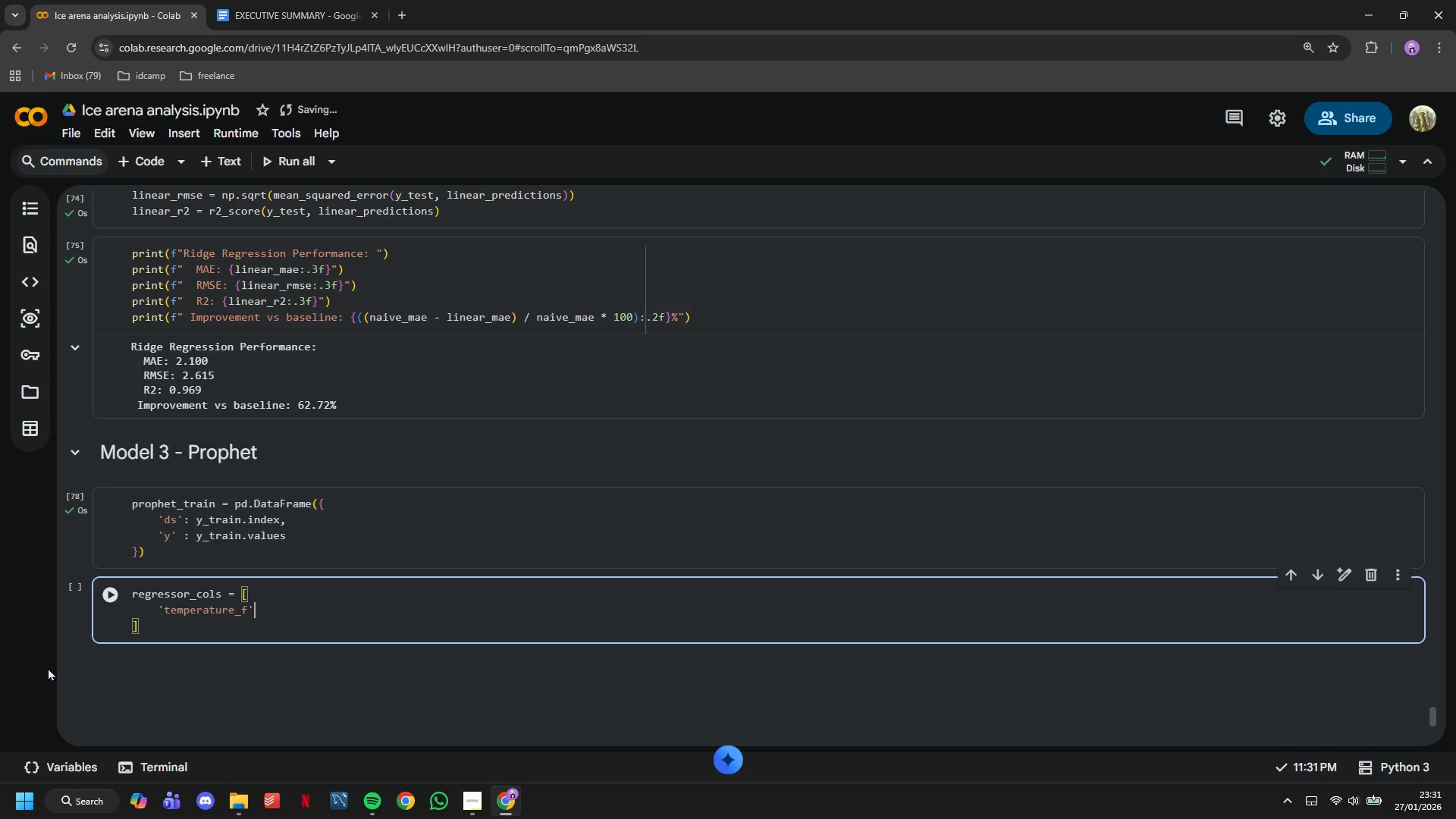 
 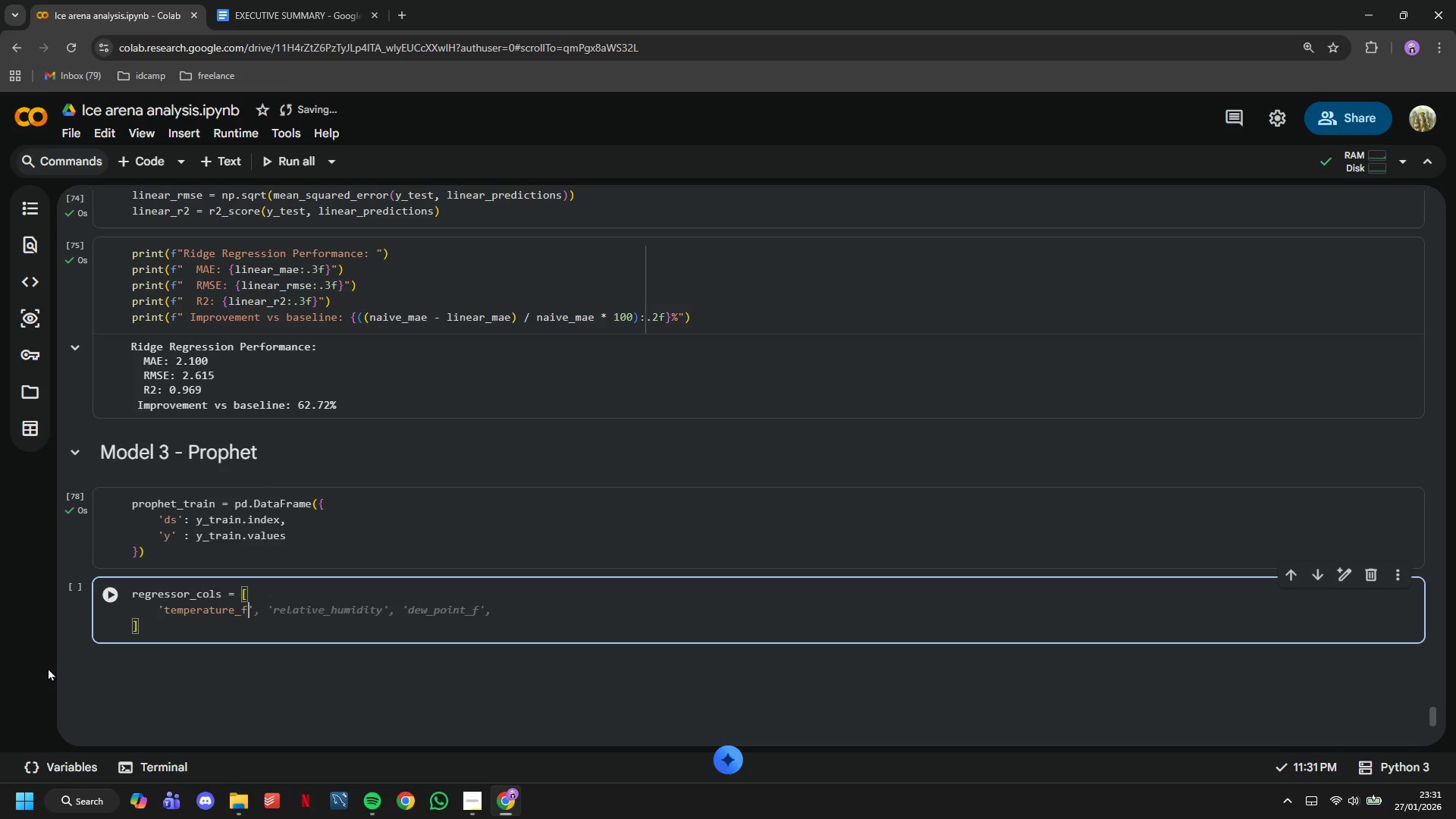 
key(ArrowRight)
 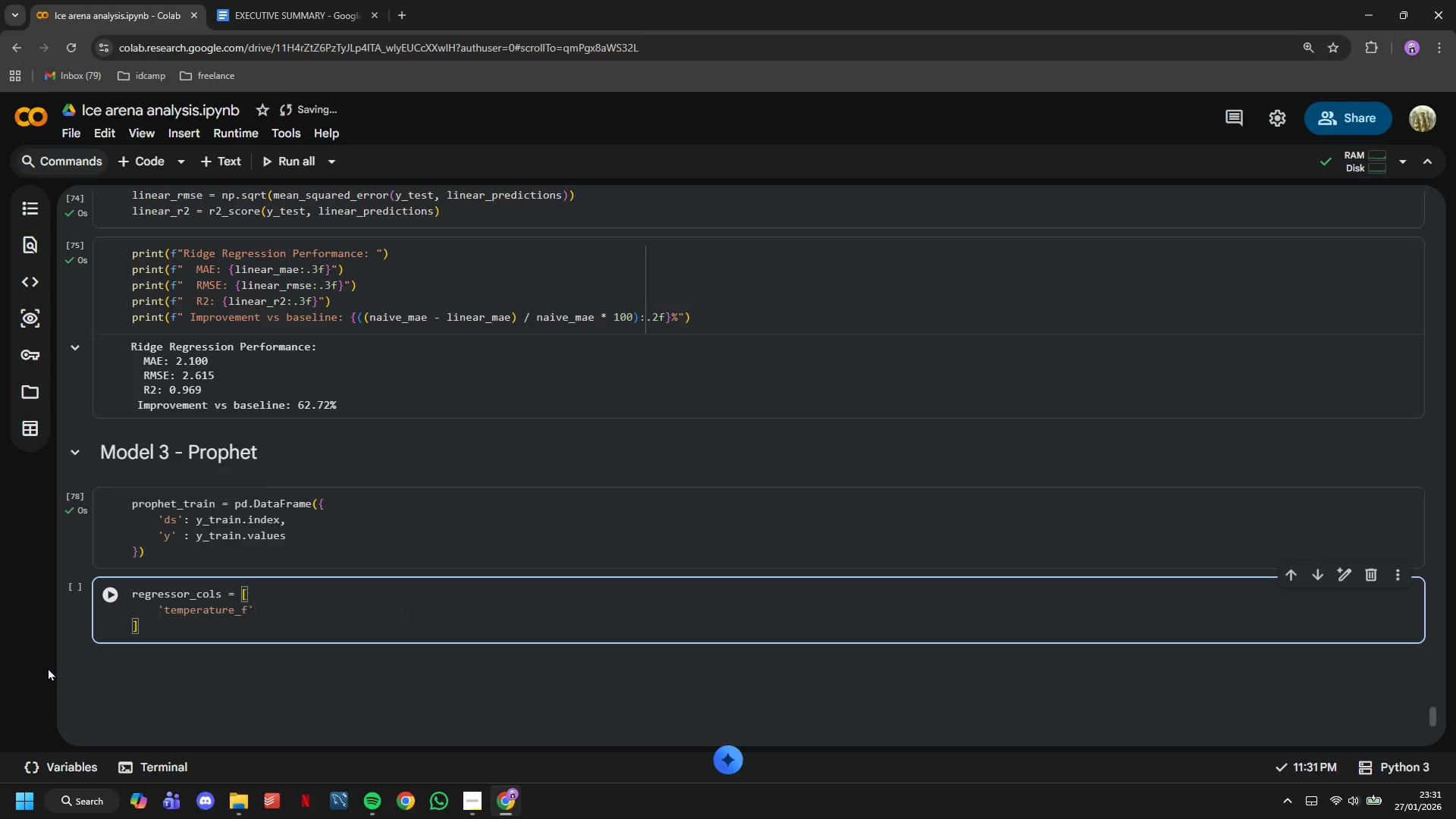 
type(, 'relative_humidiy)
key(Backspace)
type(tu)
key(Backspace)
type(y)
 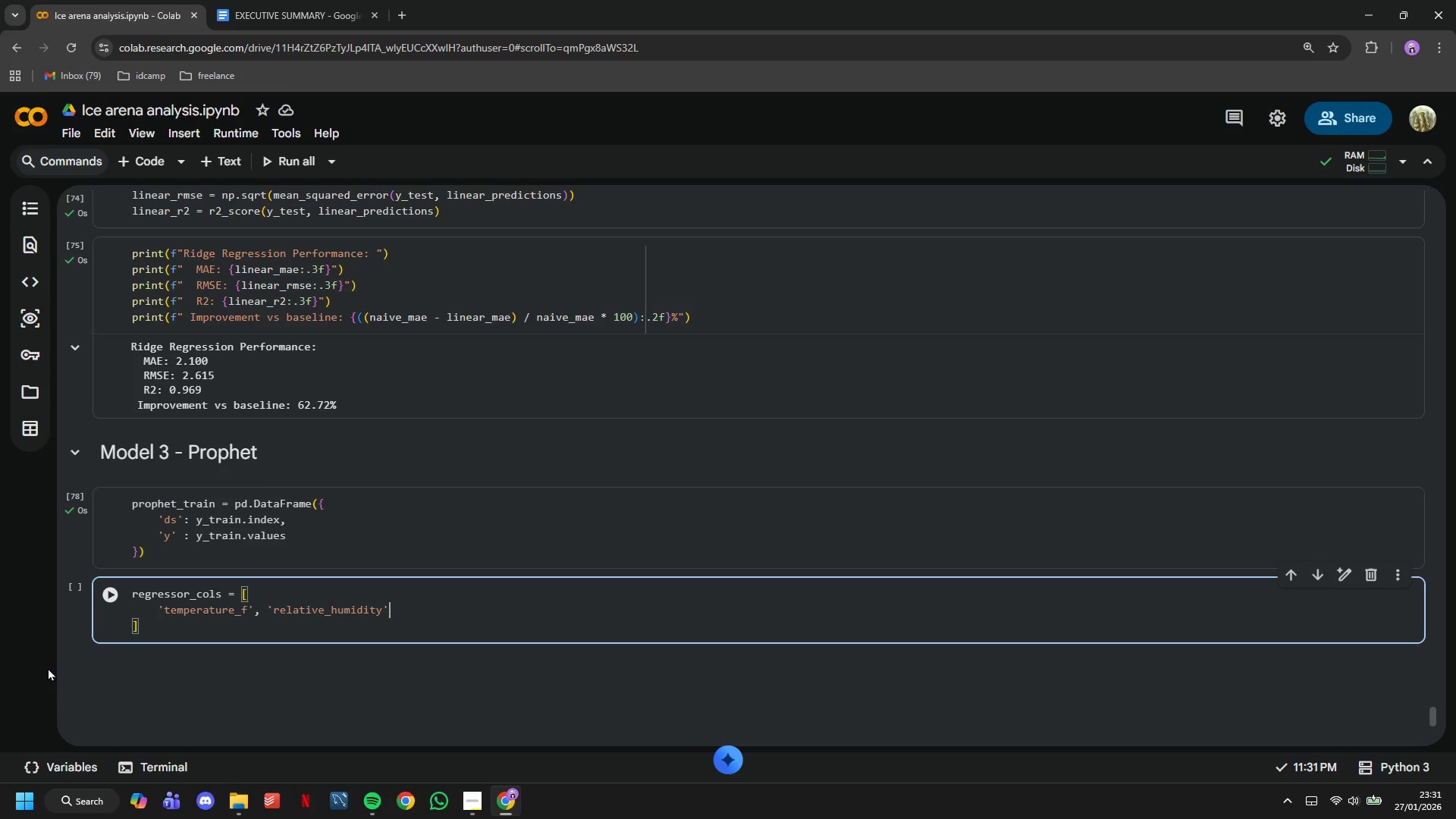 
 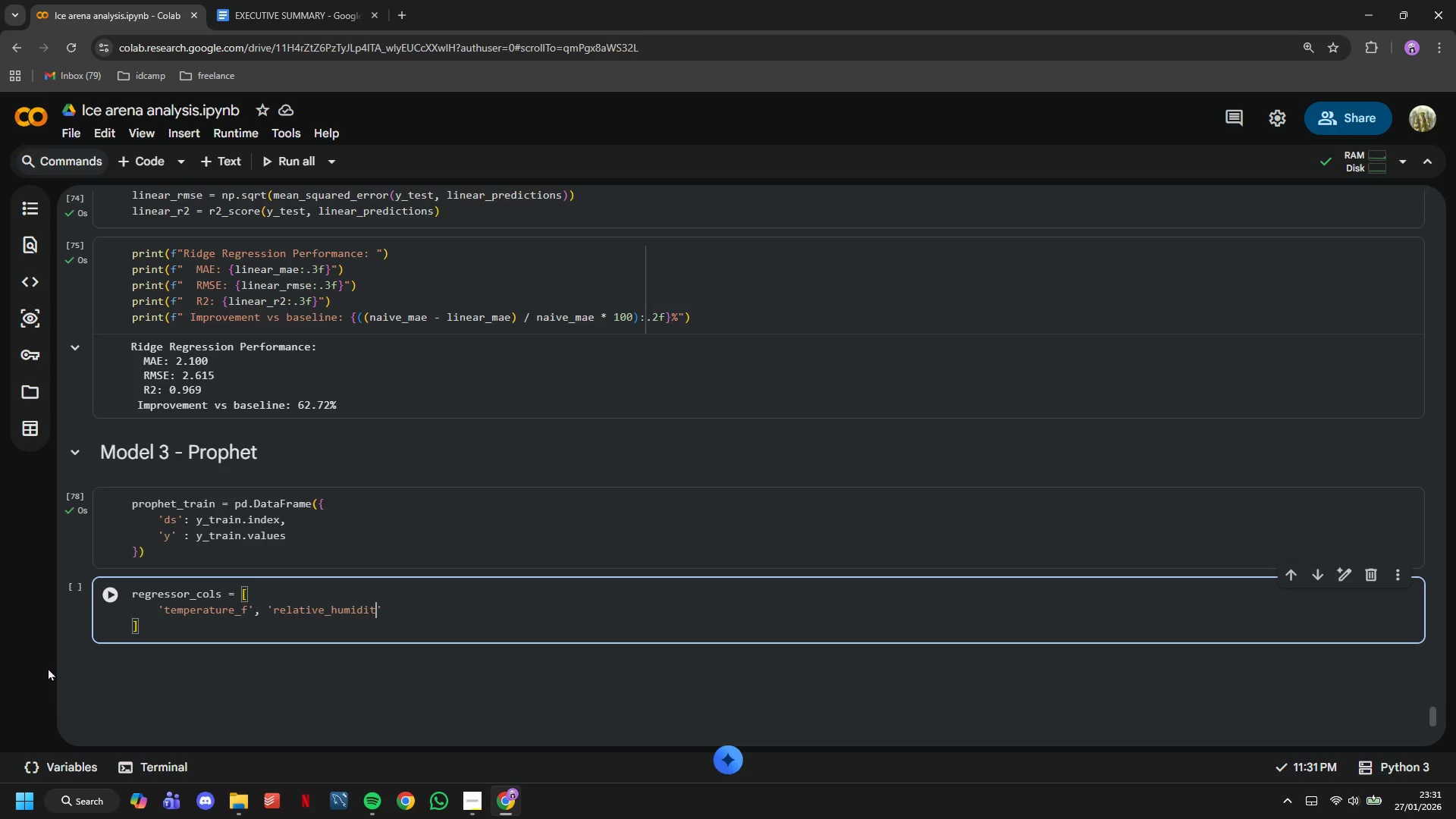 
key(ArrowRight)
 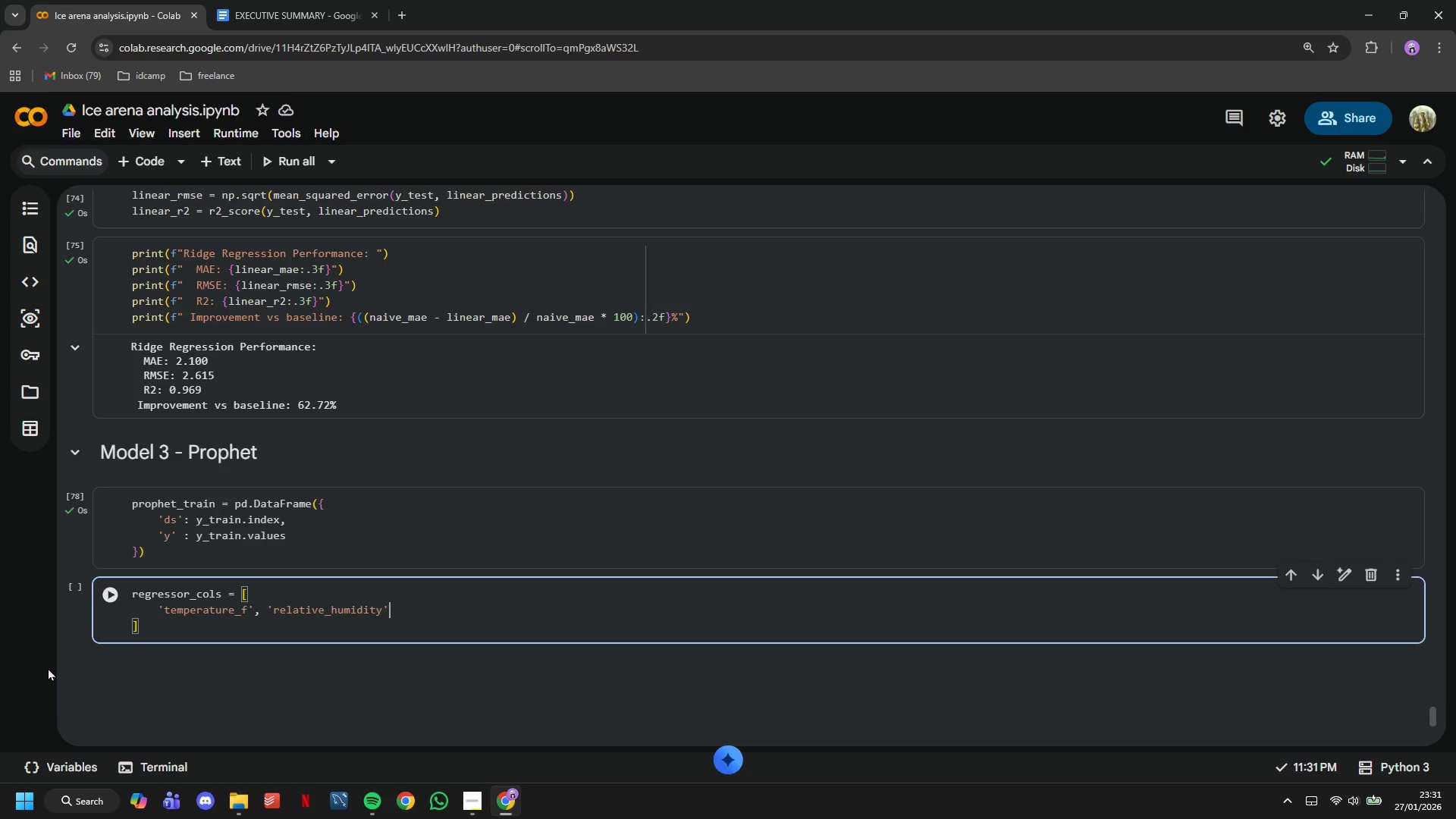 
type(, 'dew_point_f)
 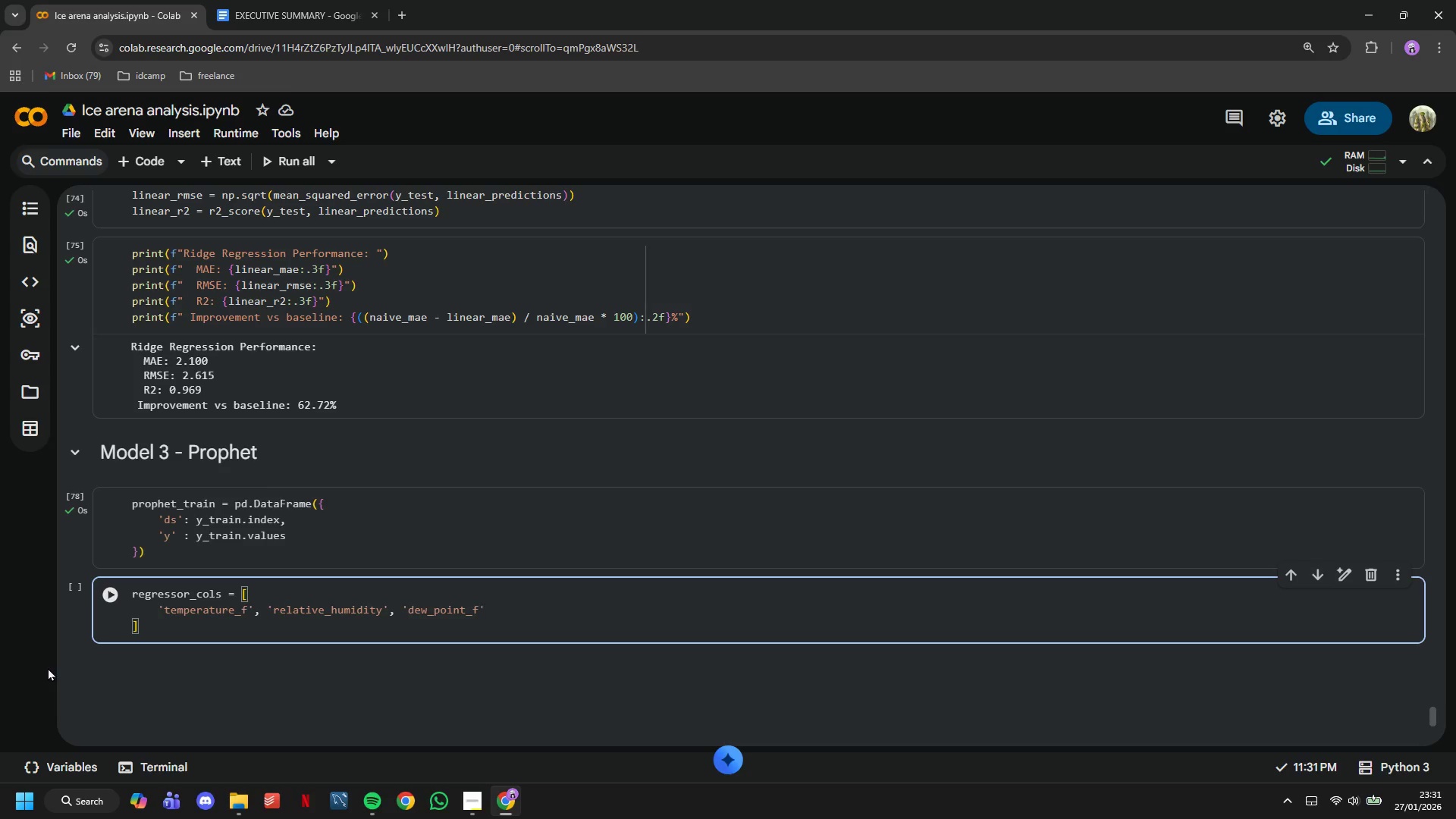 
key(ArrowRight)
 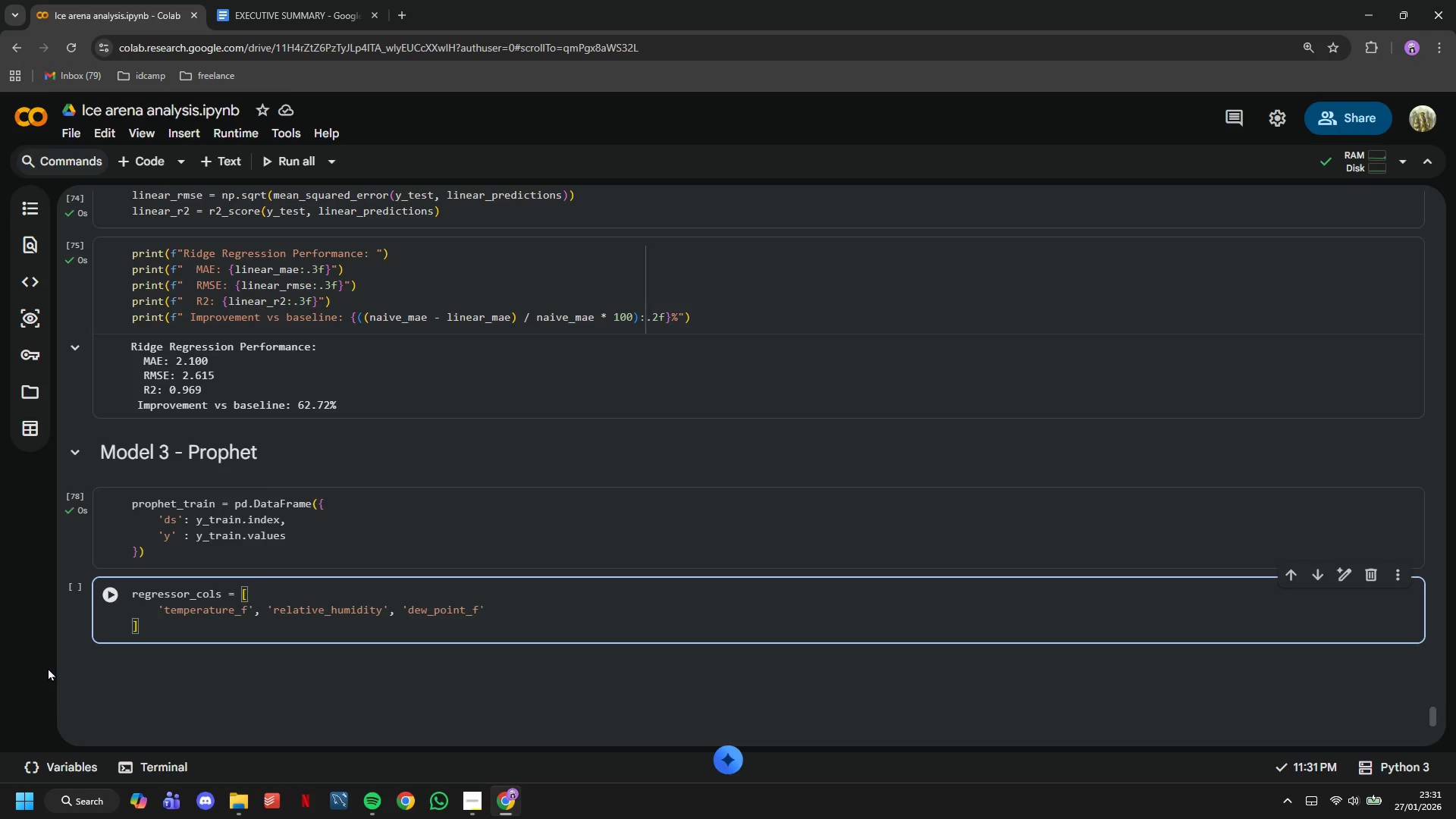 
key(Comma)
 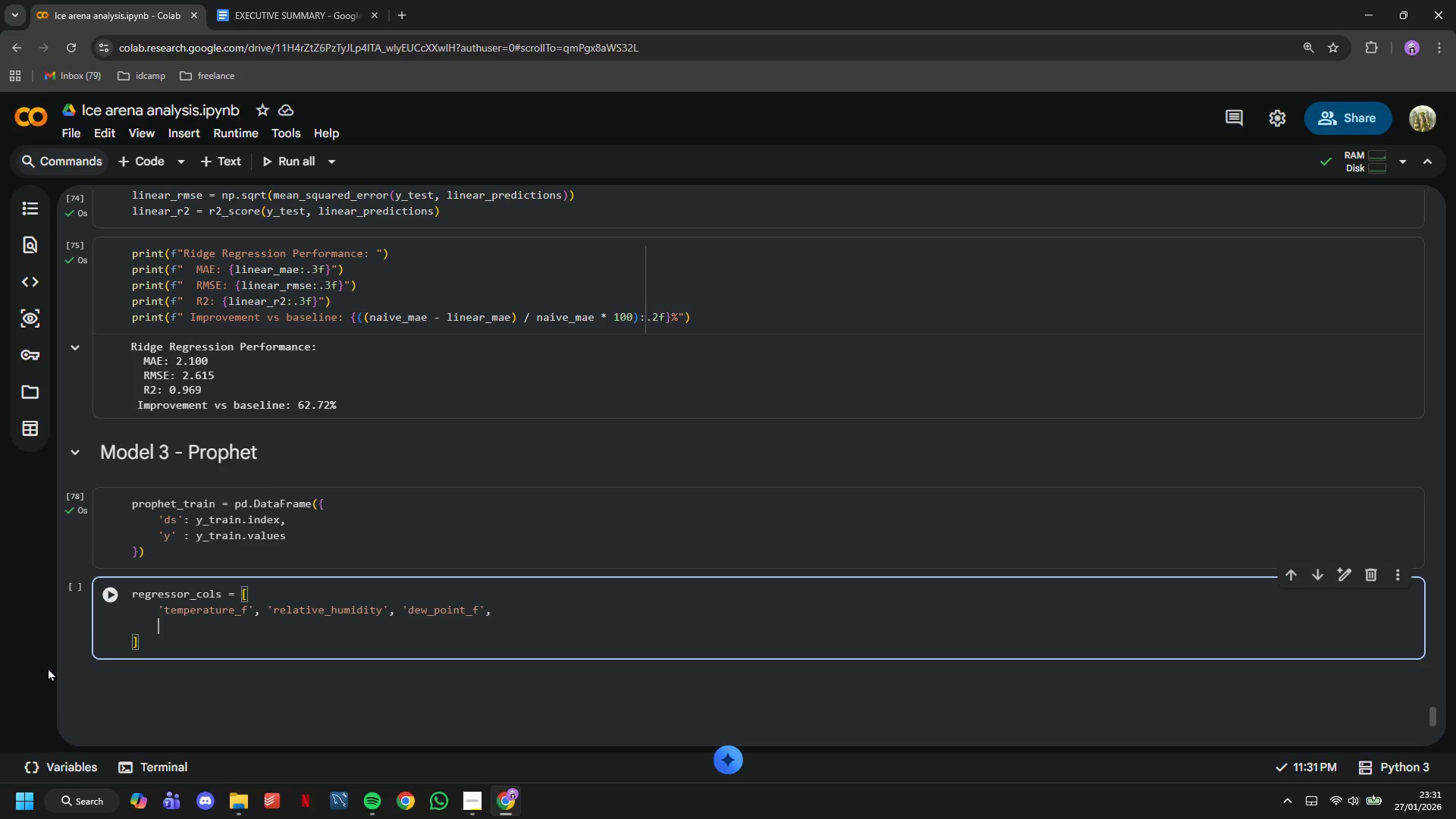 
key(Enter)
 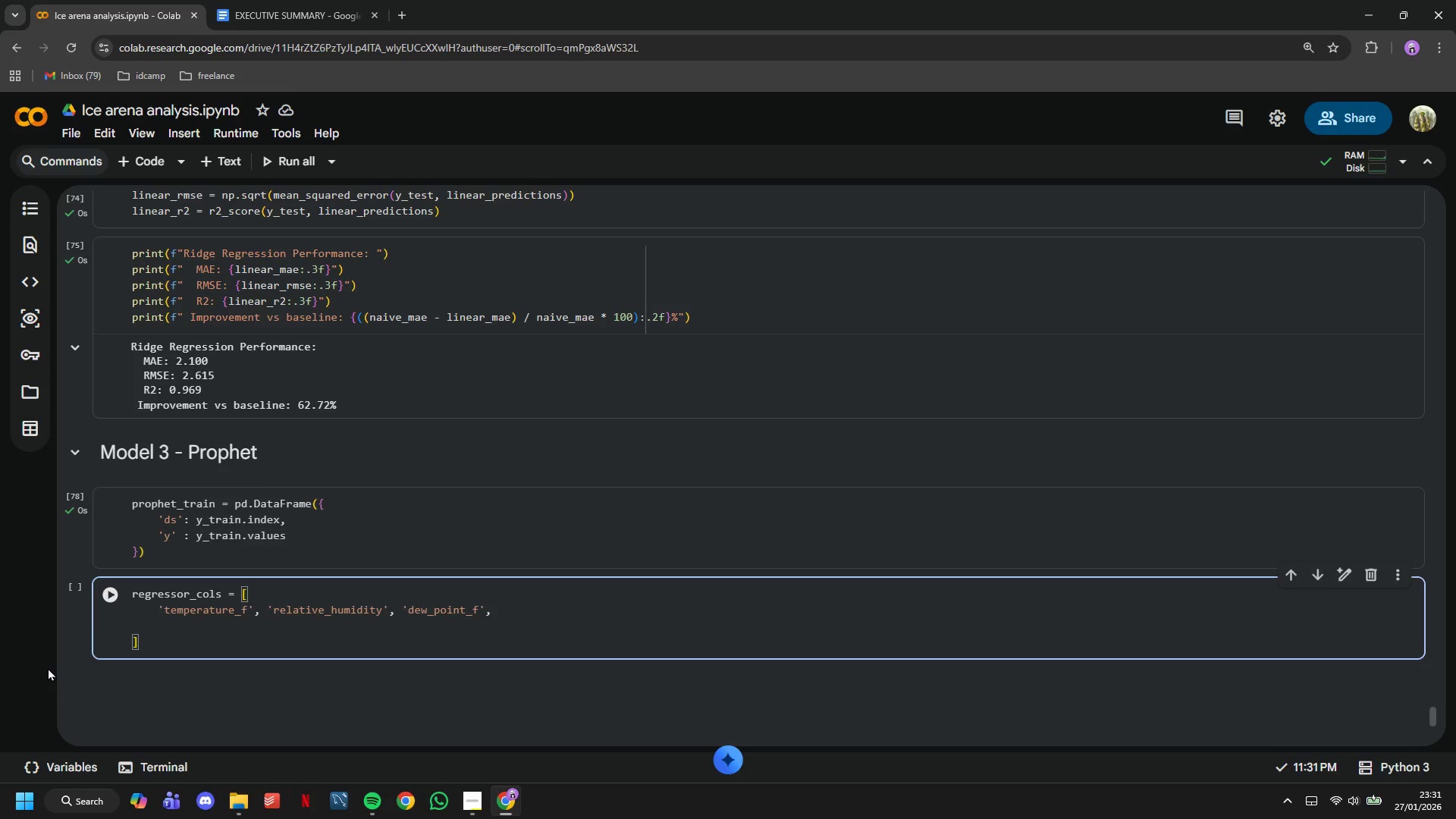 
type('total_rinks_occupied)
 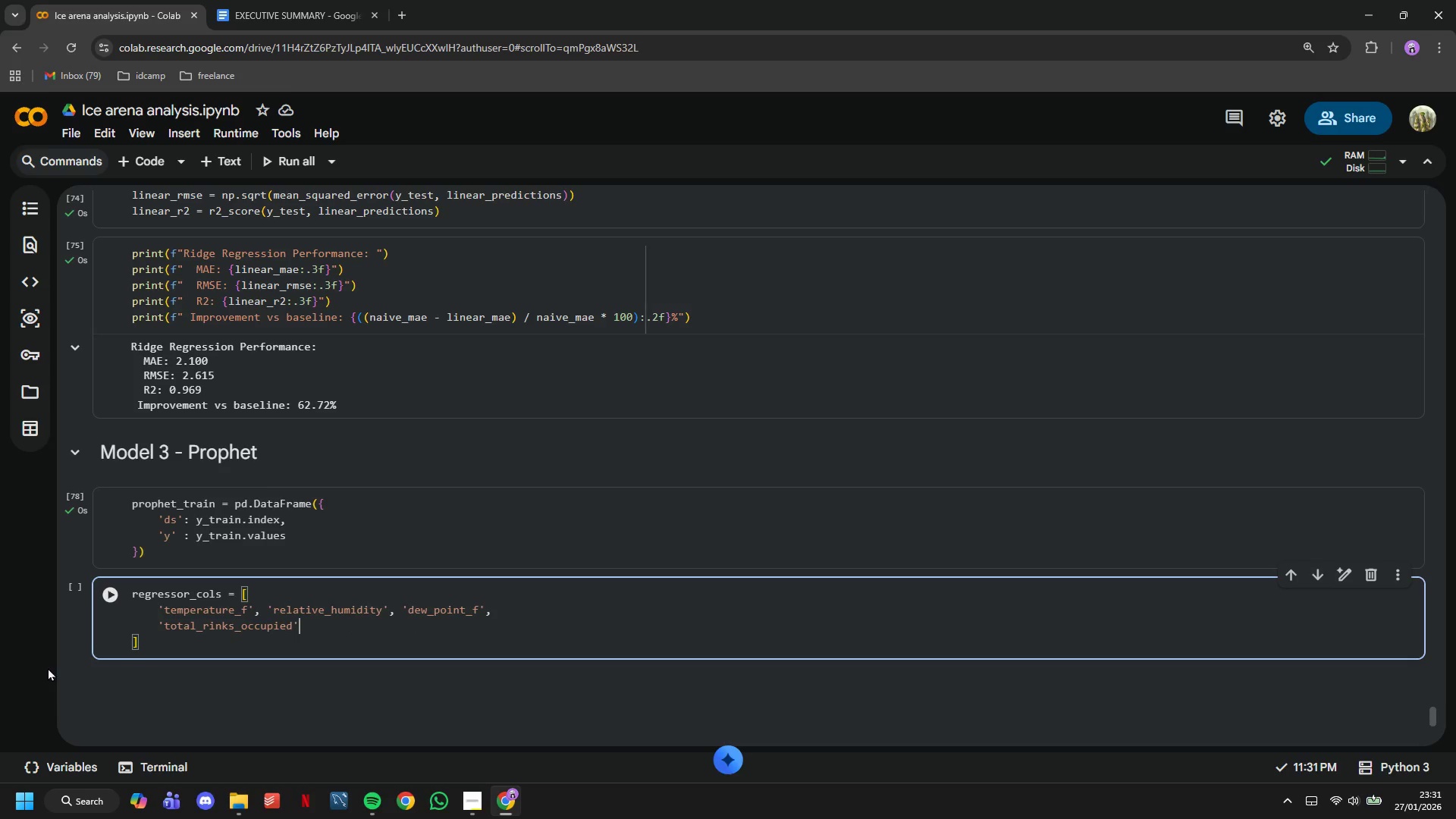 
 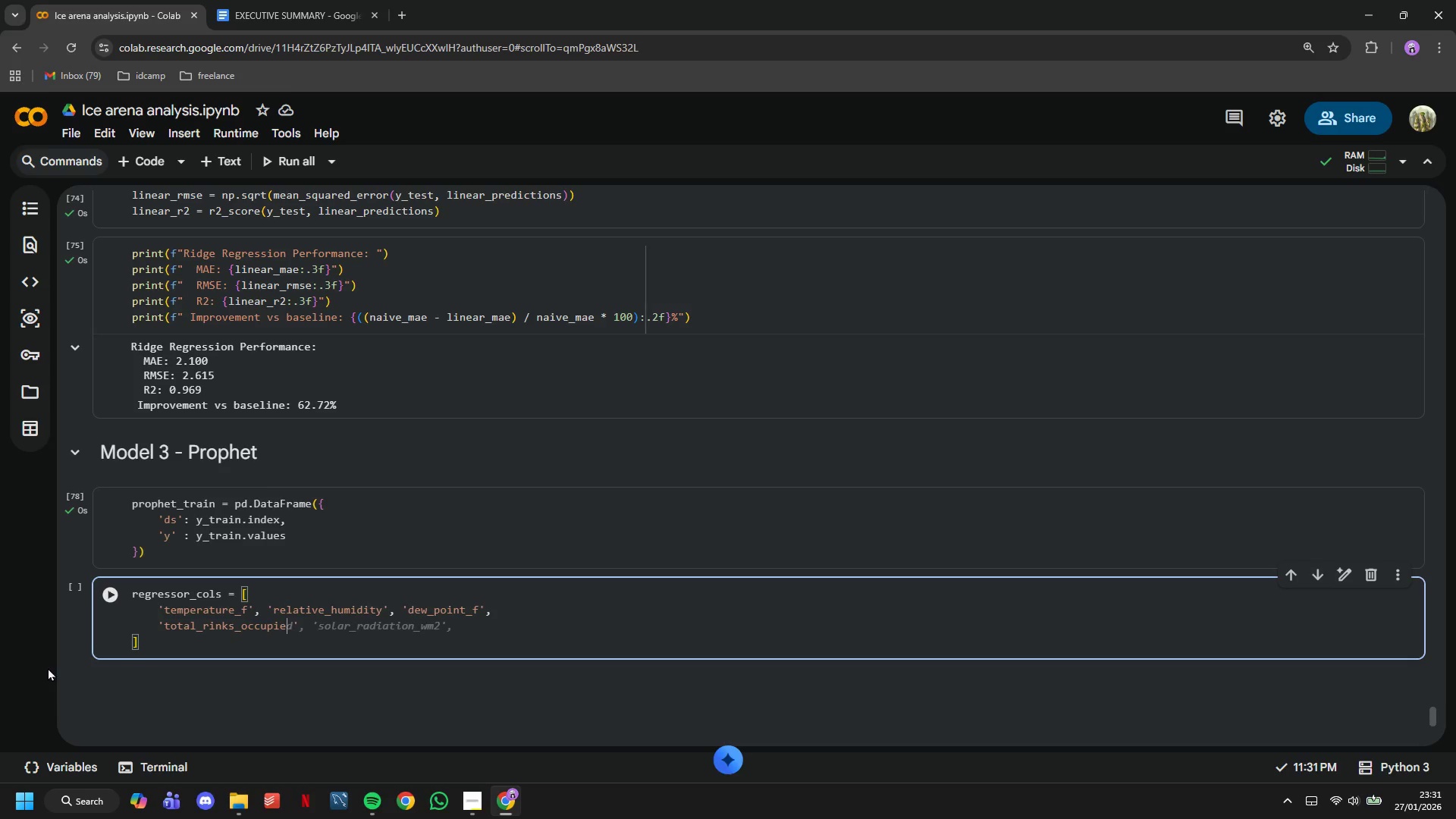 
key(ArrowRight)
 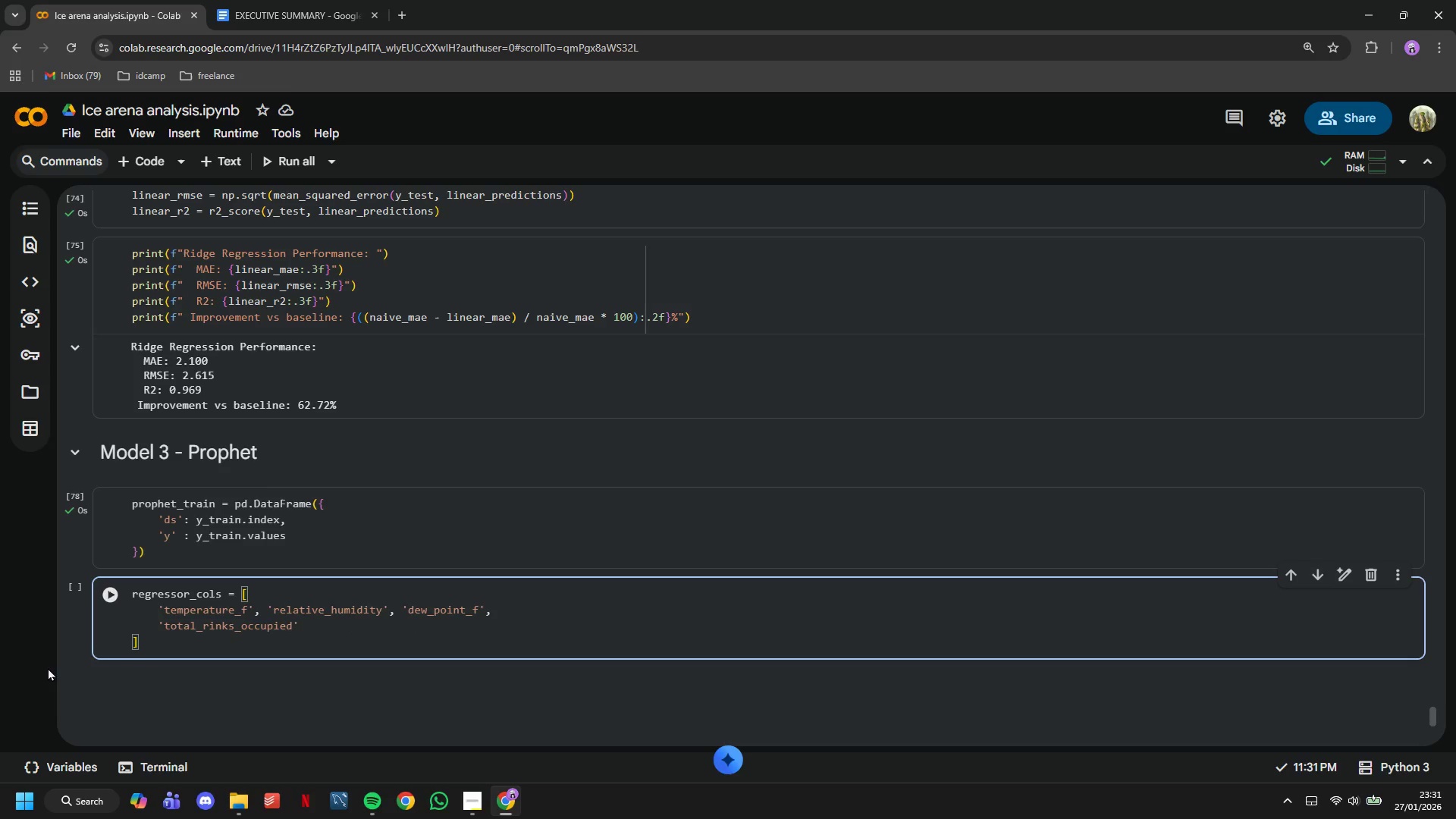 
type(, 'solar_radia)
key(Tab)
 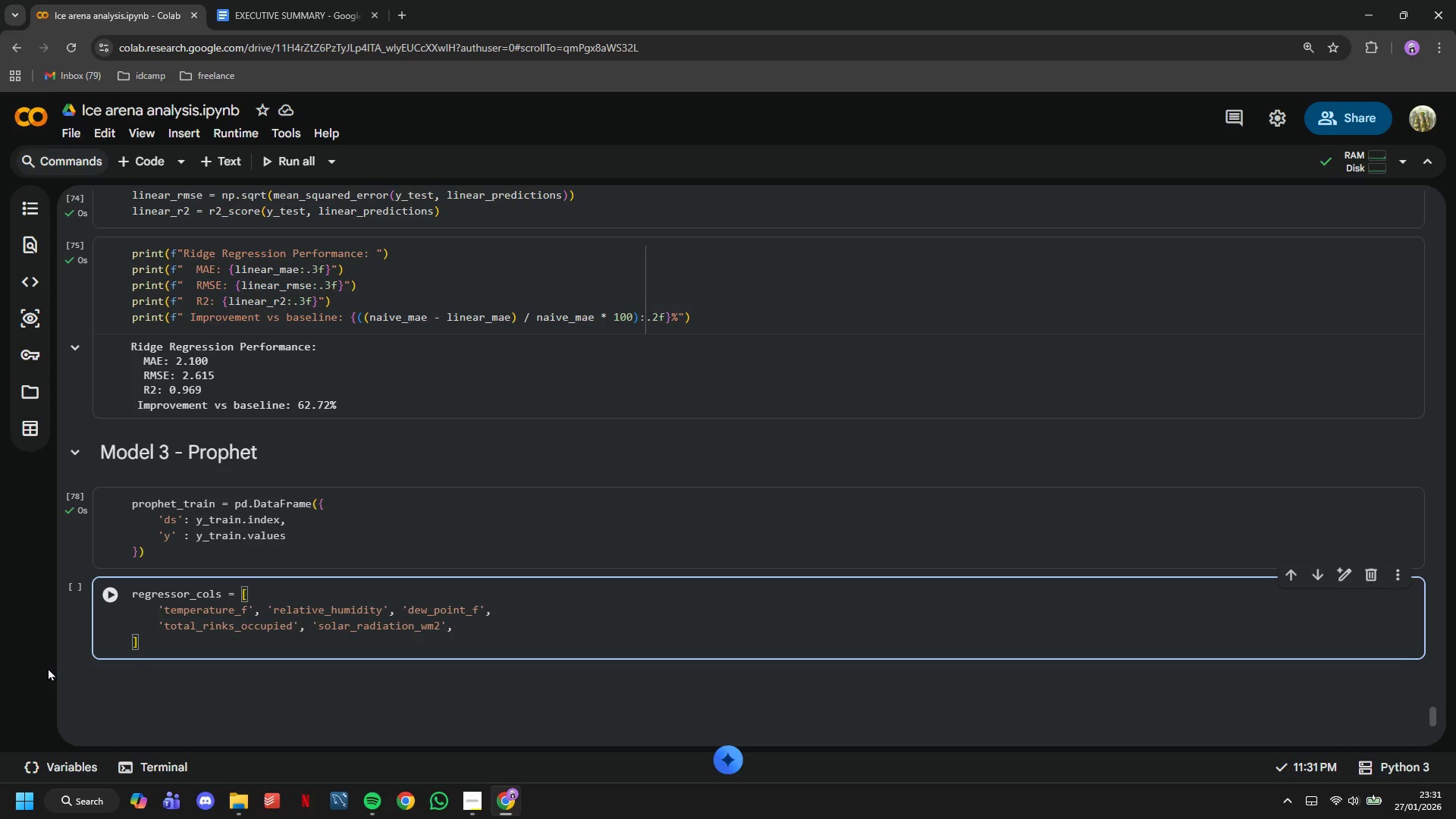 
key(Enter)
 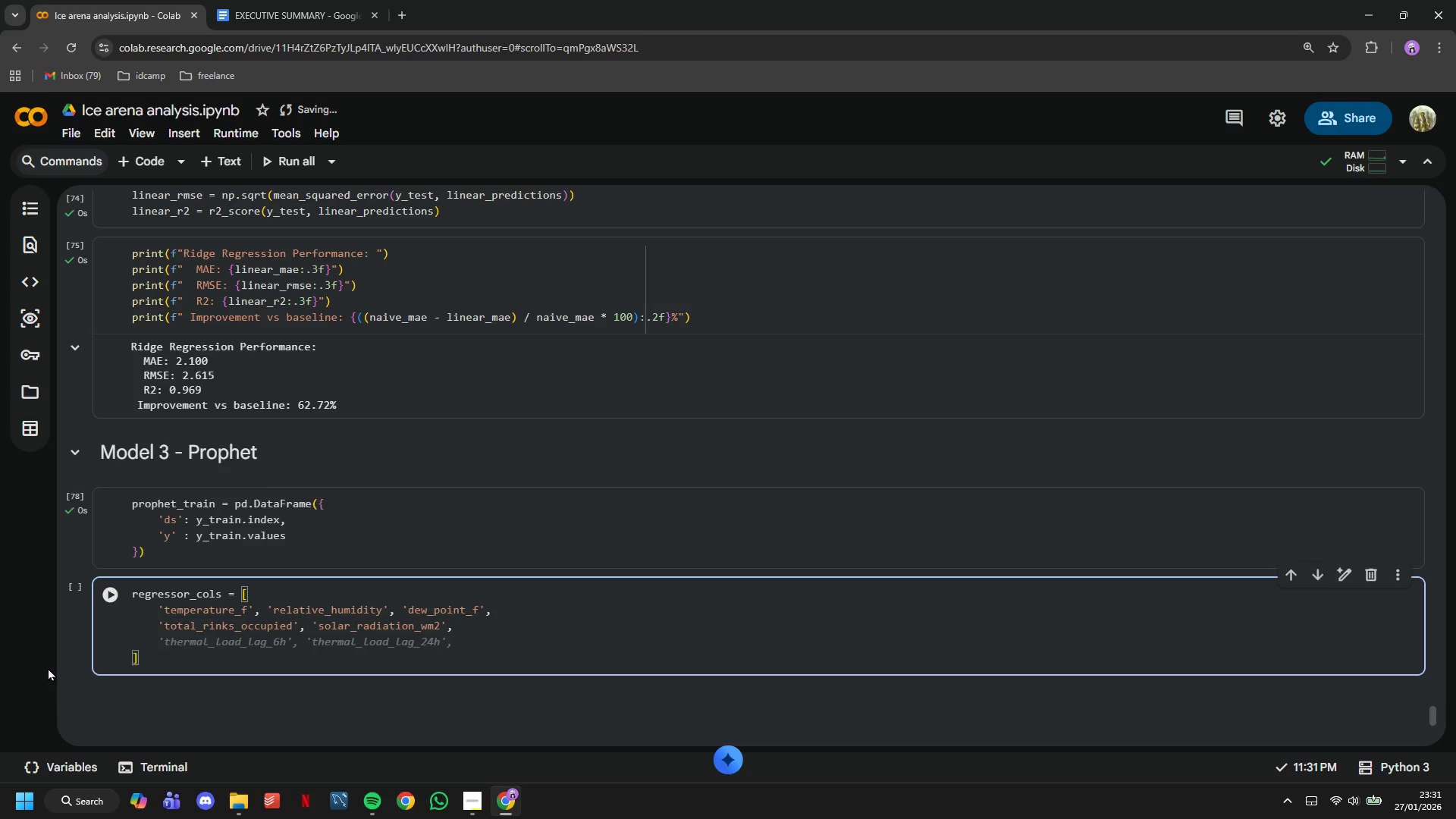 
key(Tab)
 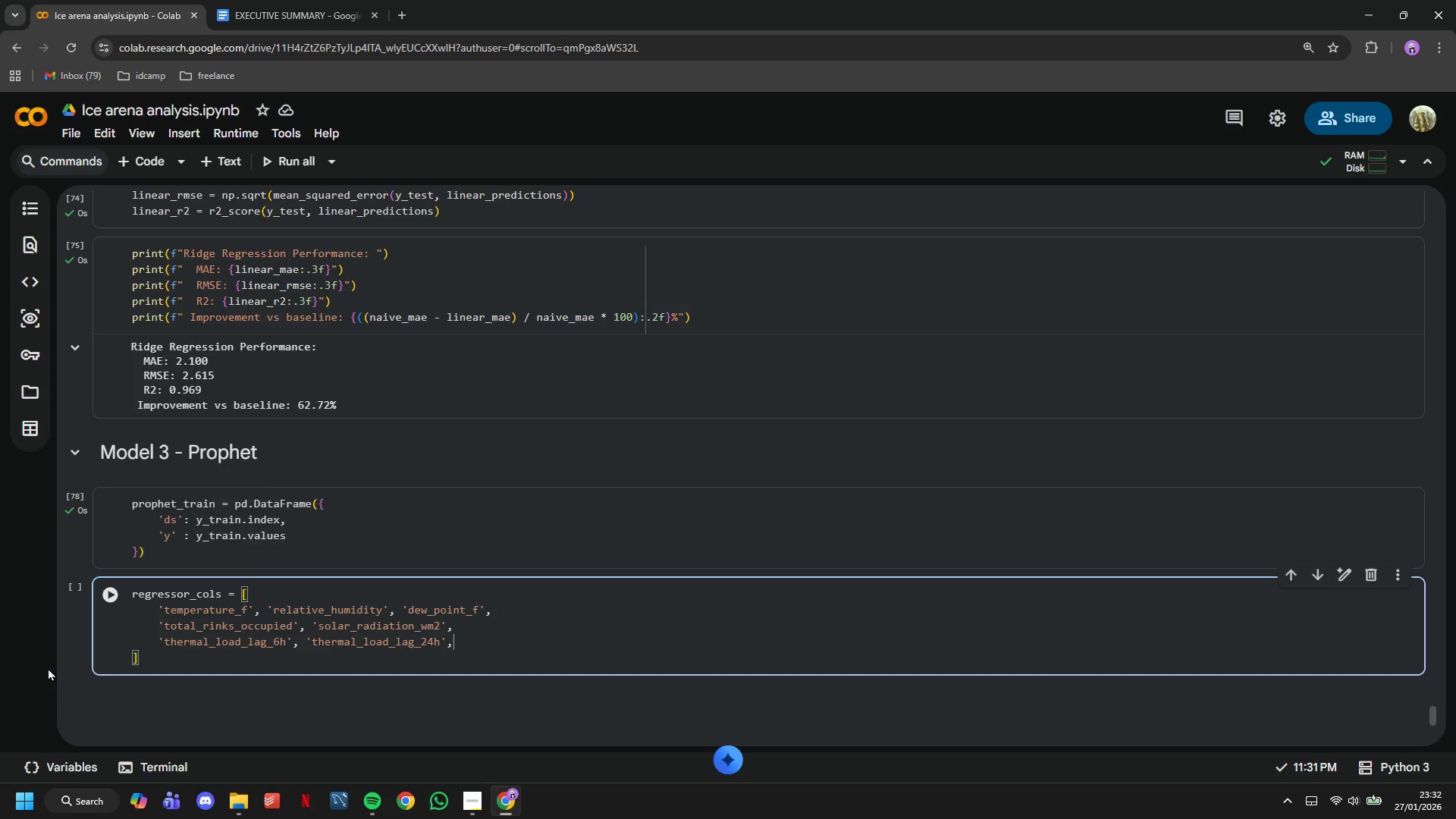 
hold_key(key=Backspace, duration=1.05)
 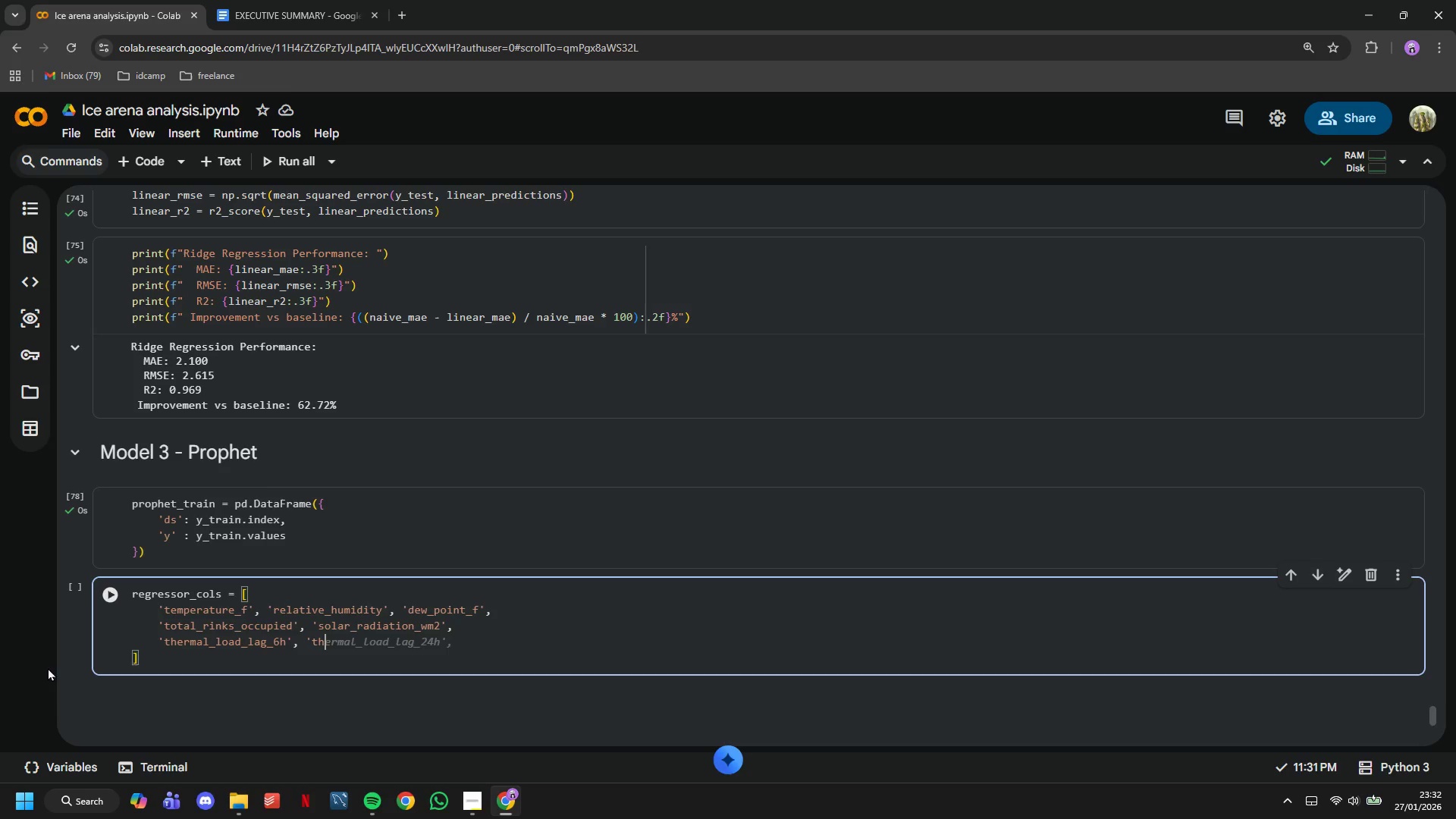 
key(Backspace)
key(Backspace)
key(Backspace)
type(is_weekend)
 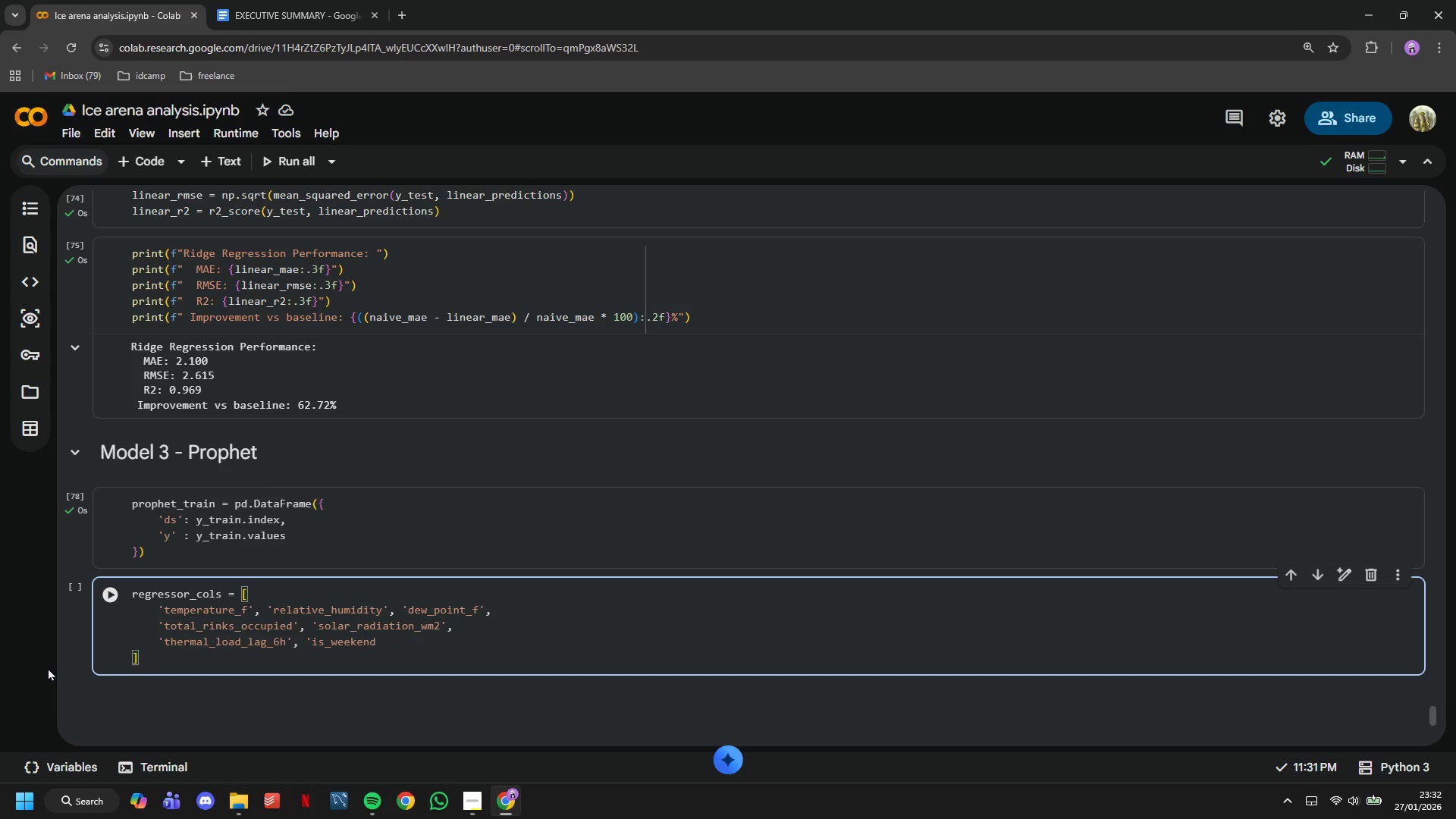 
key(Enter)
 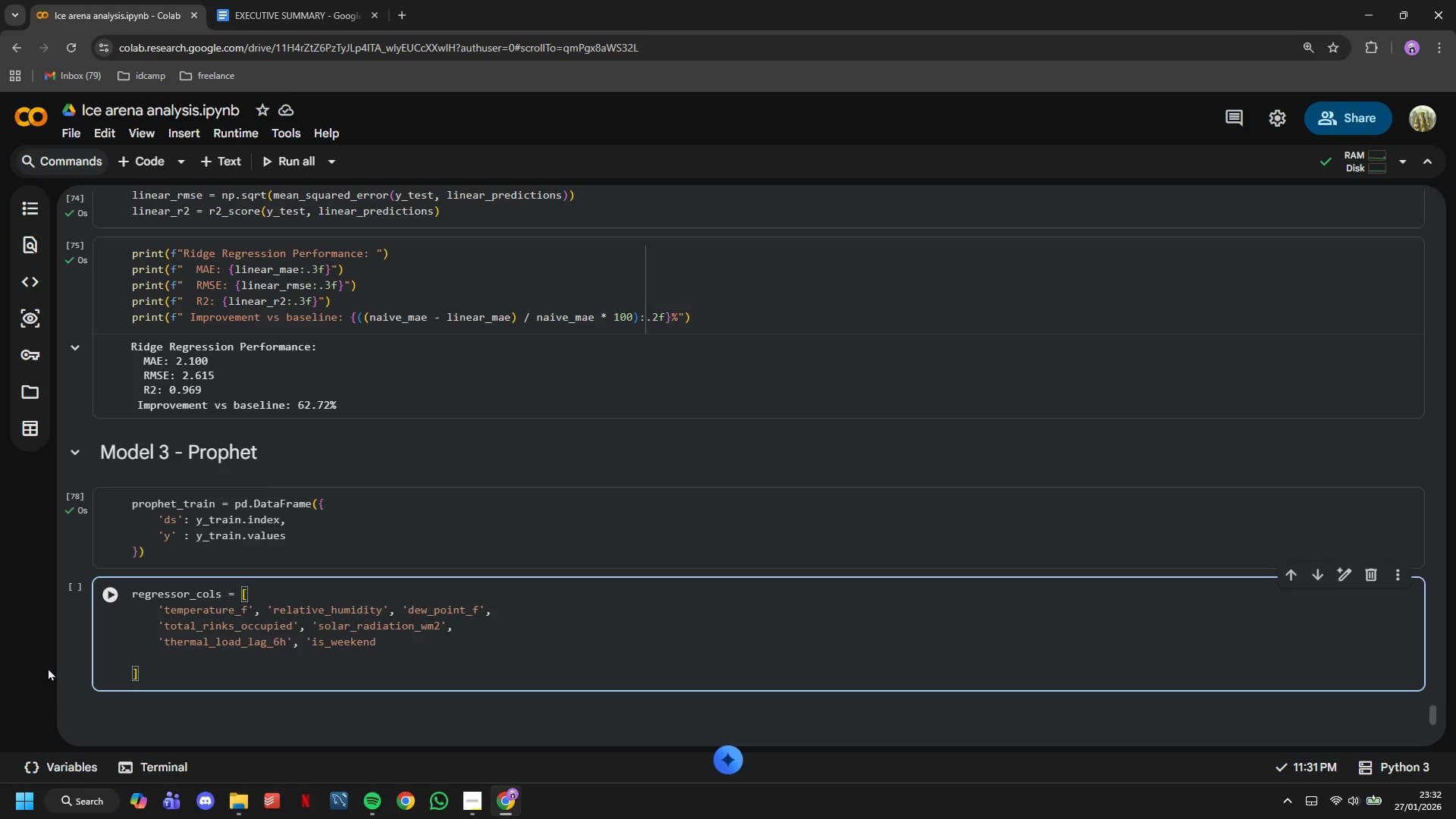 
key(Backspace)
 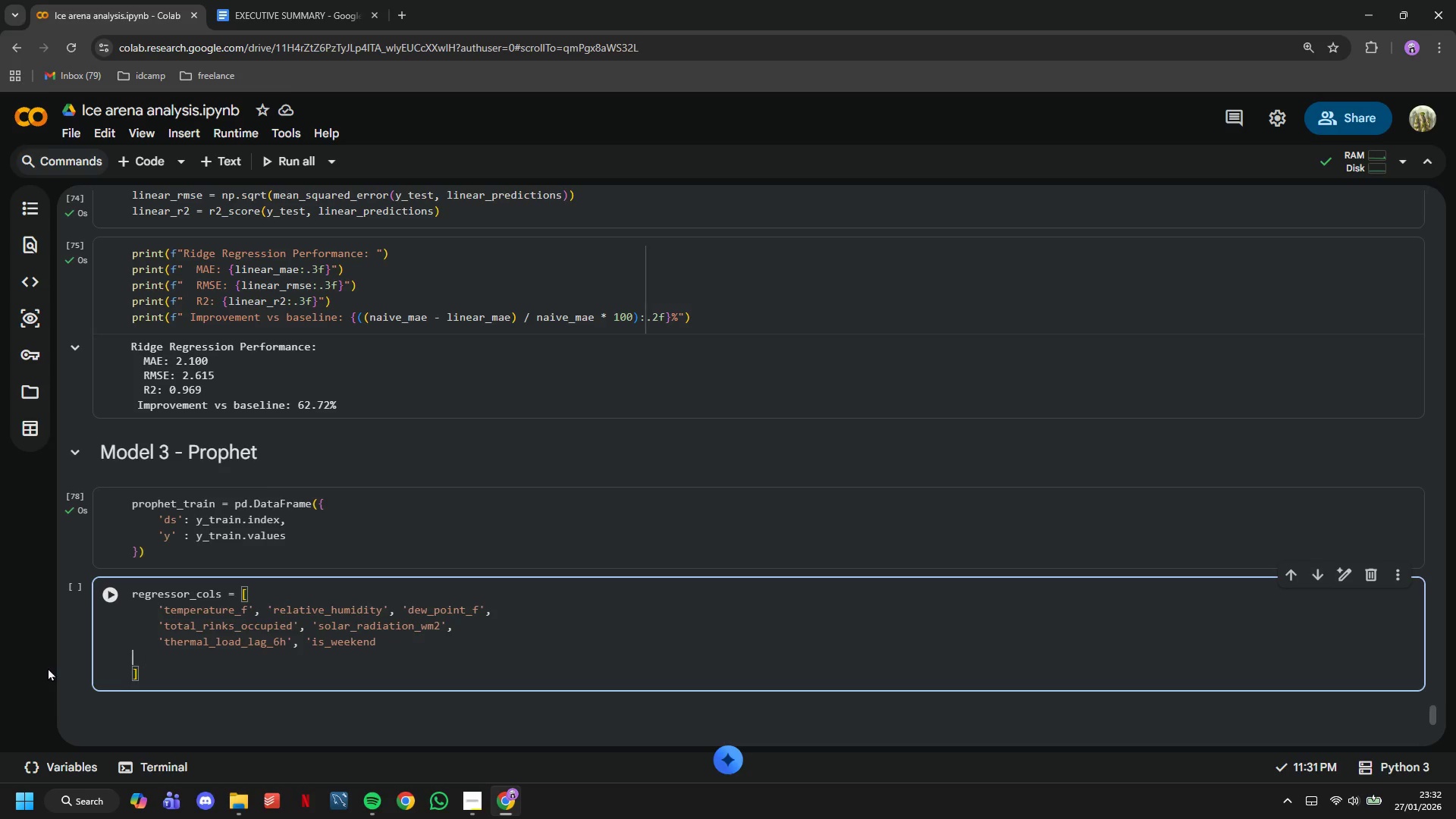 
key(Backspace)
 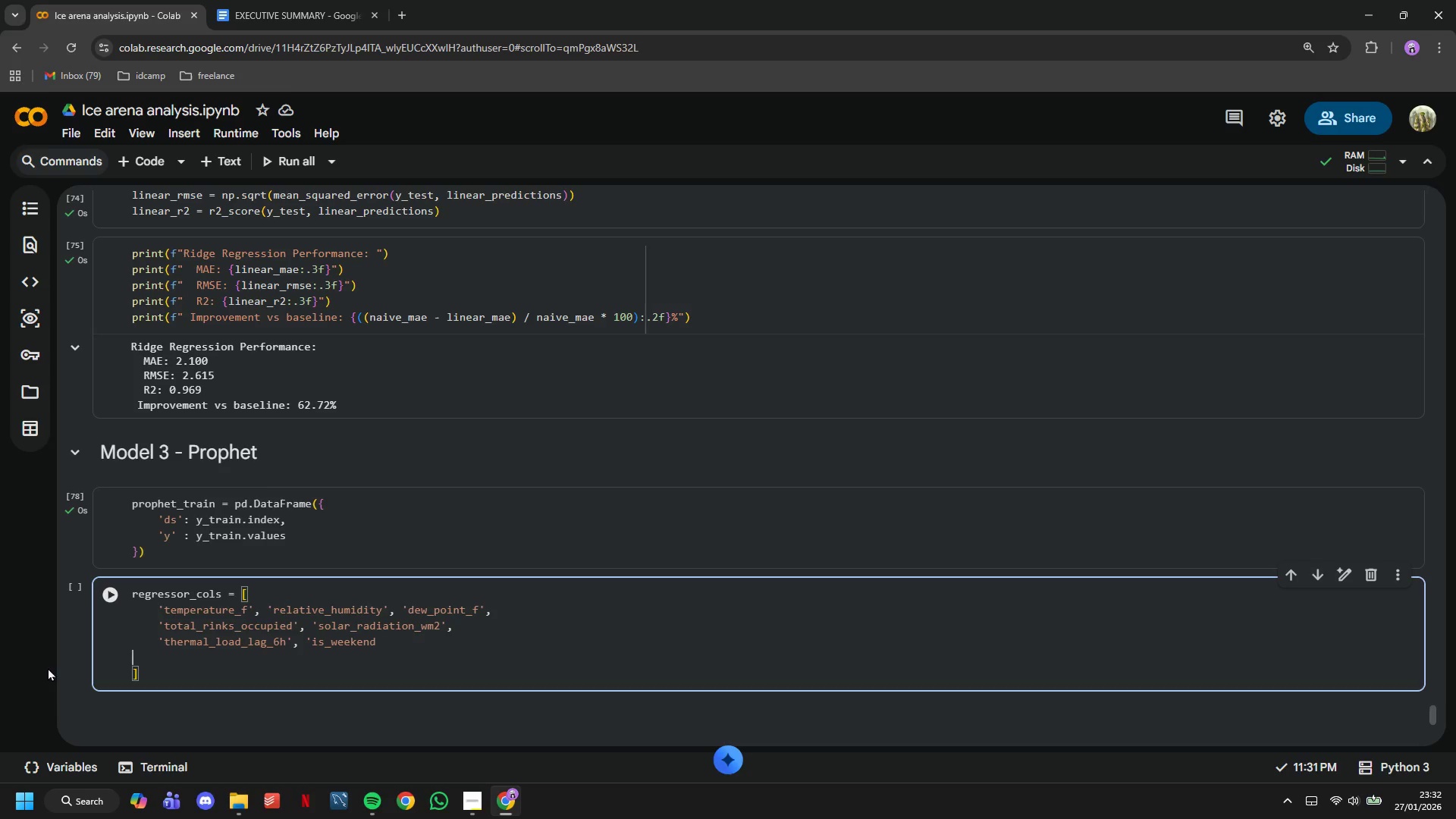 
key(Backspace)
 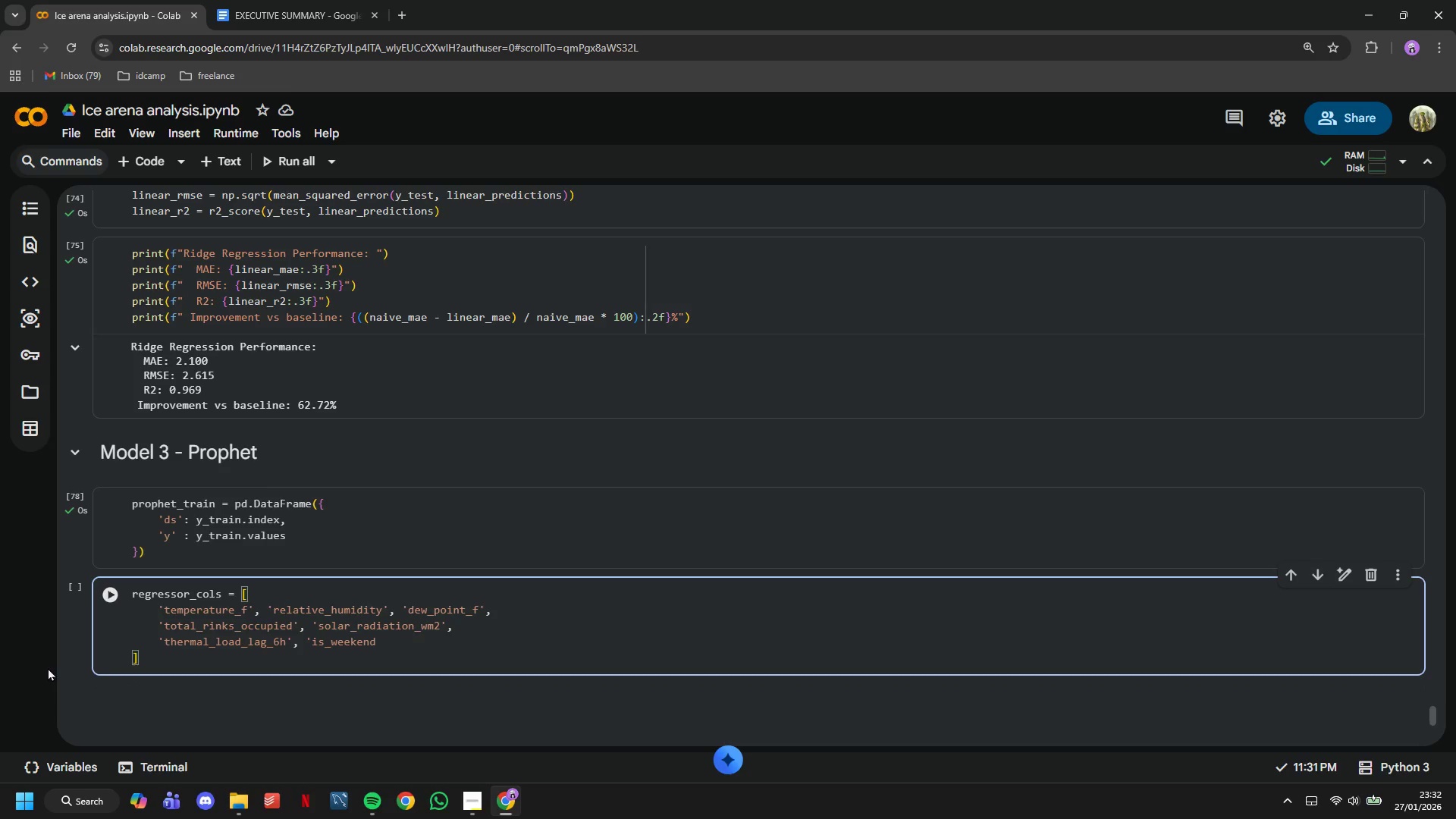 
key(Quote)
 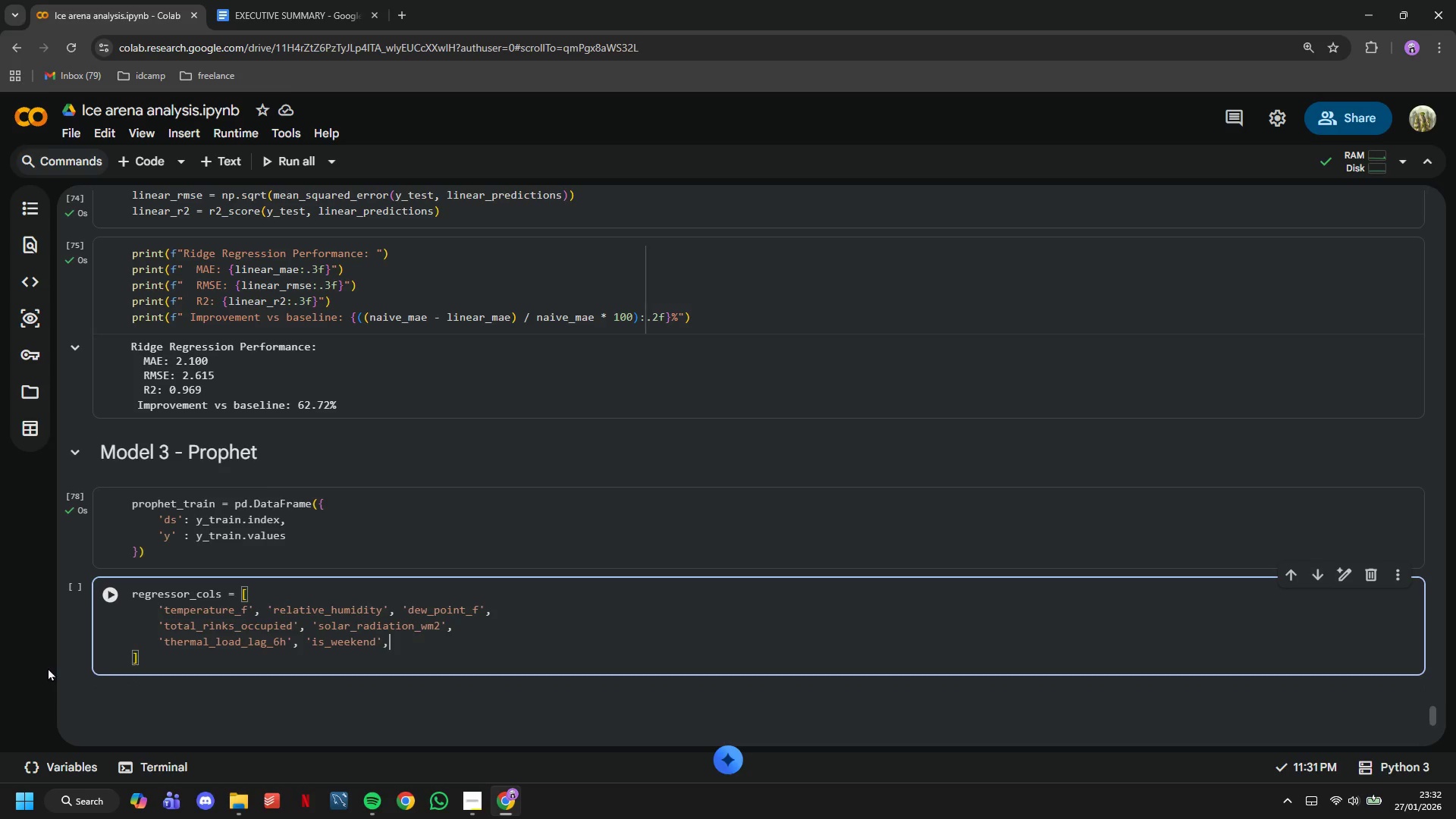 
key(Comma)
 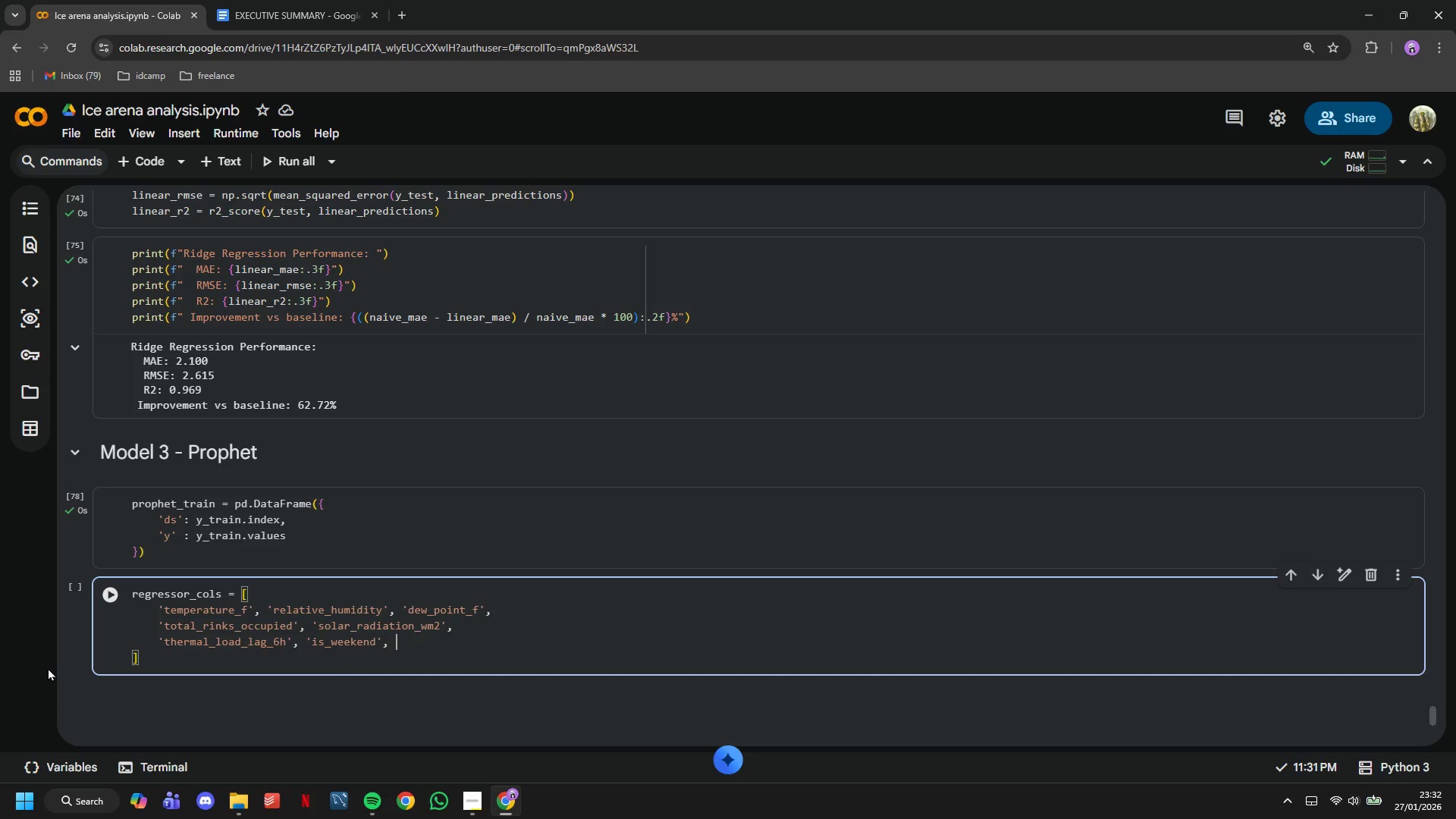 
key(Space)
 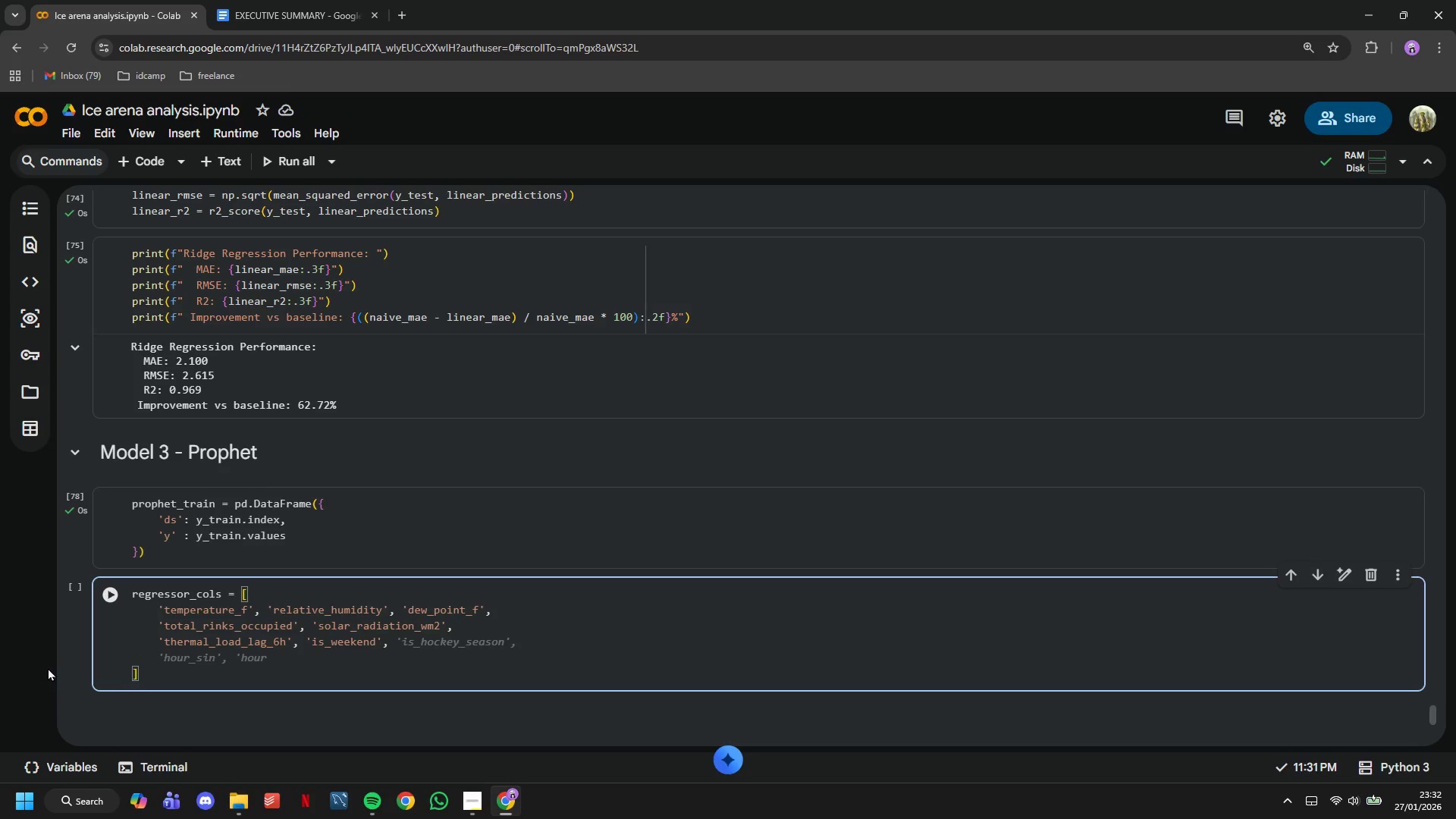 
key(Tab)
 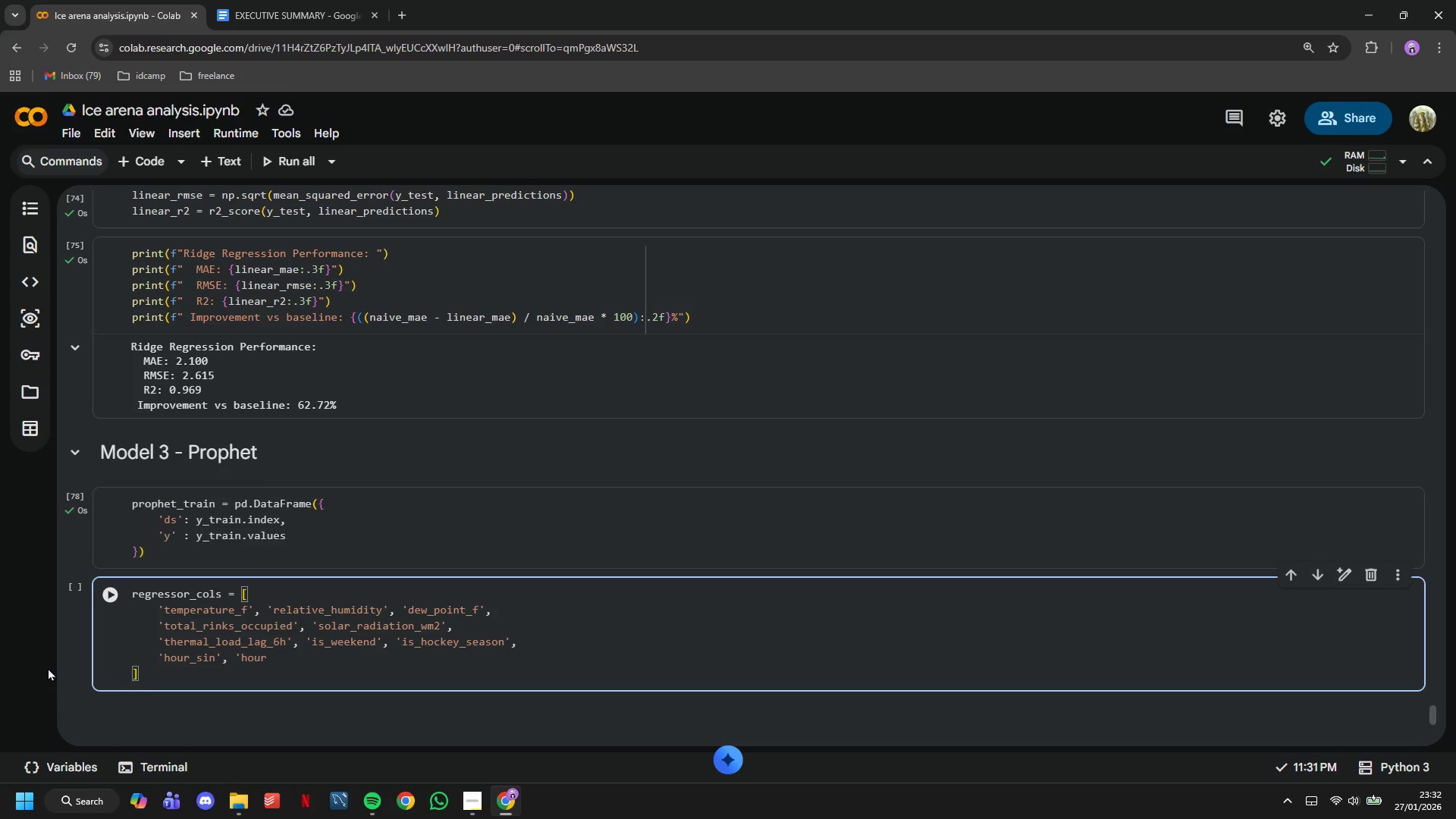 
hold_key(key=Backspace, duration=1.09)
 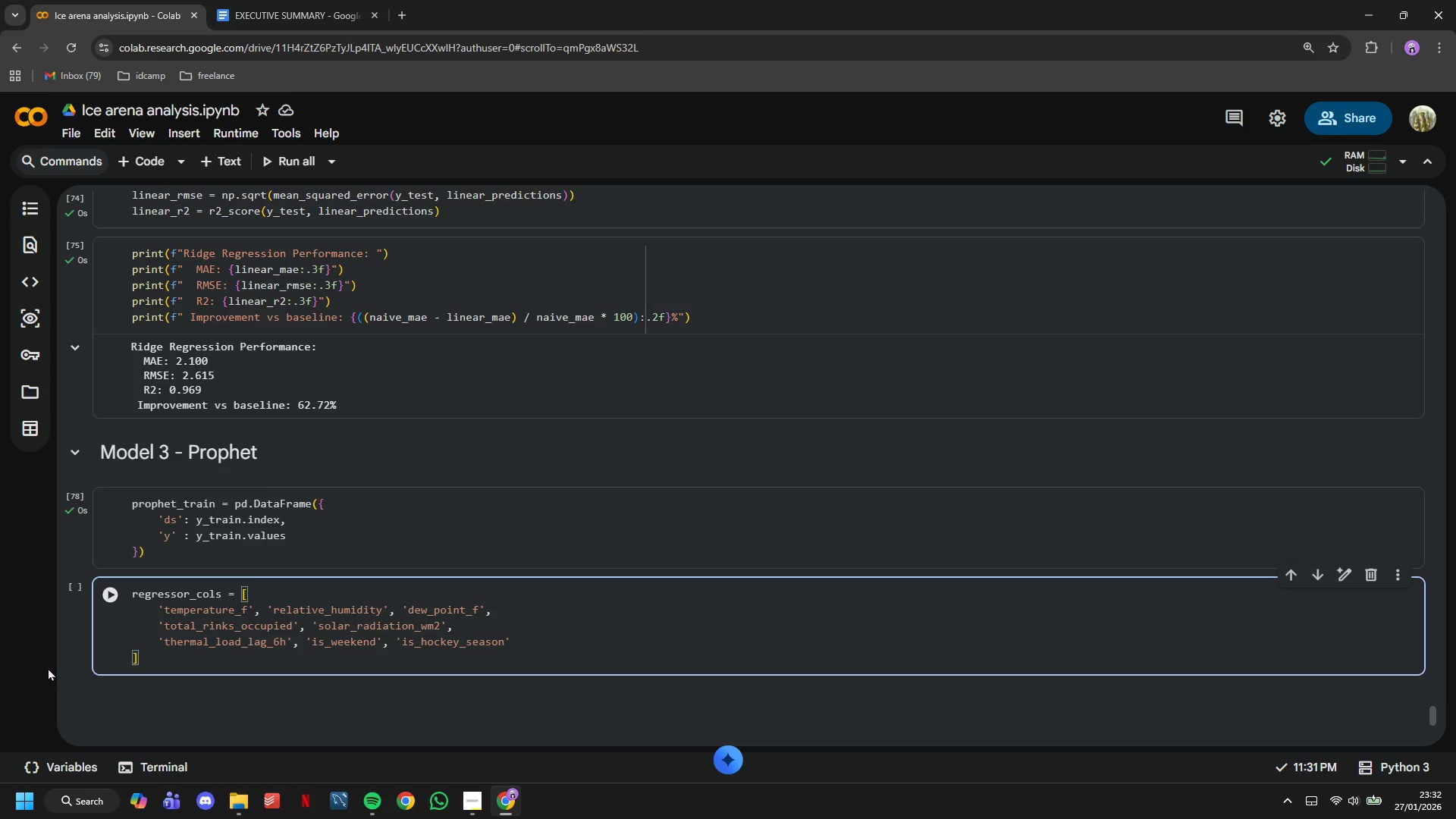 
key(ArrowDown)
 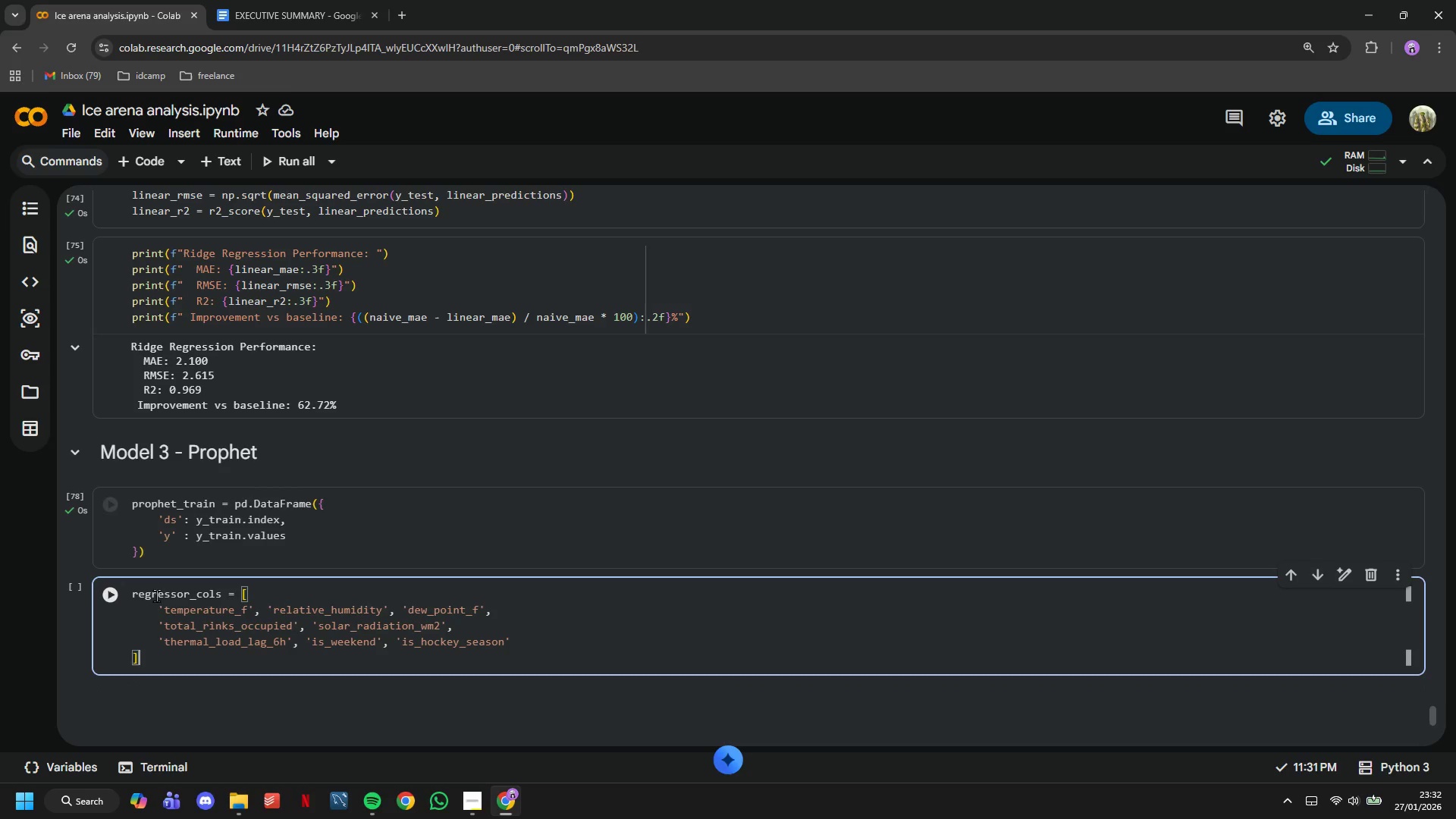 
double_click([125, 594])
 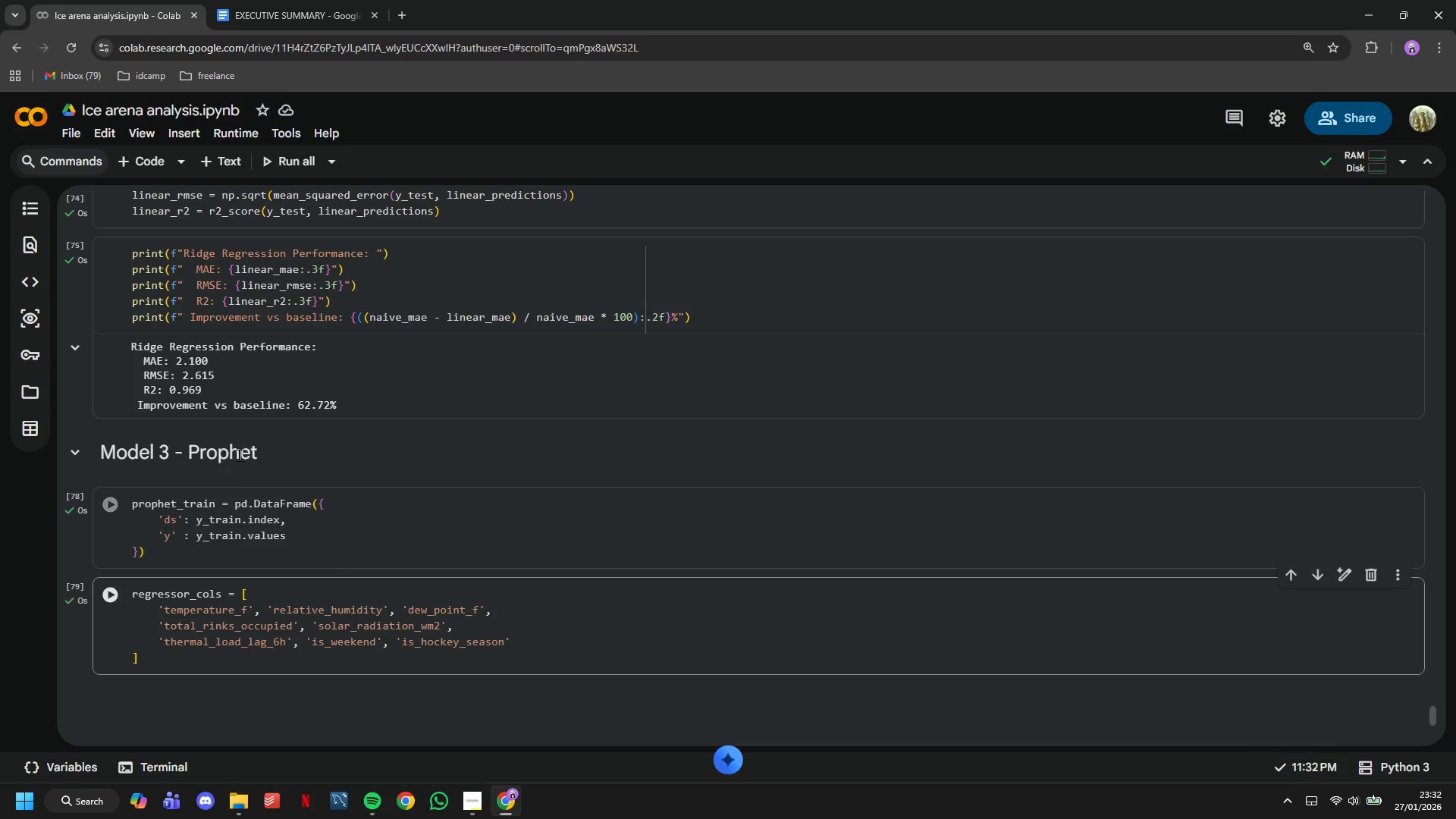 
scroll: coordinate [240, 453], scroll_direction: down, amount: 3.0
 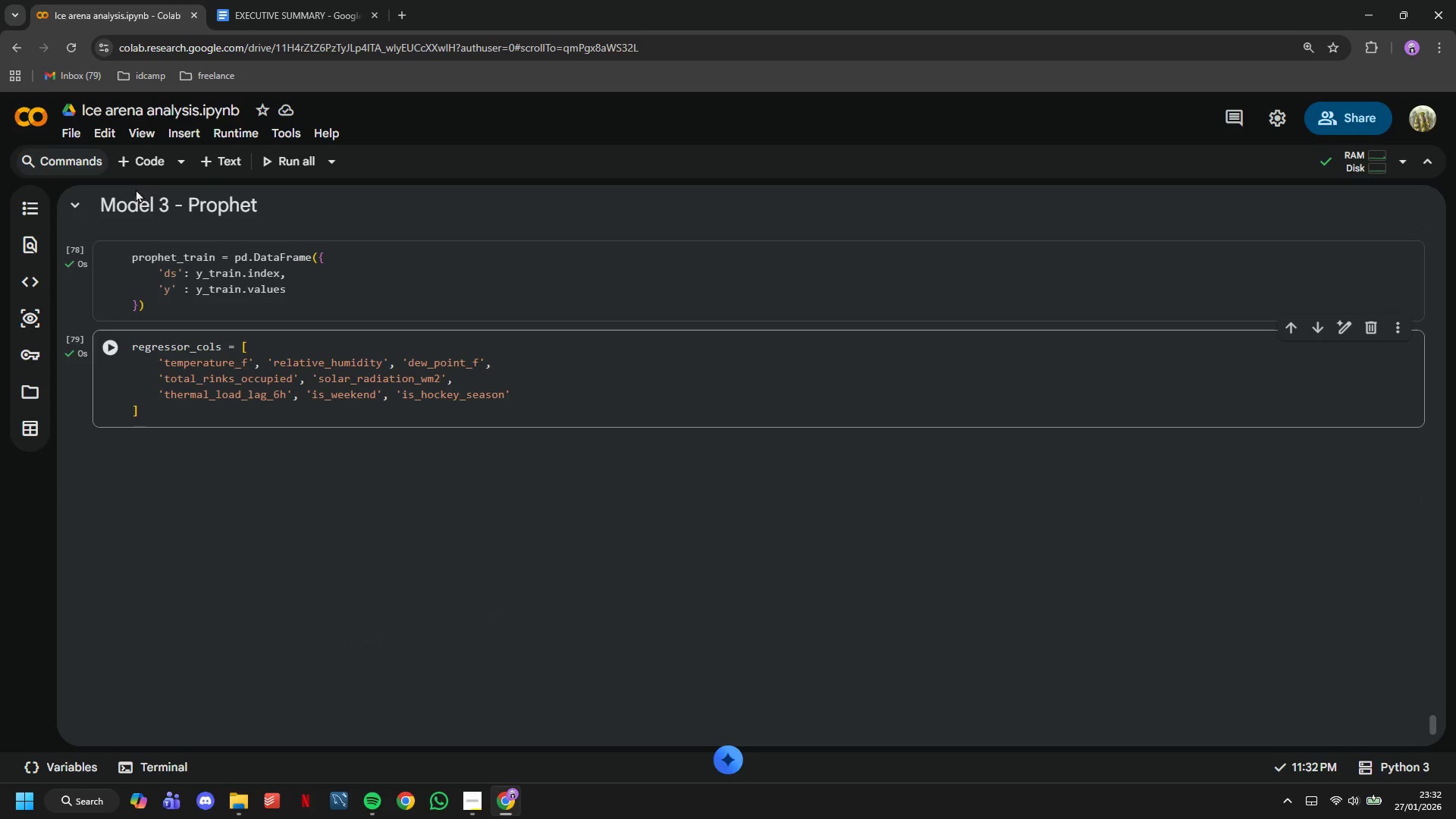 
left_click([149, 153])
 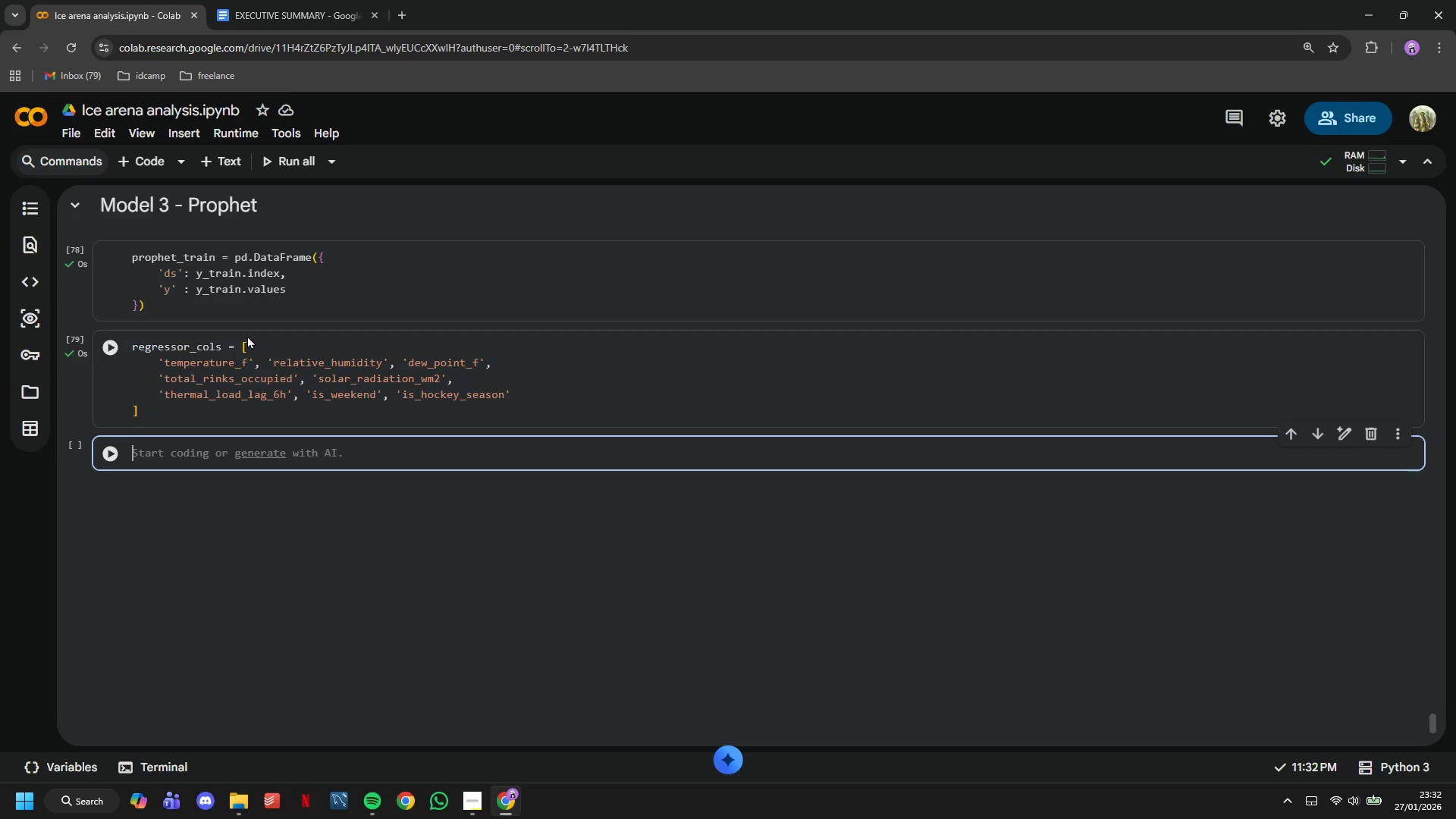 
type(for col in regressor_cols:)
 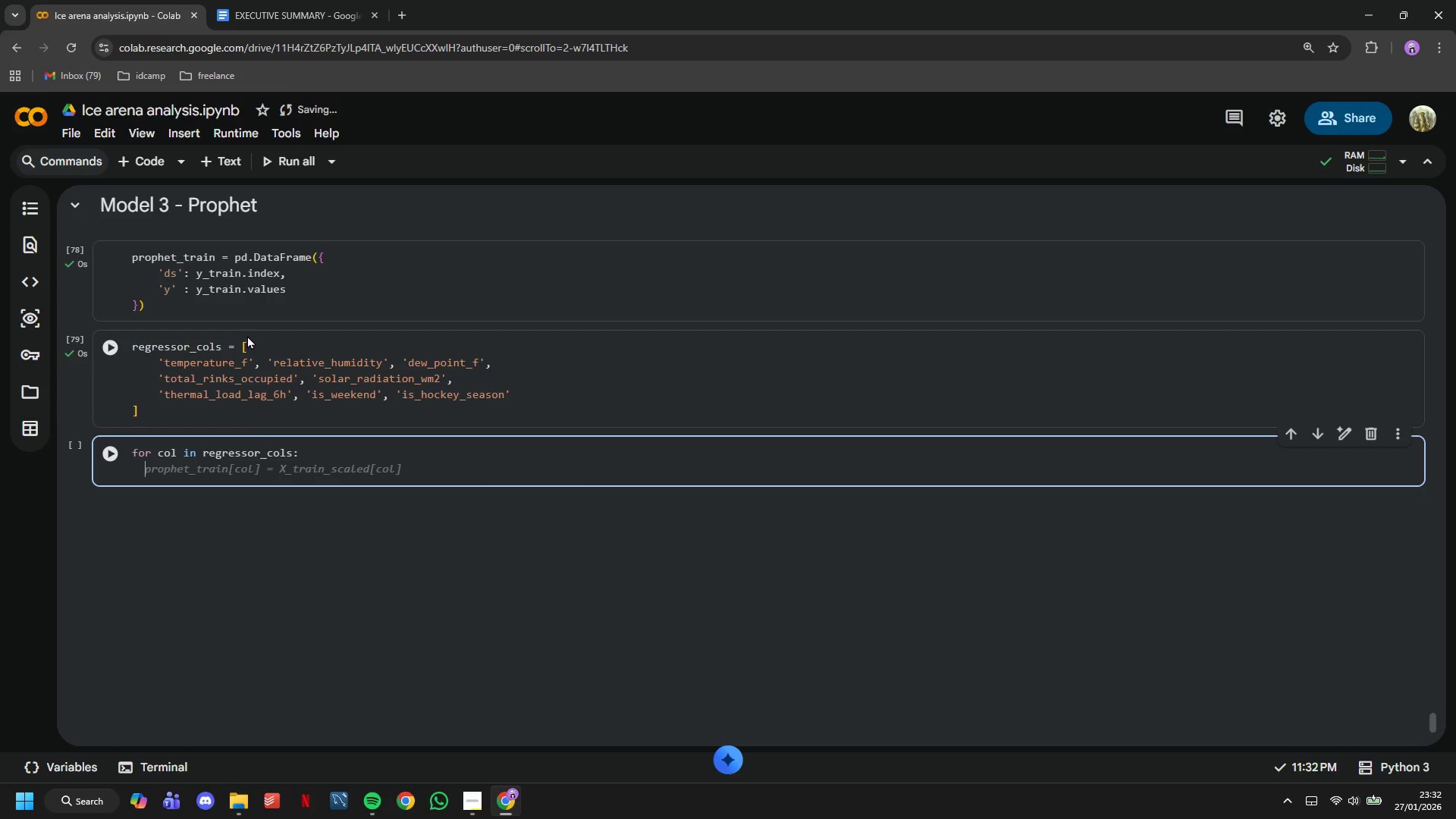 
 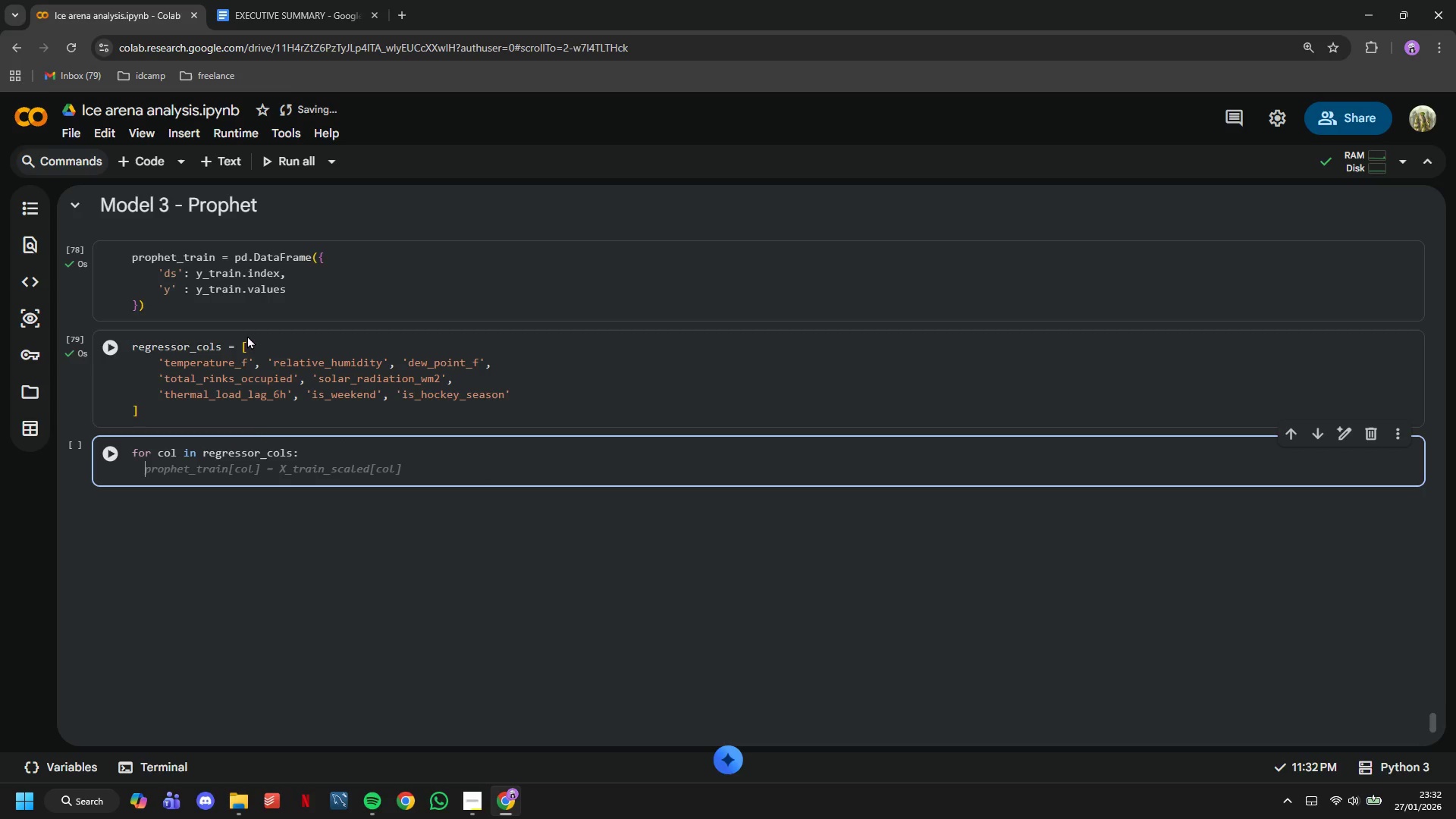 
key(Enter)
 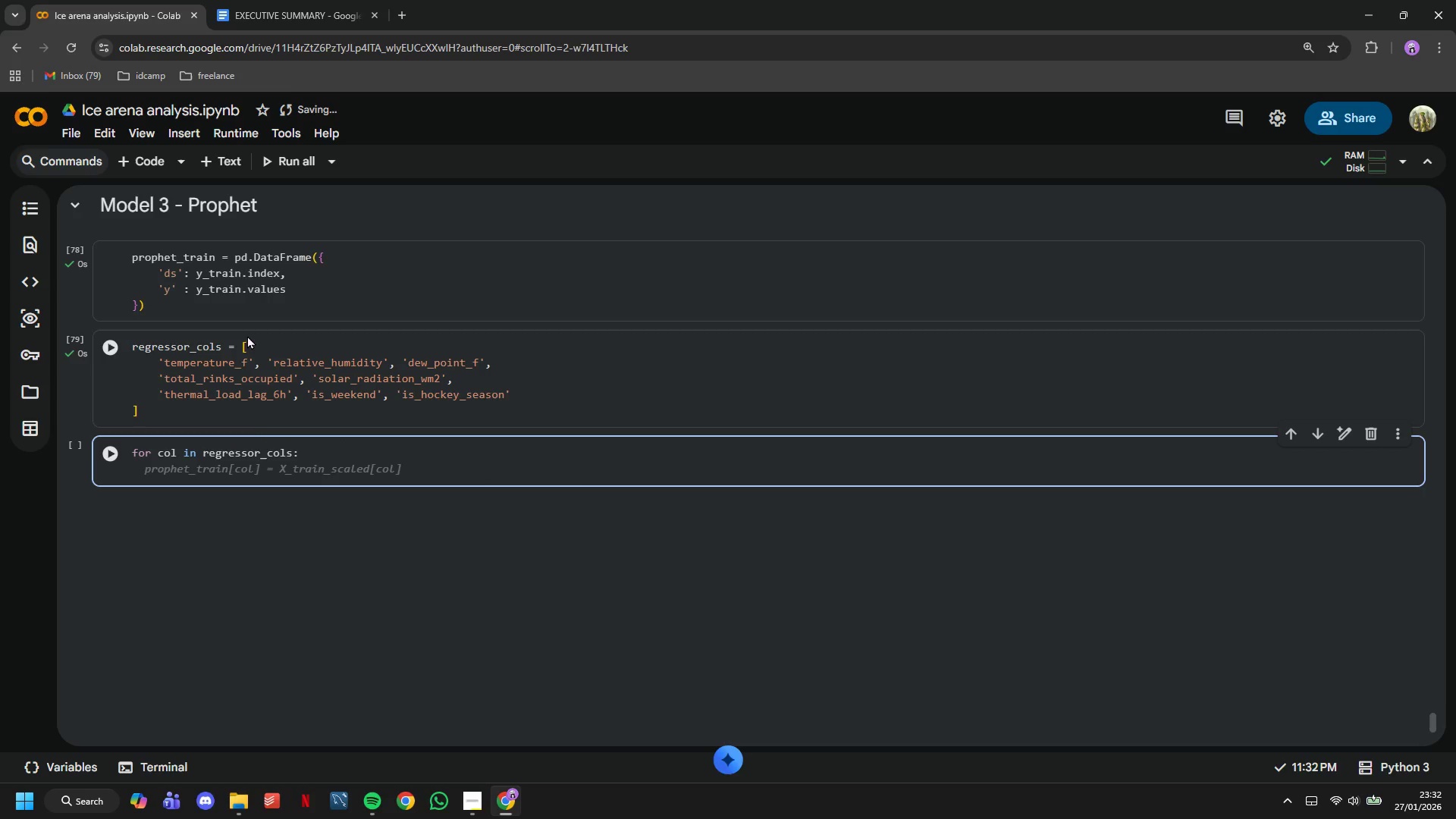 
type(prophe)
key(Tab)
 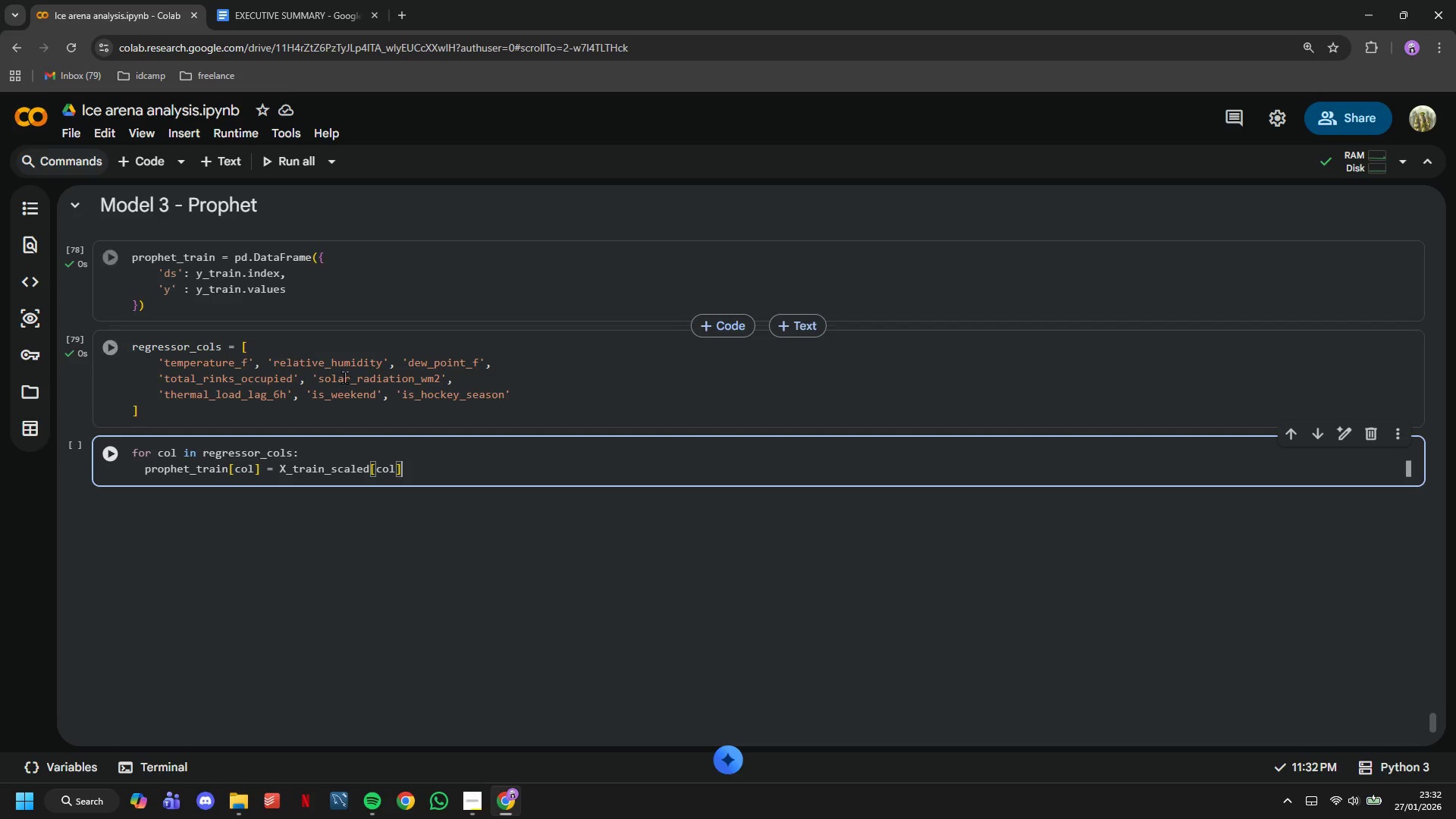 
left_click([463, 471])
 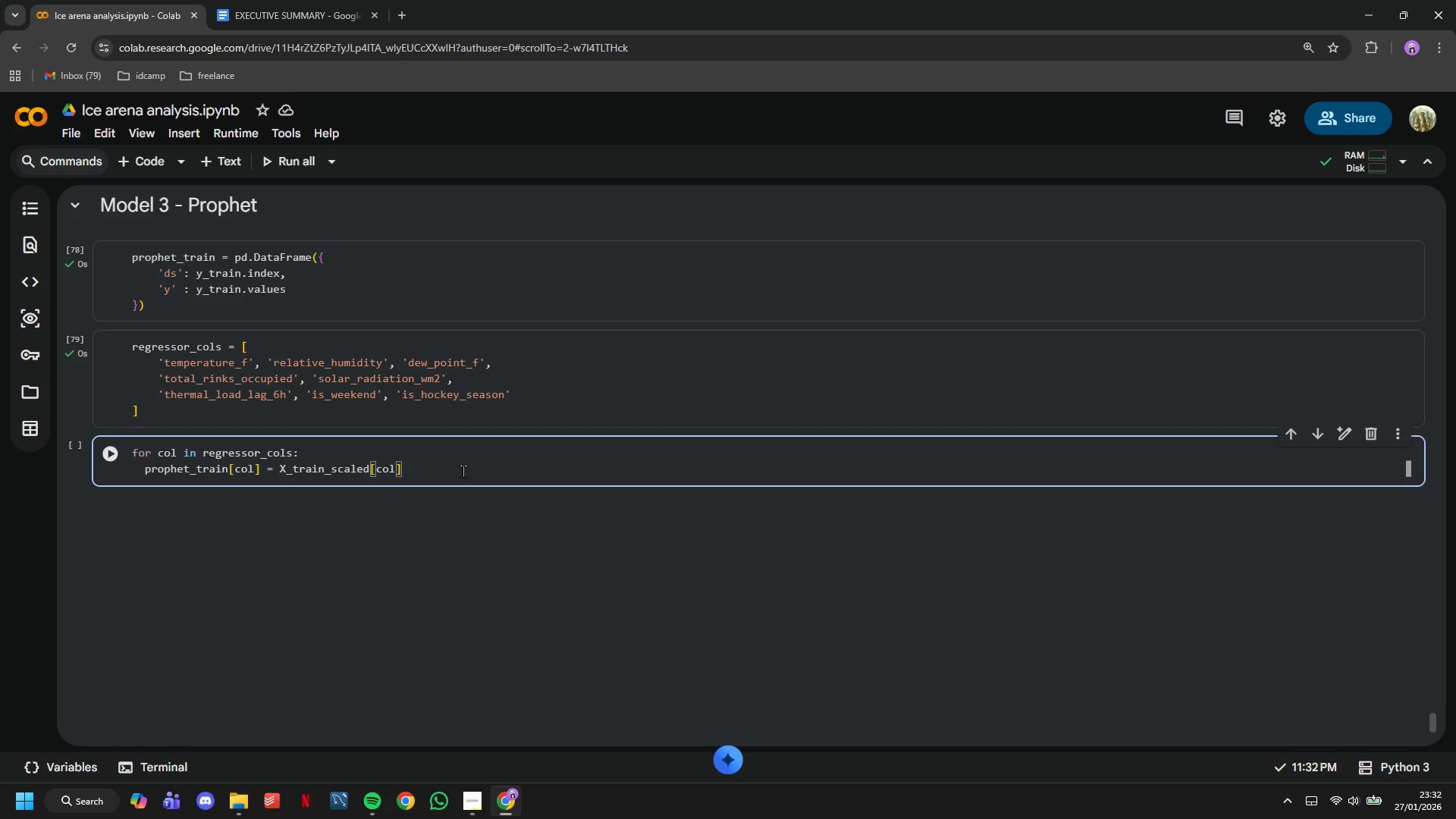 
hold_key(key=ArrowLeft, duration=0.64)
 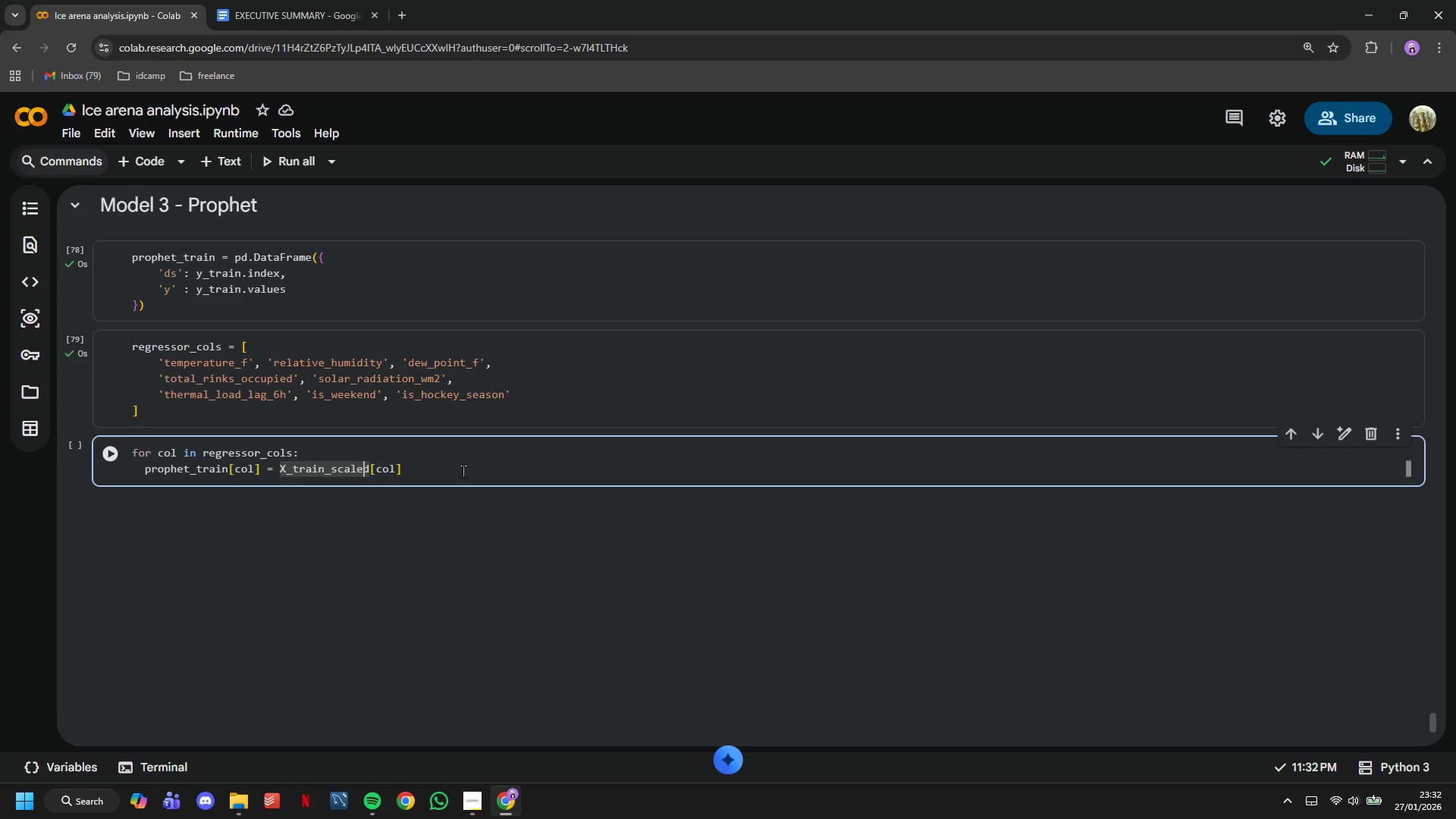 
key(ArrowRight)
 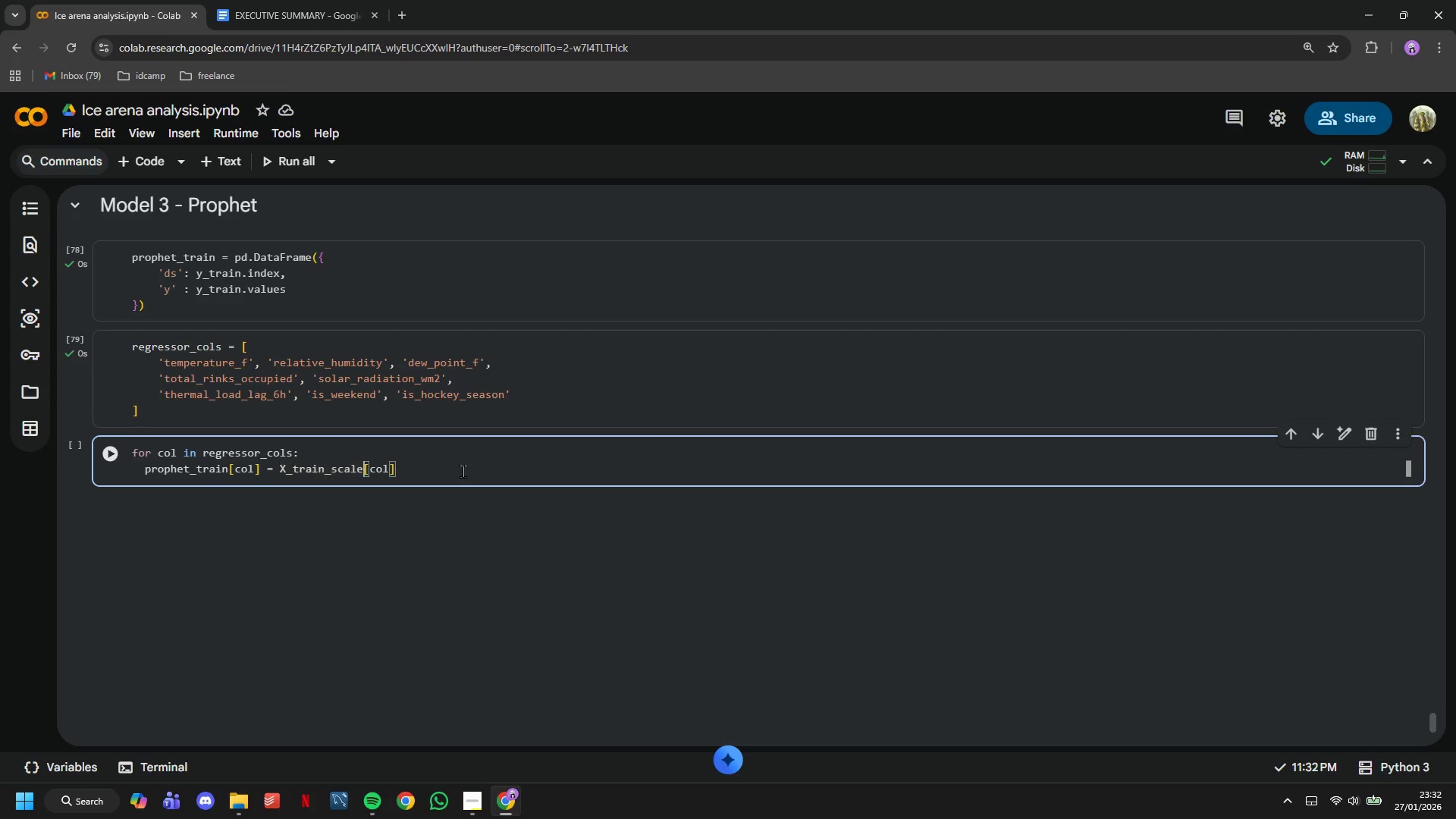 
hold_key(key=Backspace, duration=0.66)
 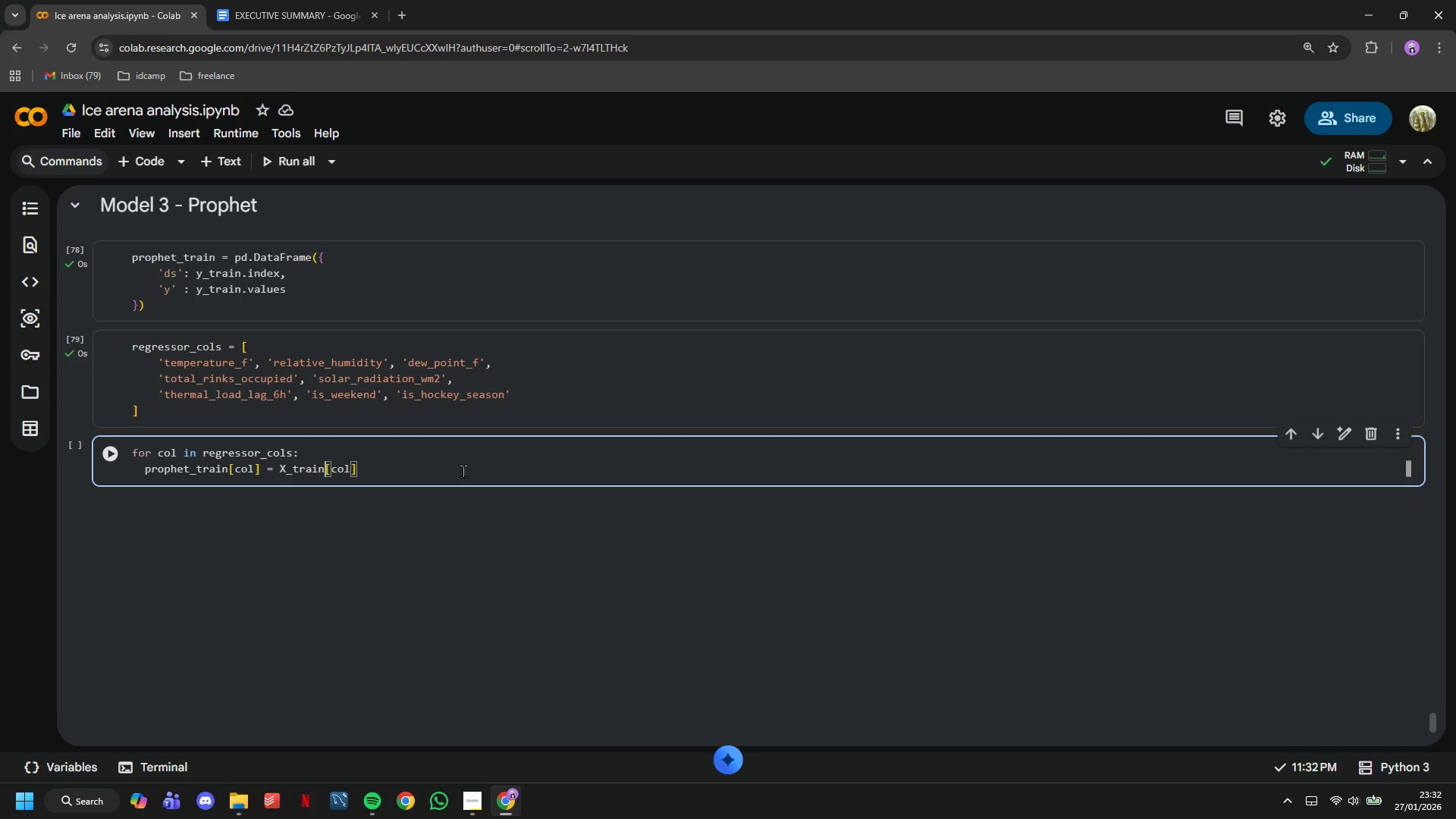 
key(Backspace)
type(.values)
 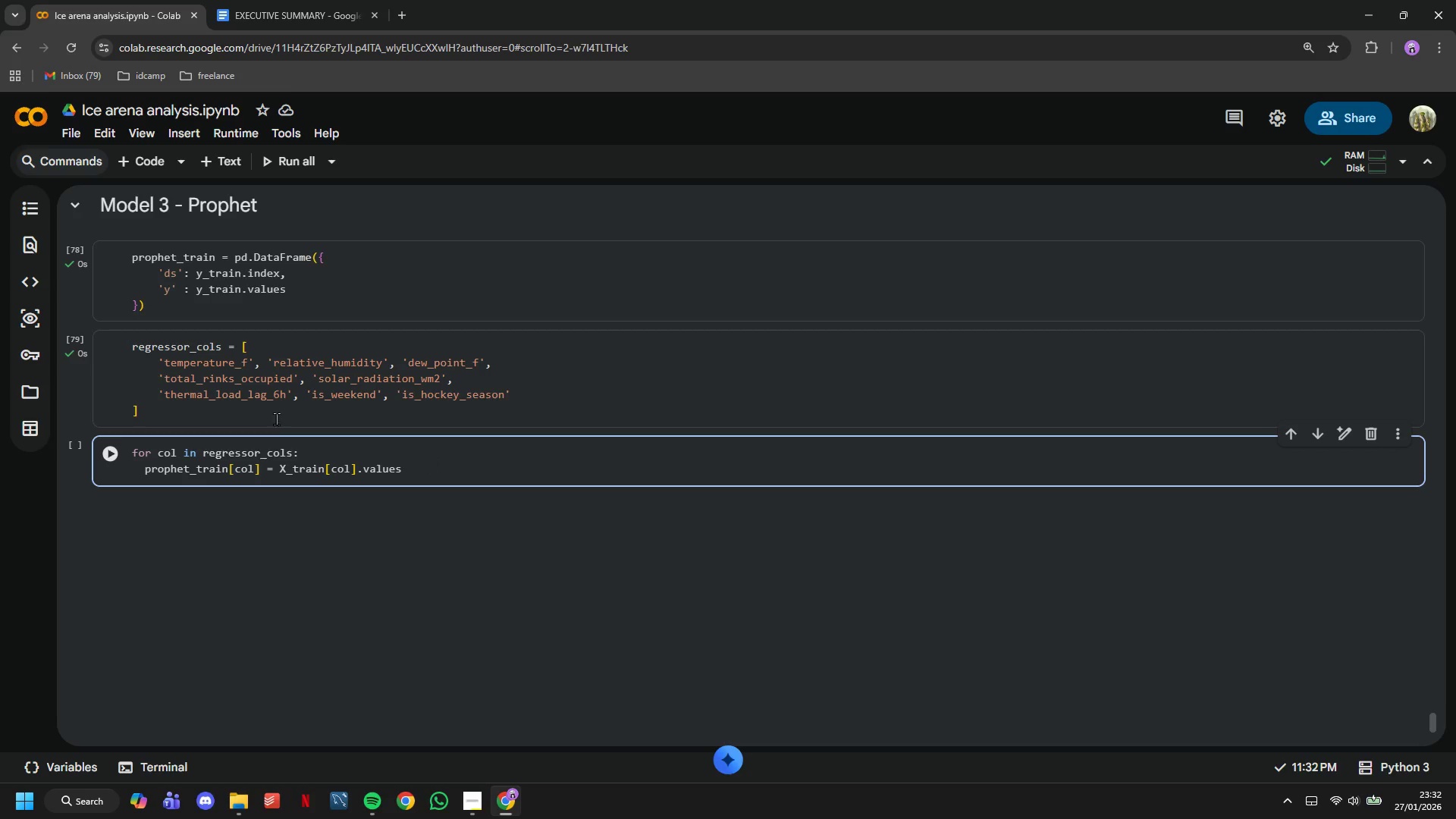 
hold_key(key=ArrowRight, duration=0.89)
 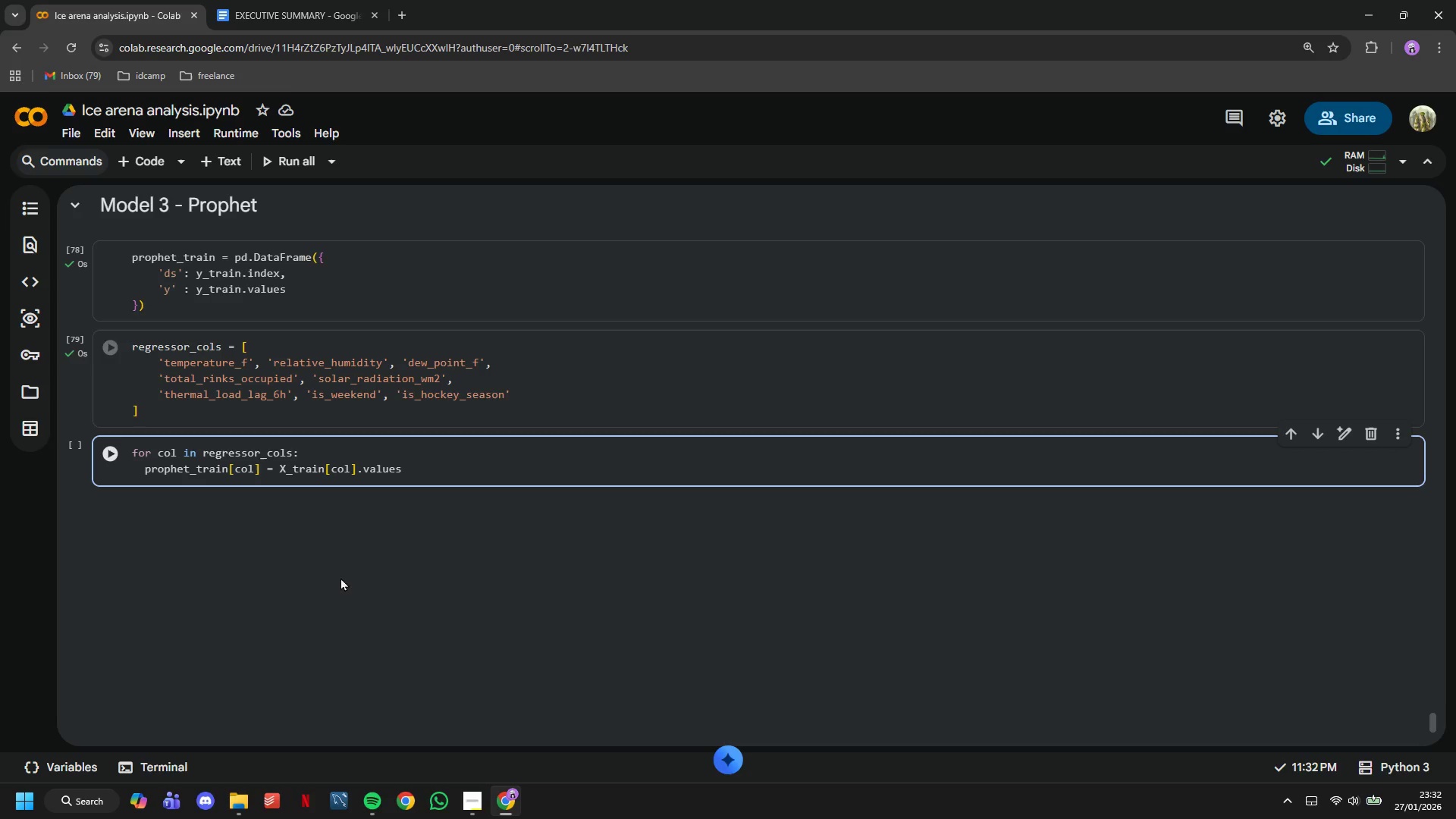 
left_click([102, 452])
 